 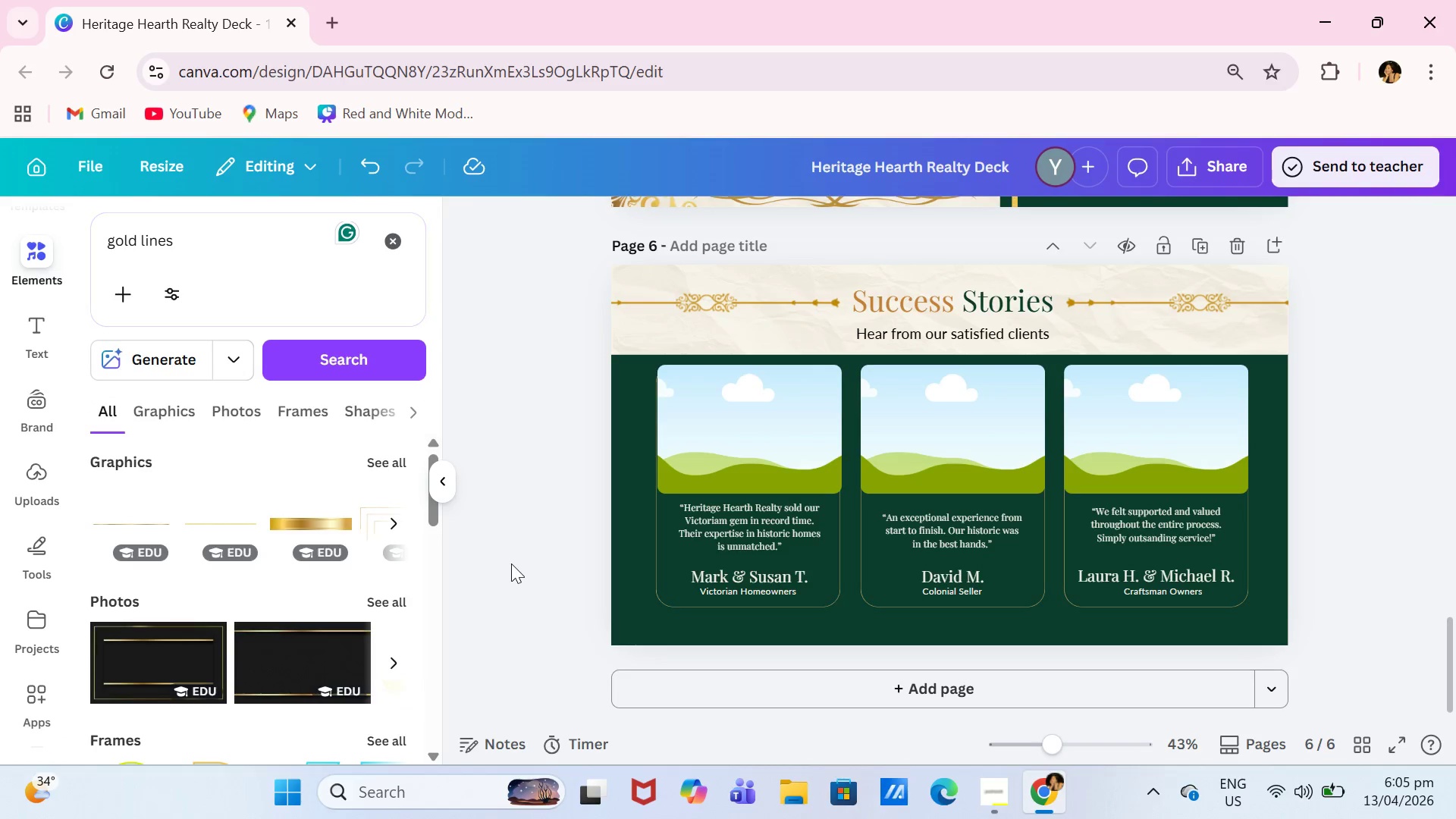 
scroll: coordinate [344, 589], scroll_direction: up, amount: 1.0
 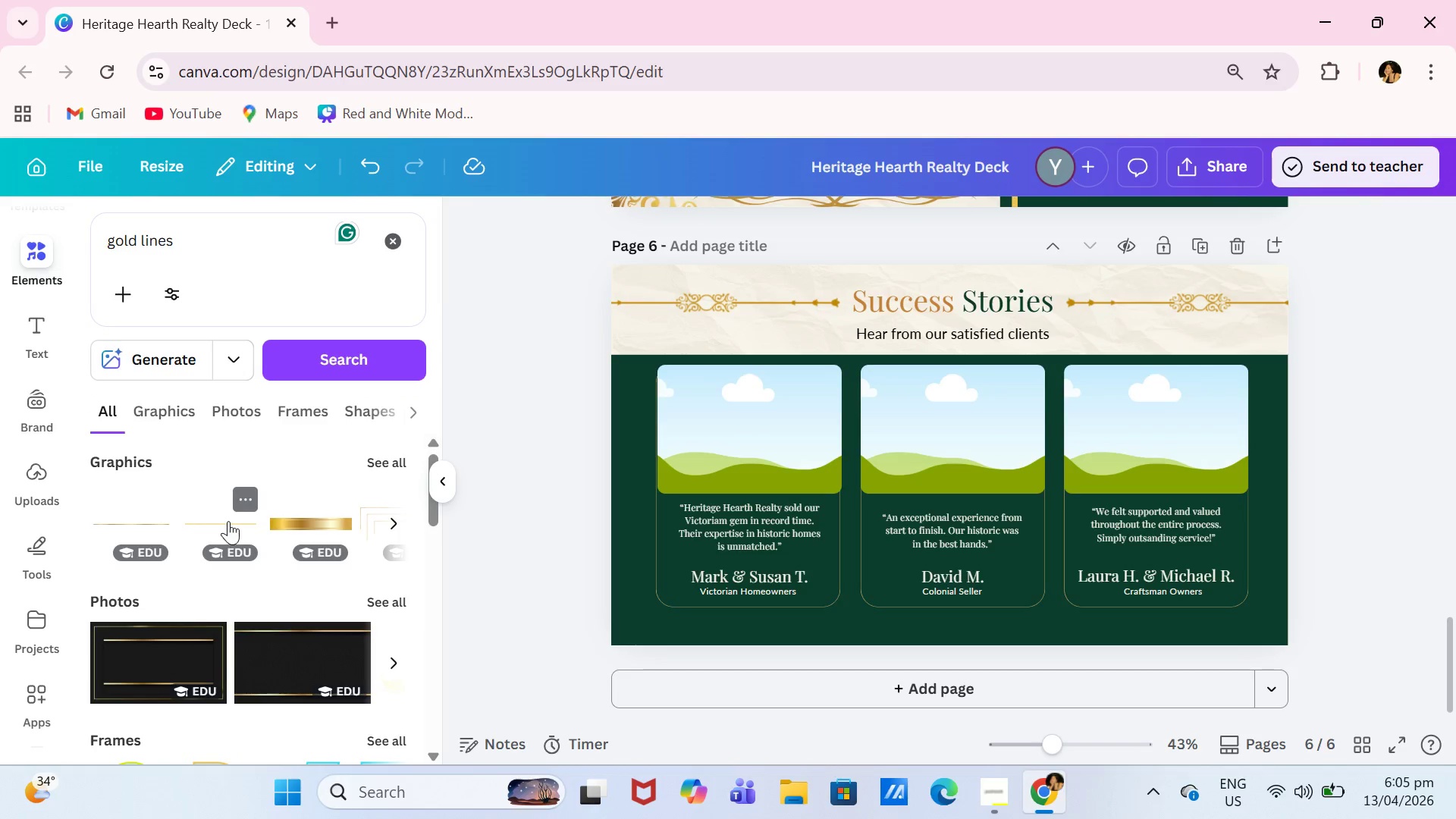 
left_click([228, 521])
 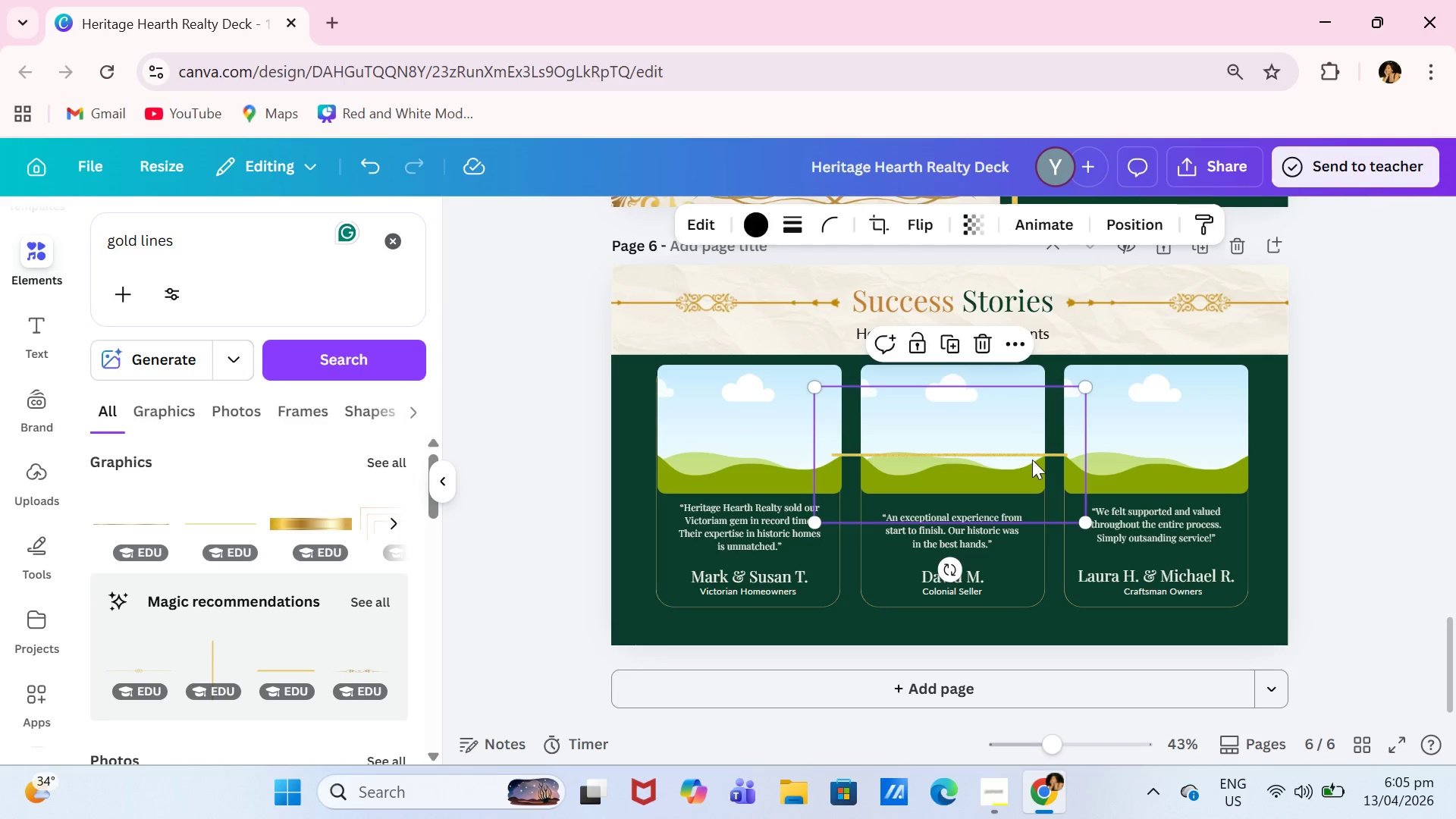 
left_click_drag(start_coordinate=[1035, 455], to_coordinate=[817, 632])
 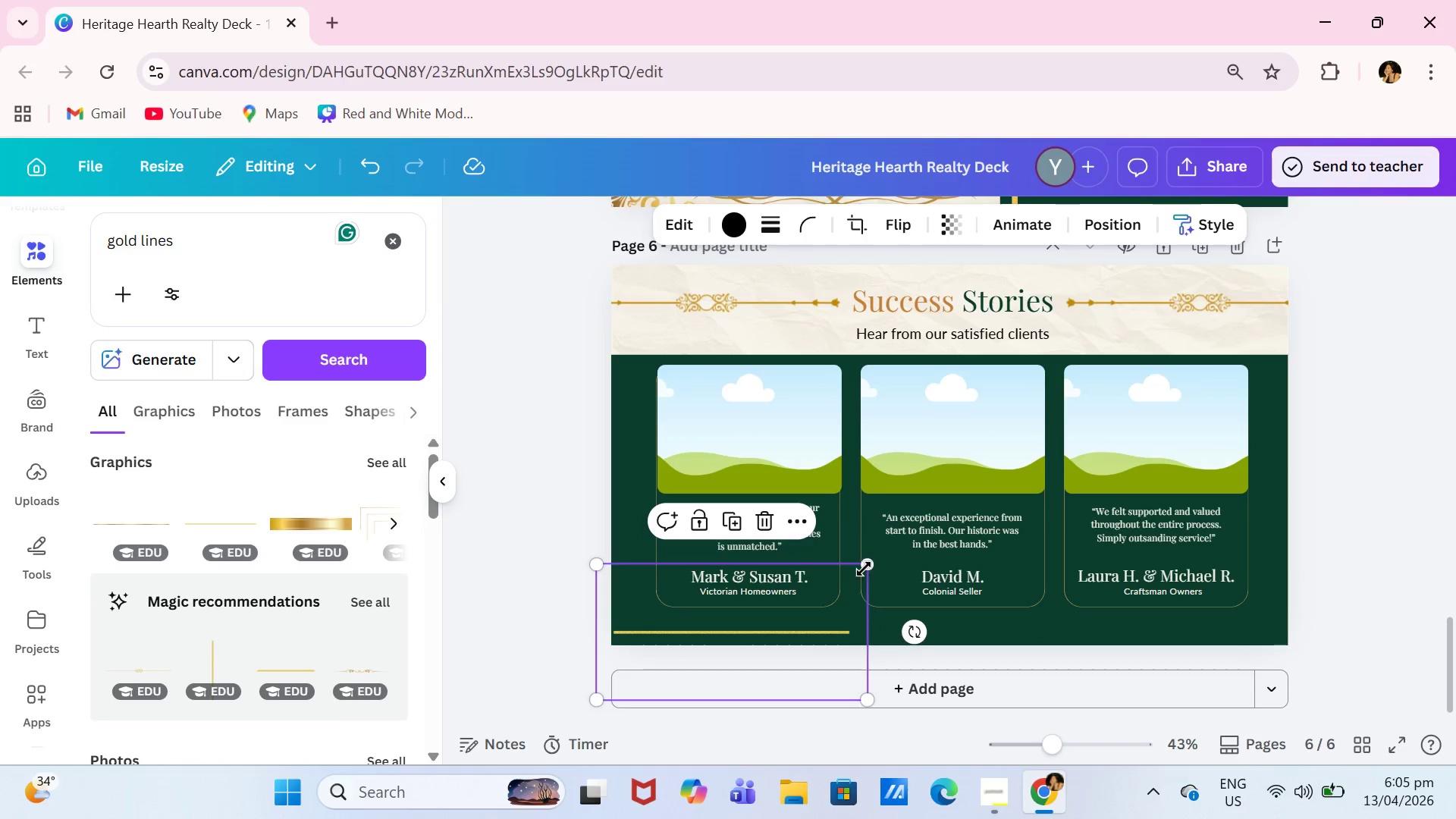 
left_click_drag(start_coordinate=[864, 566], to_coordinate=[1445, 522])
 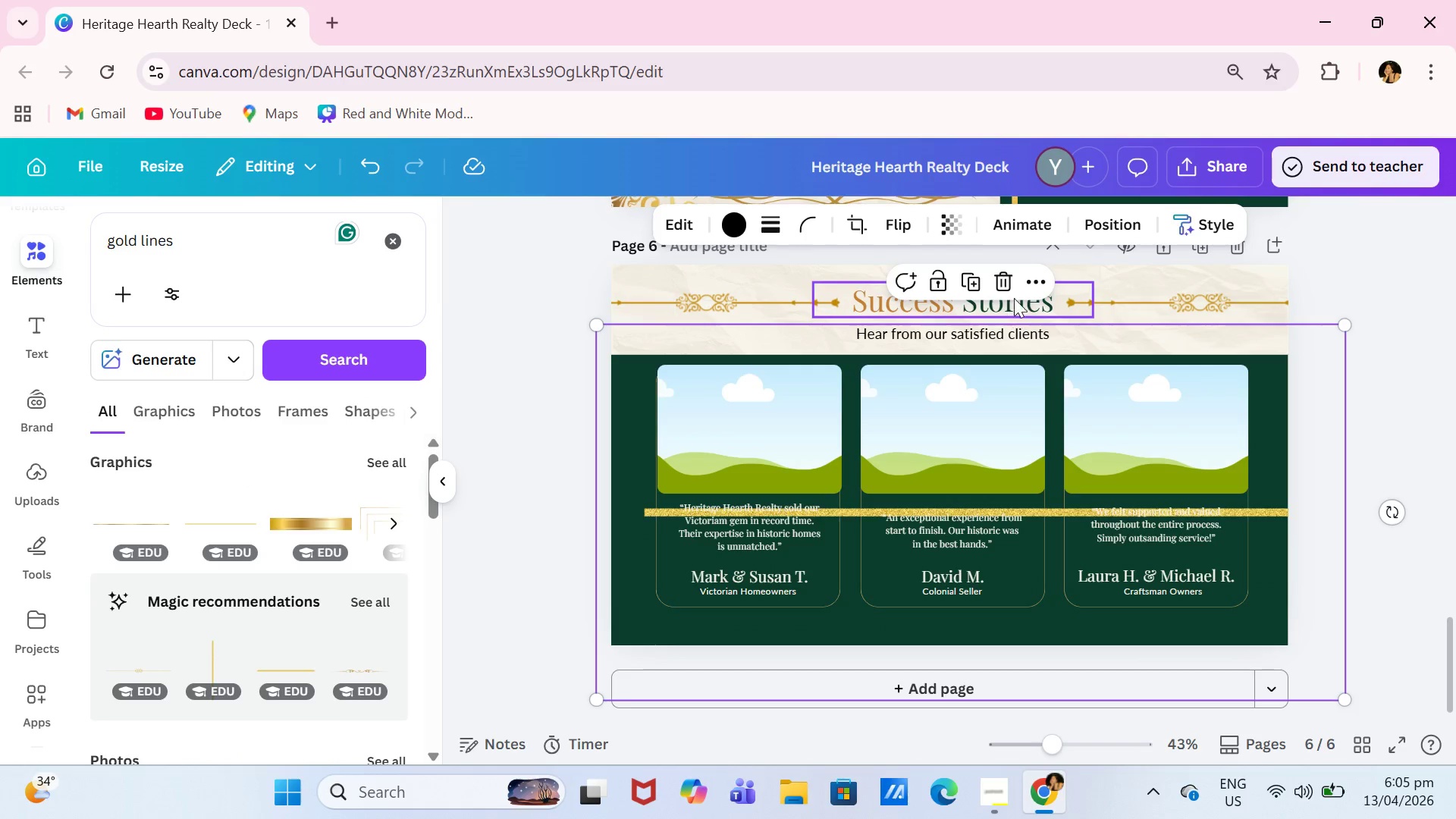 
left_click([1000, 282])
 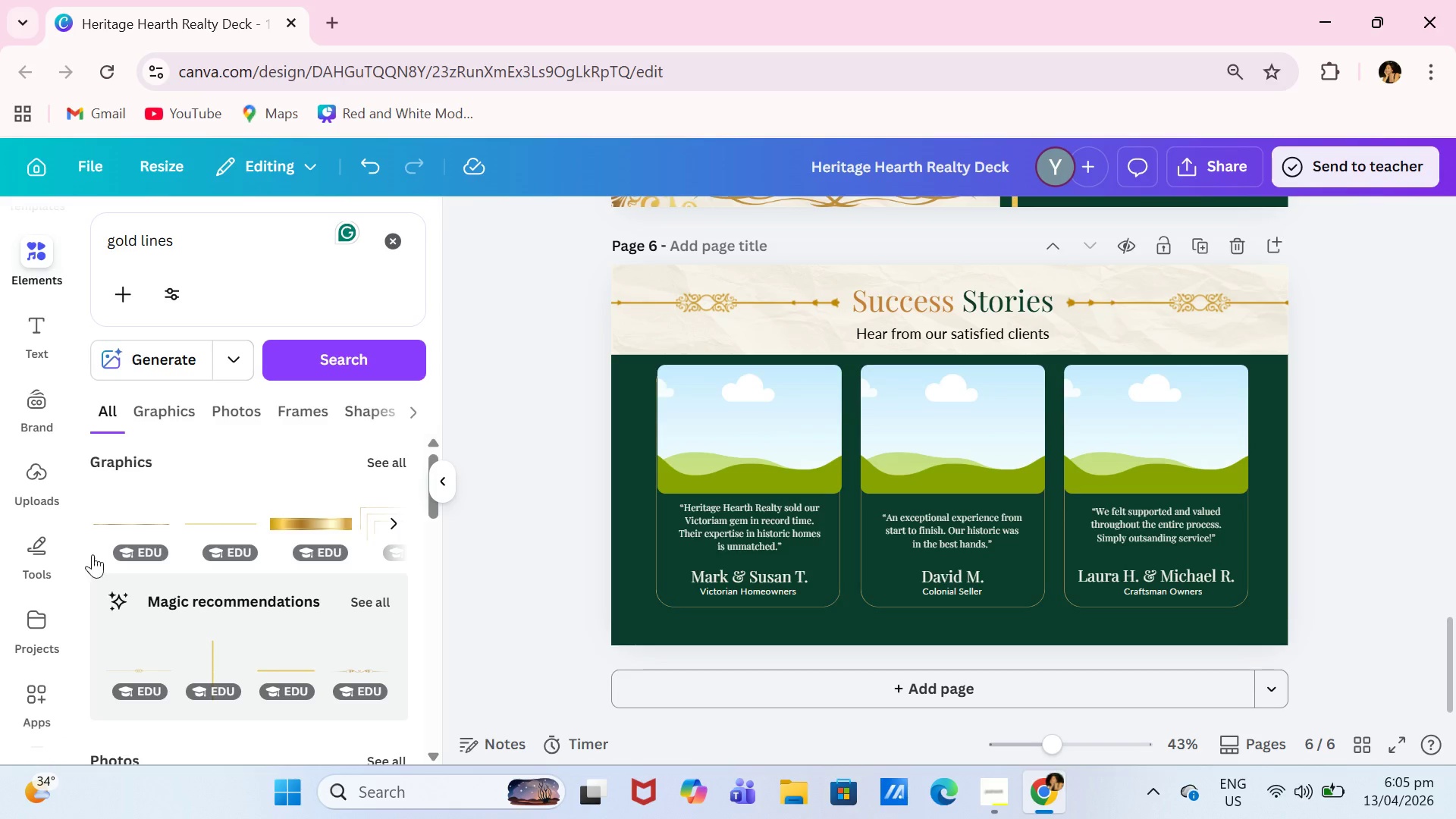 
left_click([108, 531])
 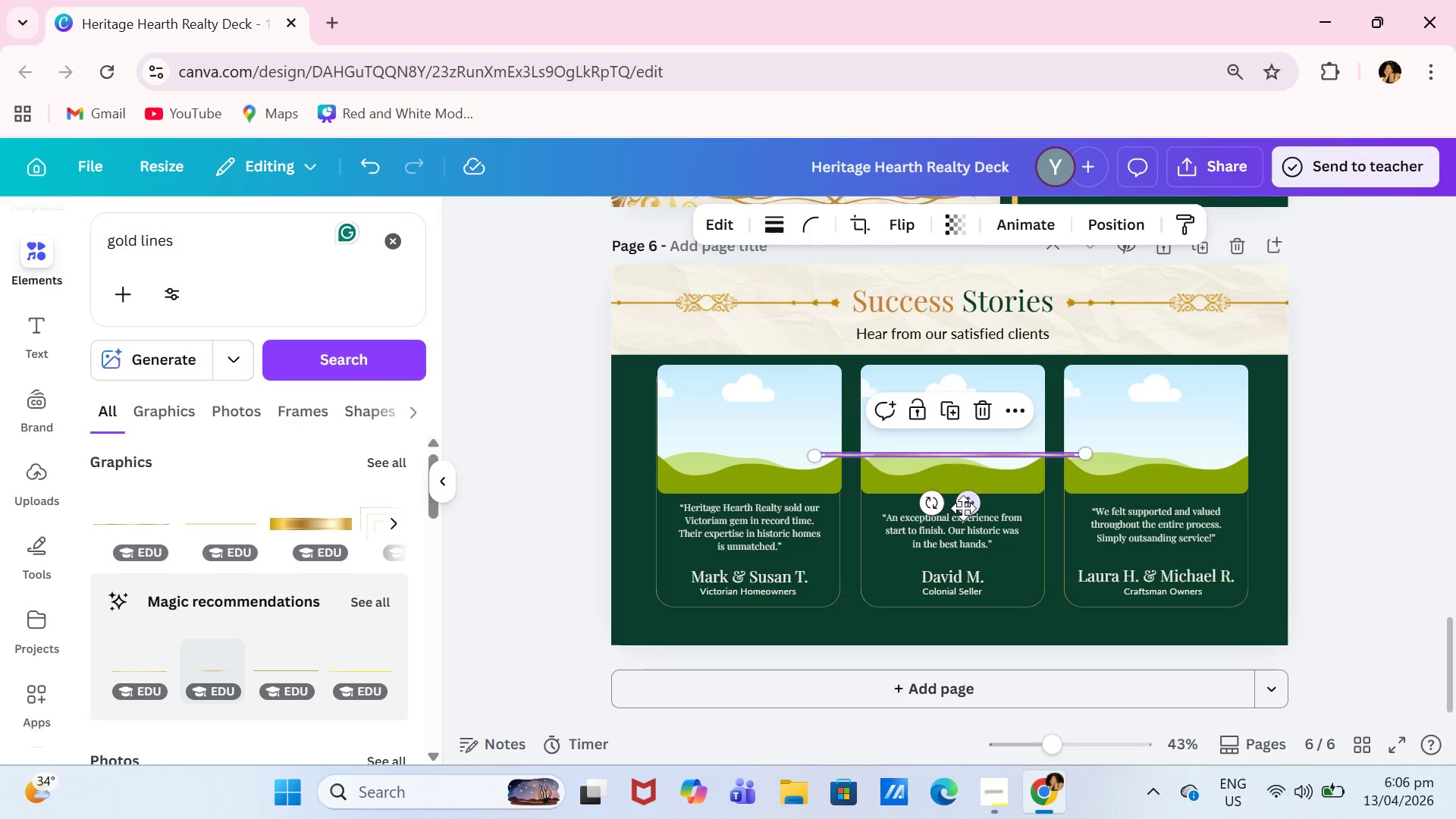 
left_click_drag(start_coordinate=[965, 504], to_coordinate=[965, 673])
 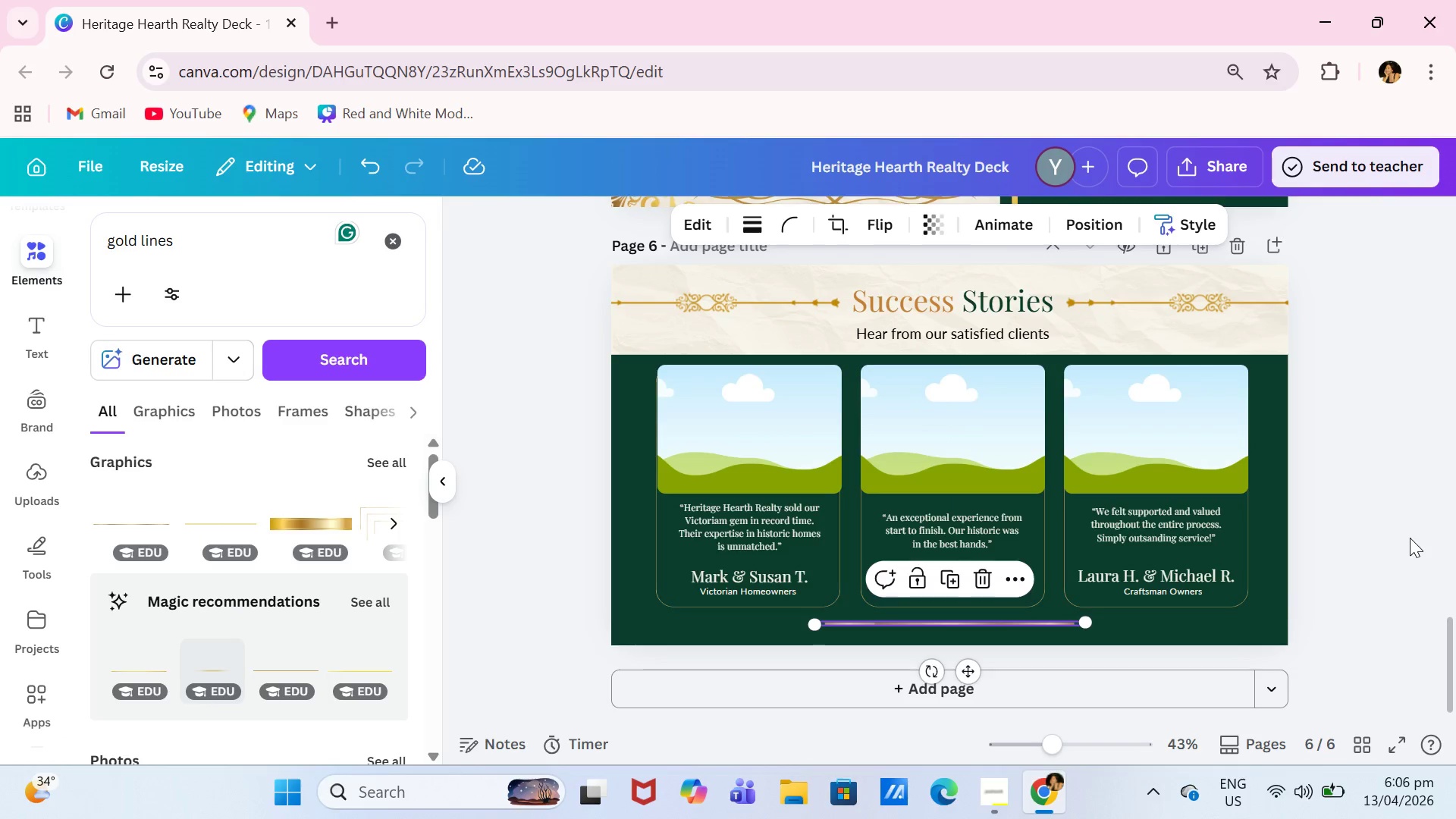 
left_click([1410, 538])
 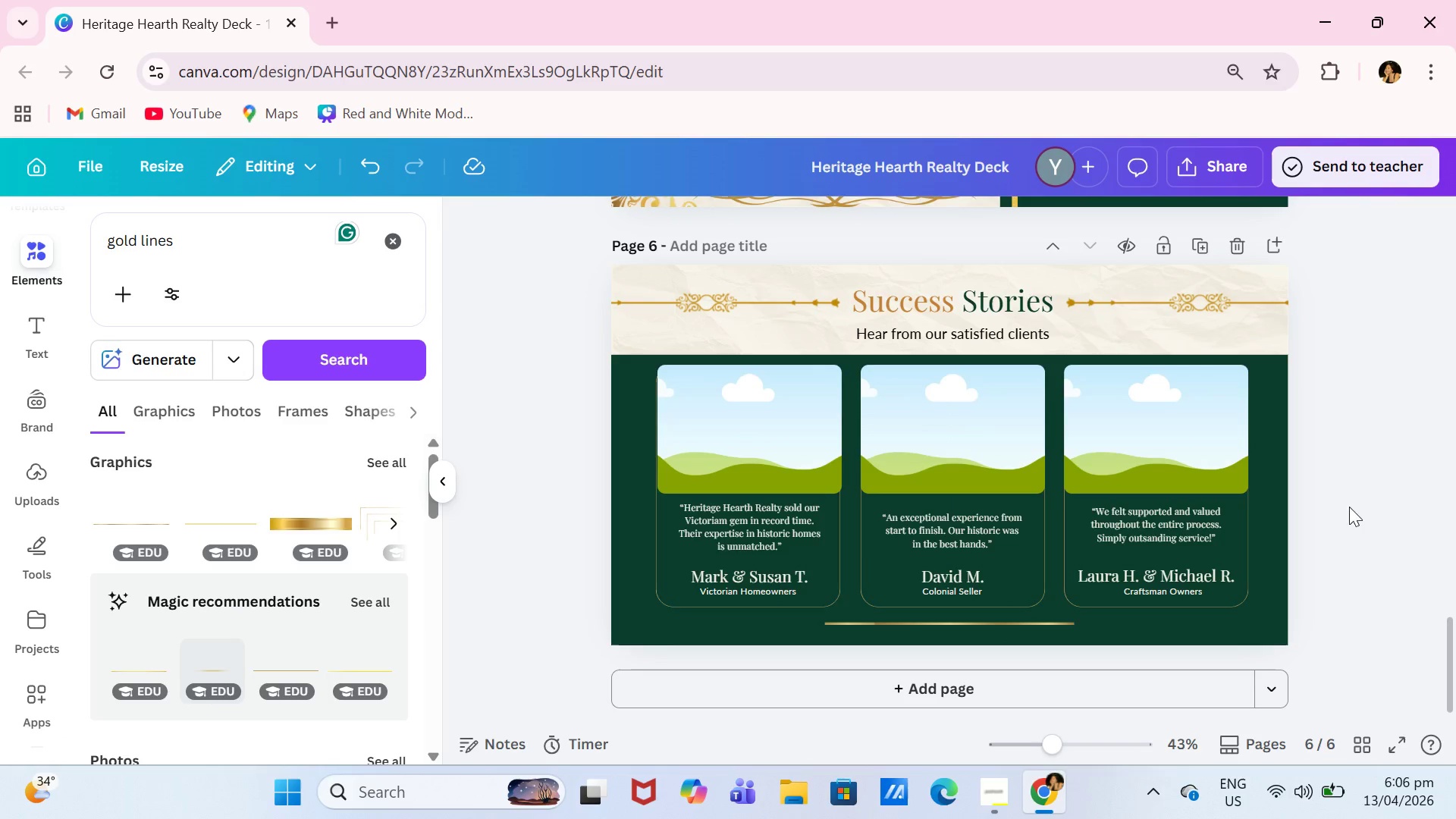 
wait(7.47)
 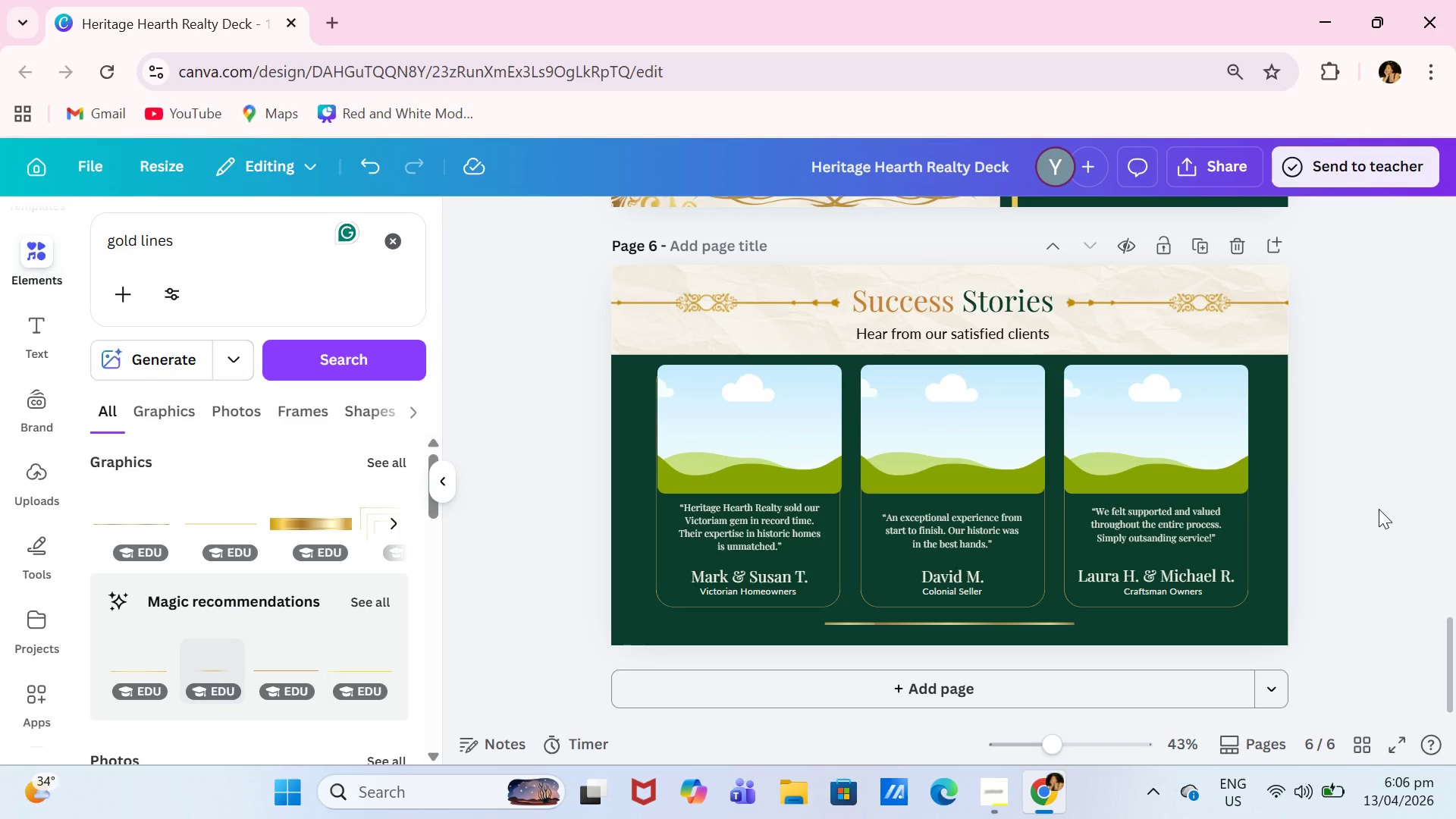 
left_click_drag(start_coordinate=[200, 237], to_coordinate=[66, 225])
 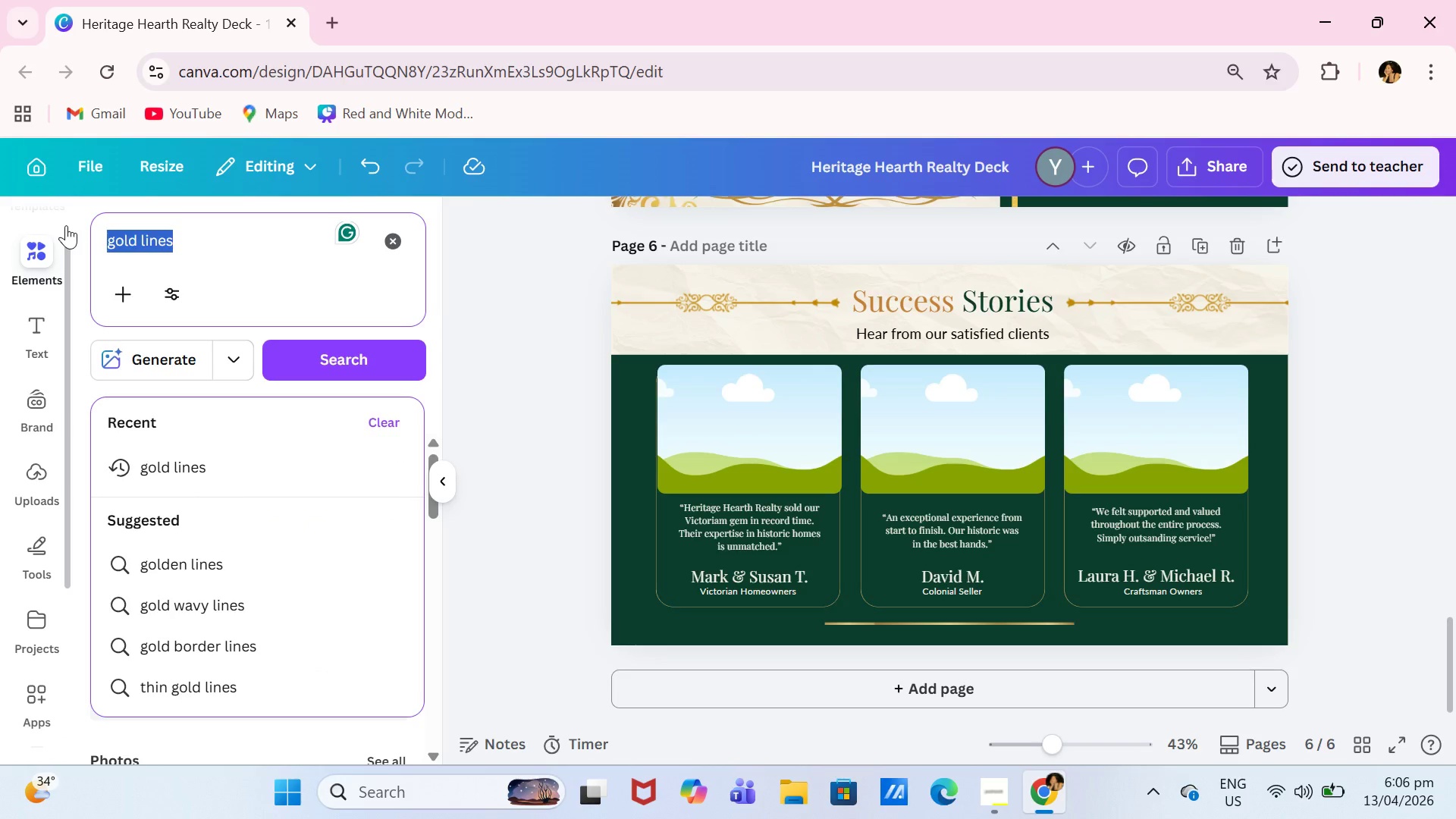 
type(victorian homes)
 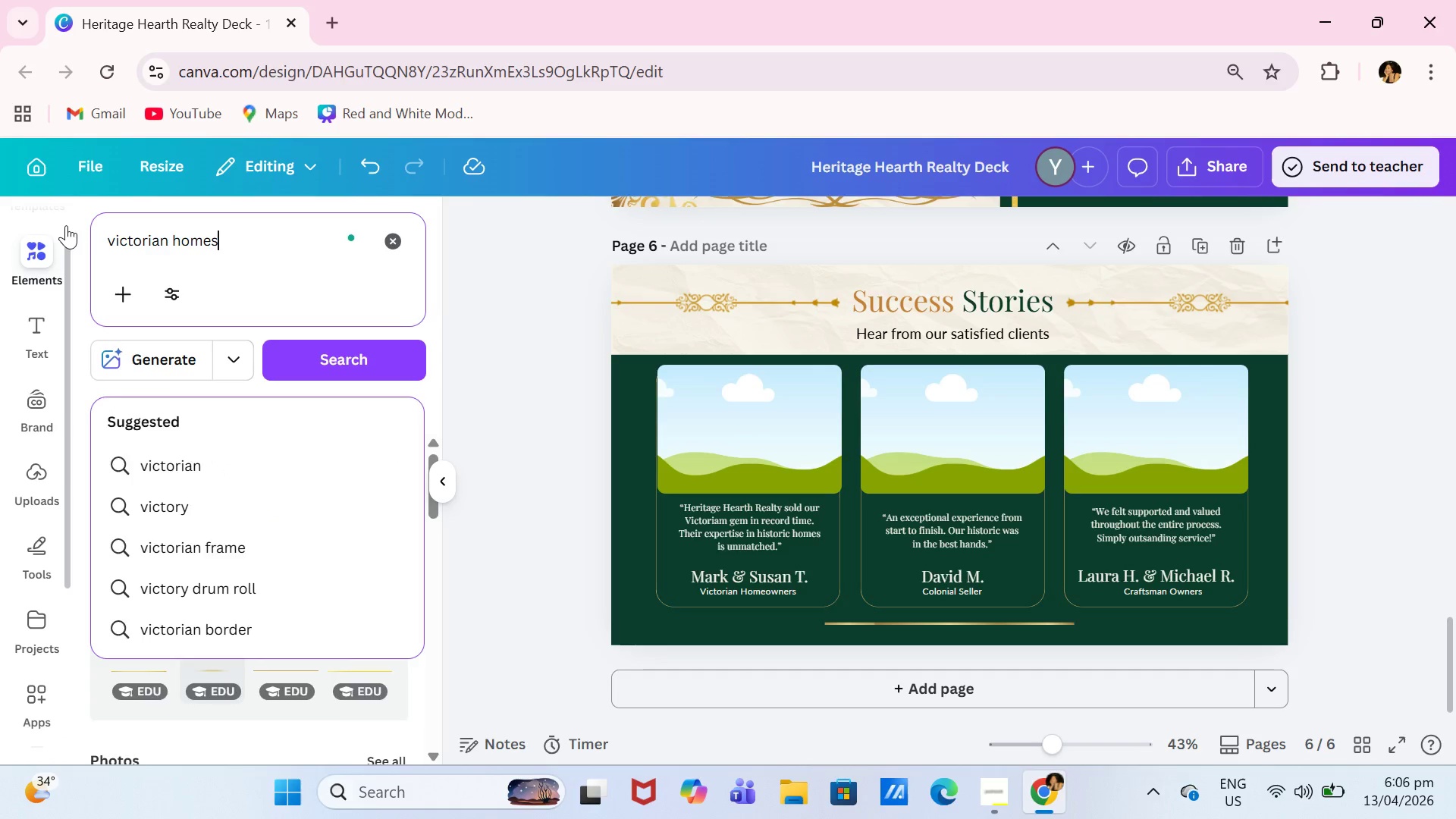 
key(Enter)
 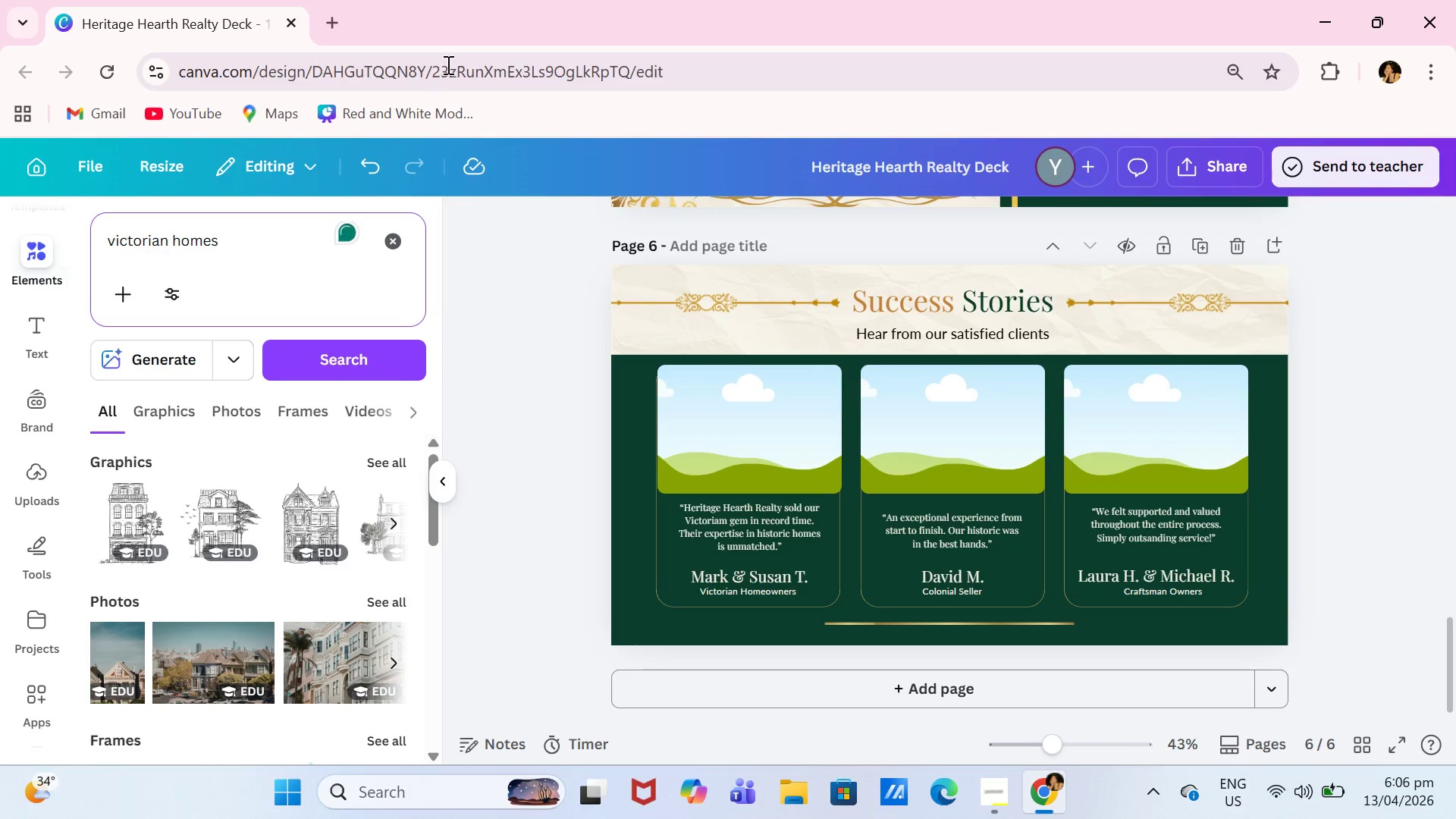 
scroll: coordinate [388, 362], scroll_direction: down, amount: 5.0
 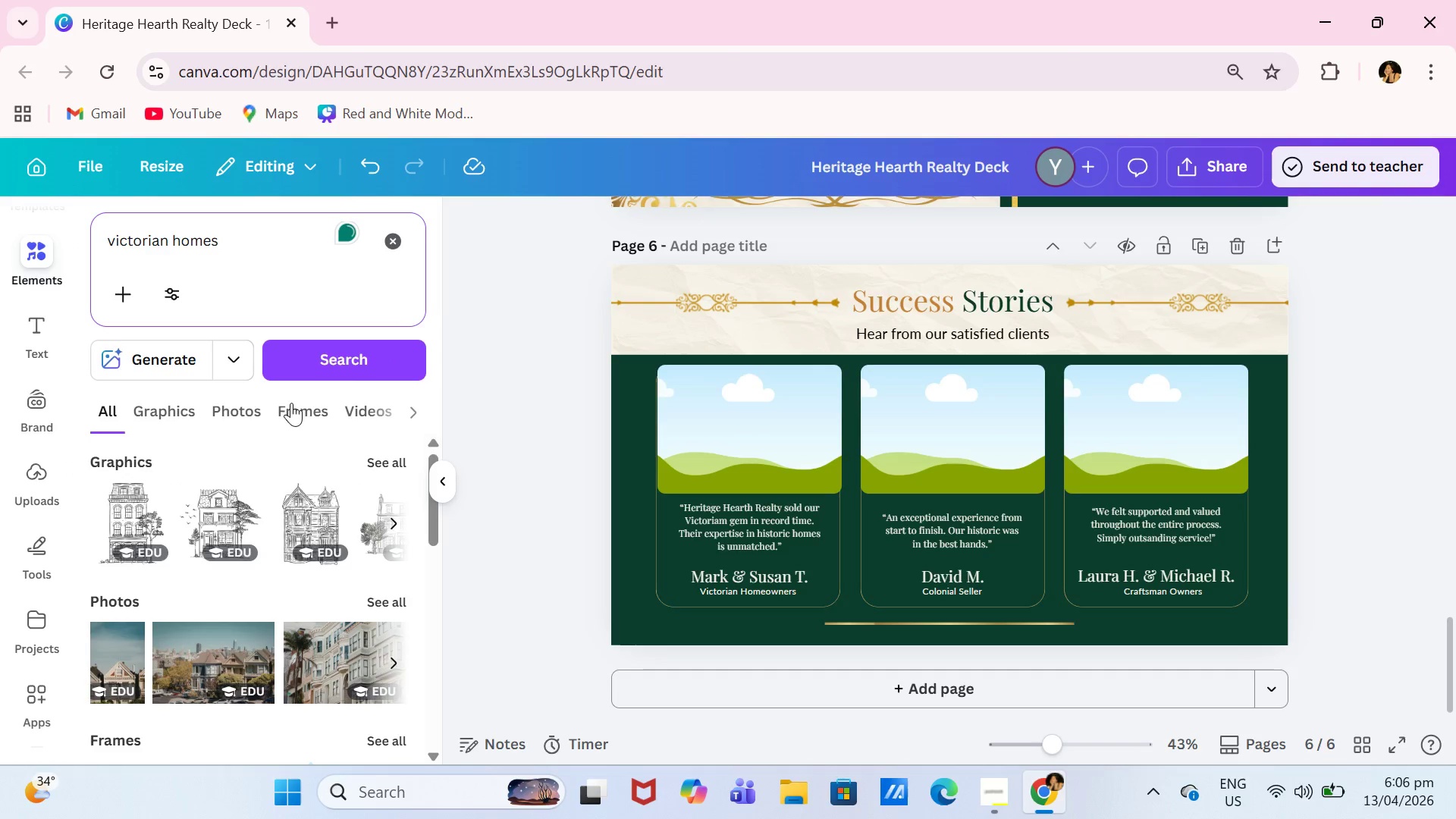 
left_click([262, 406])
 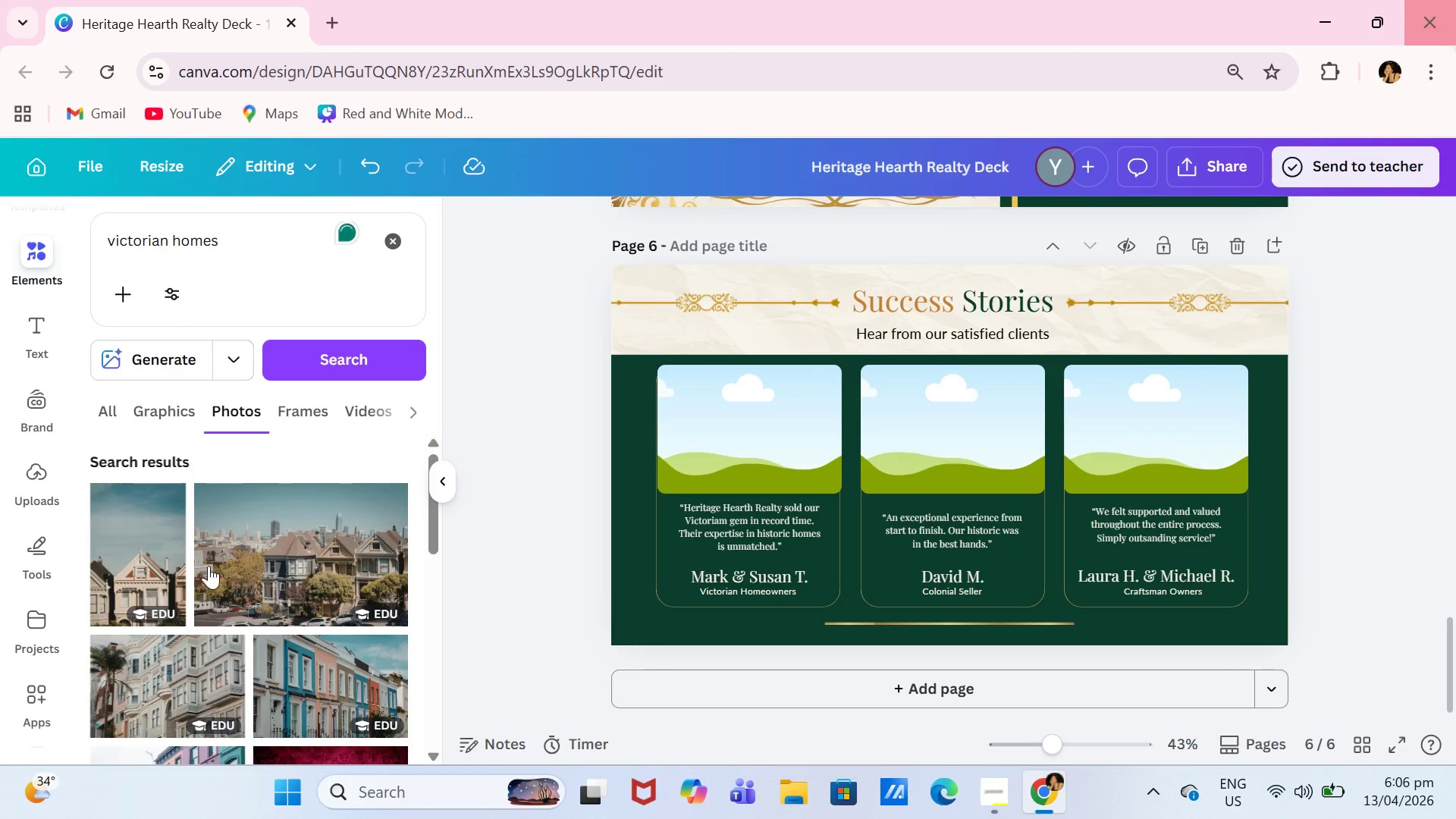 
scroll: coordinate [280, 615], scroll_direction: down, amount: 4.0
 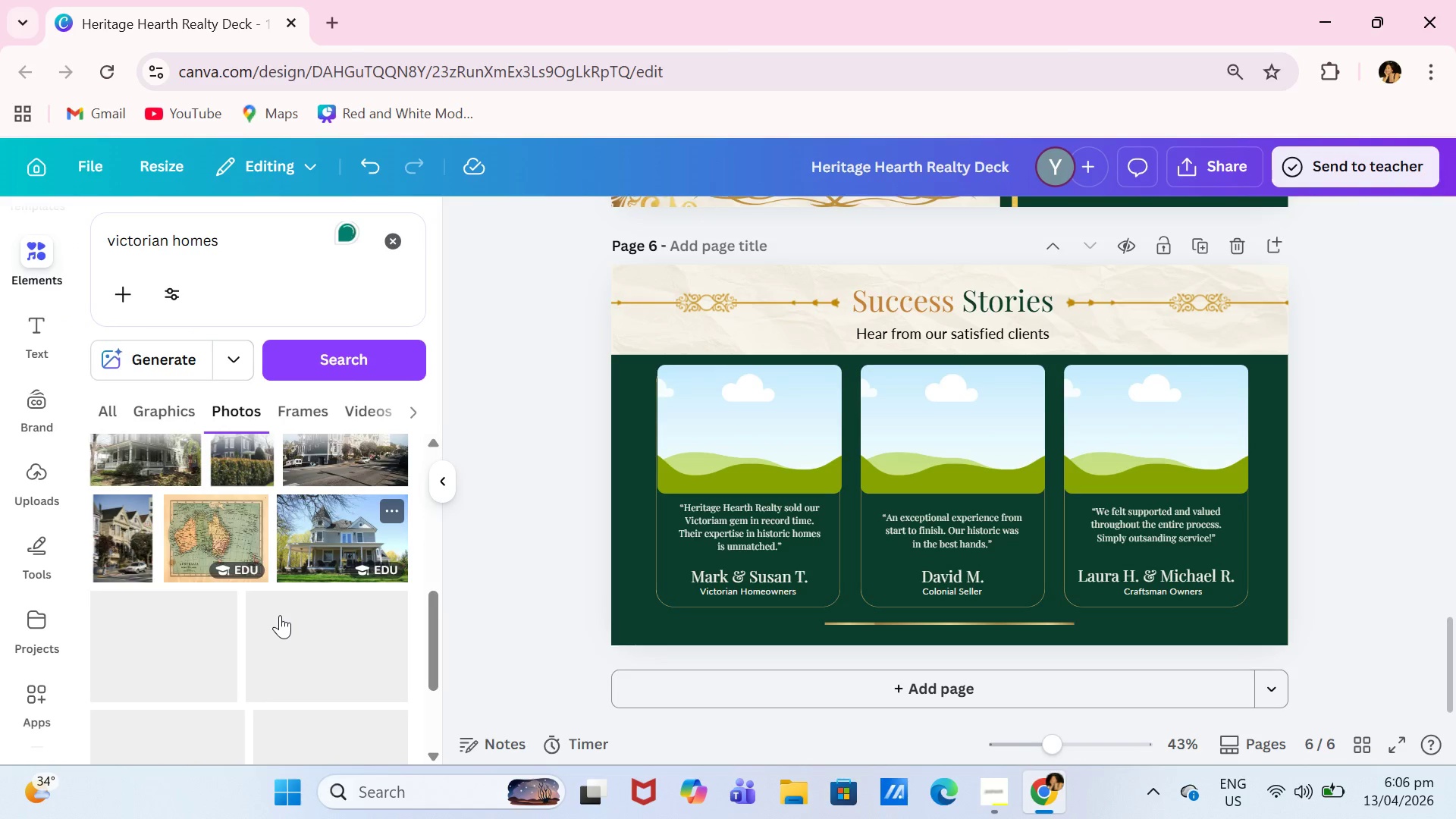 
scroll: coordinate [280, 615], scroll_direction: up, amount: 1.0
 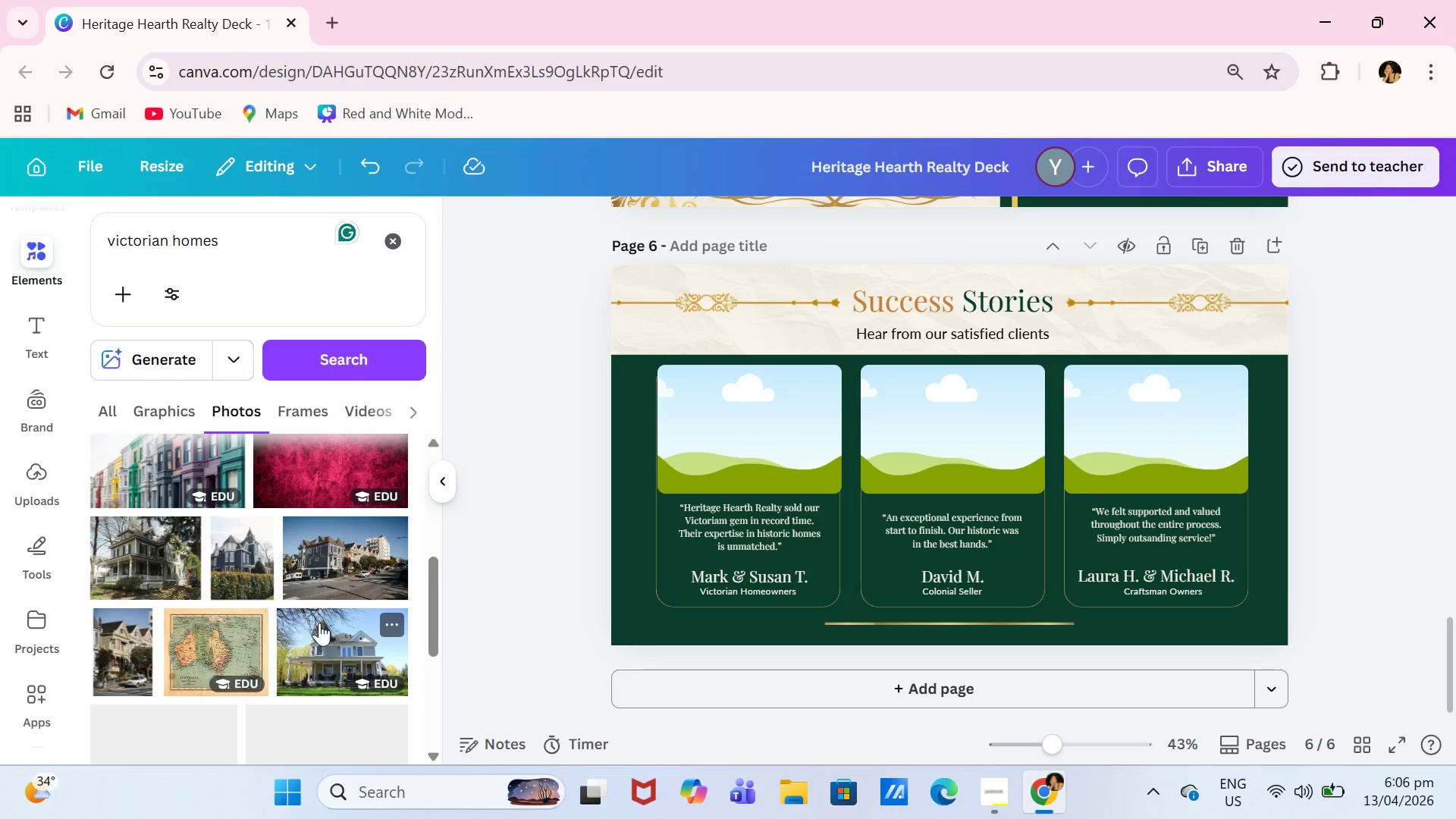 
left_click([356, 650])
 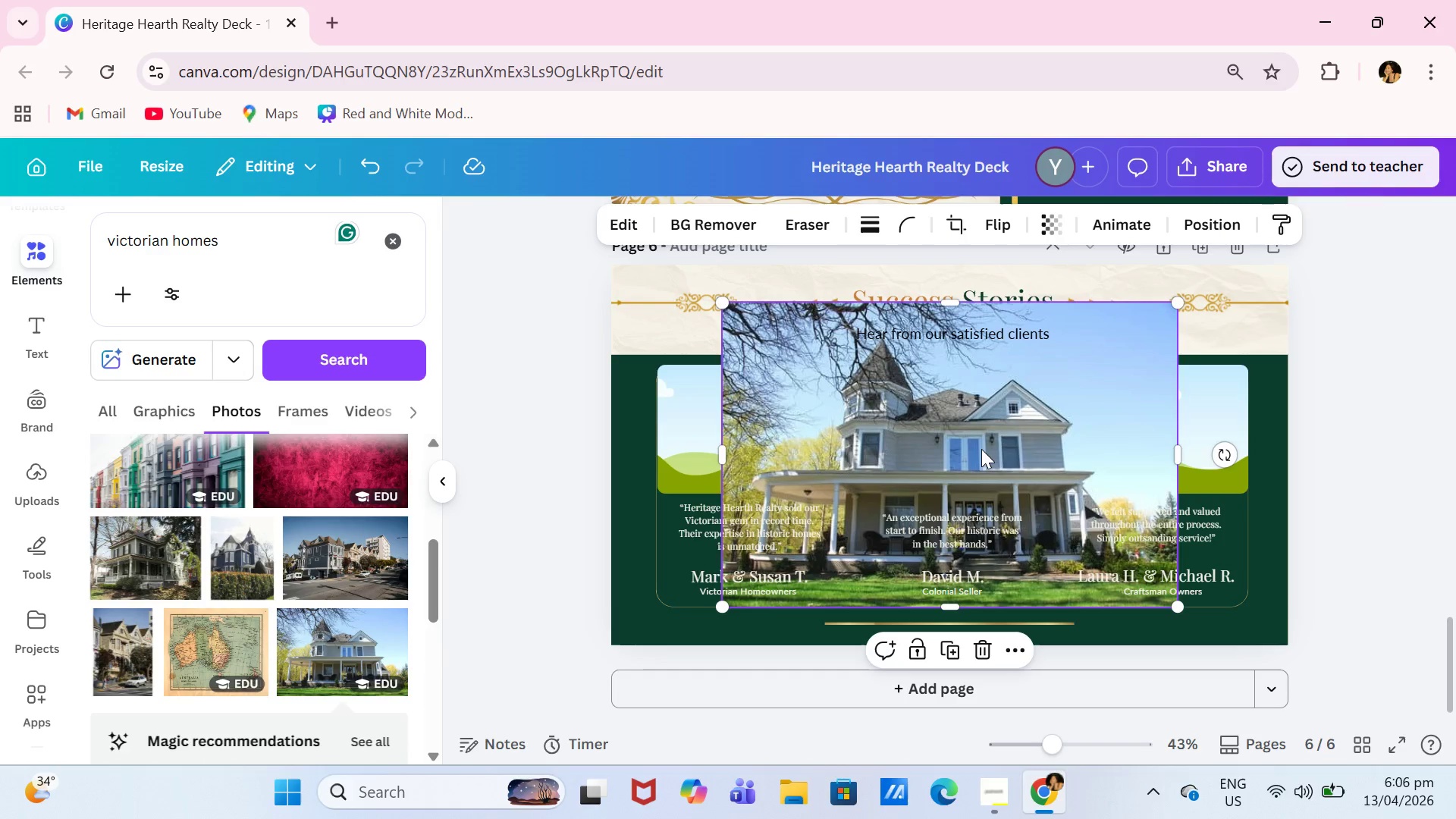 
left_click_drag(start_coordinate=[1056, 441], to_coordinate=[822, 431])
 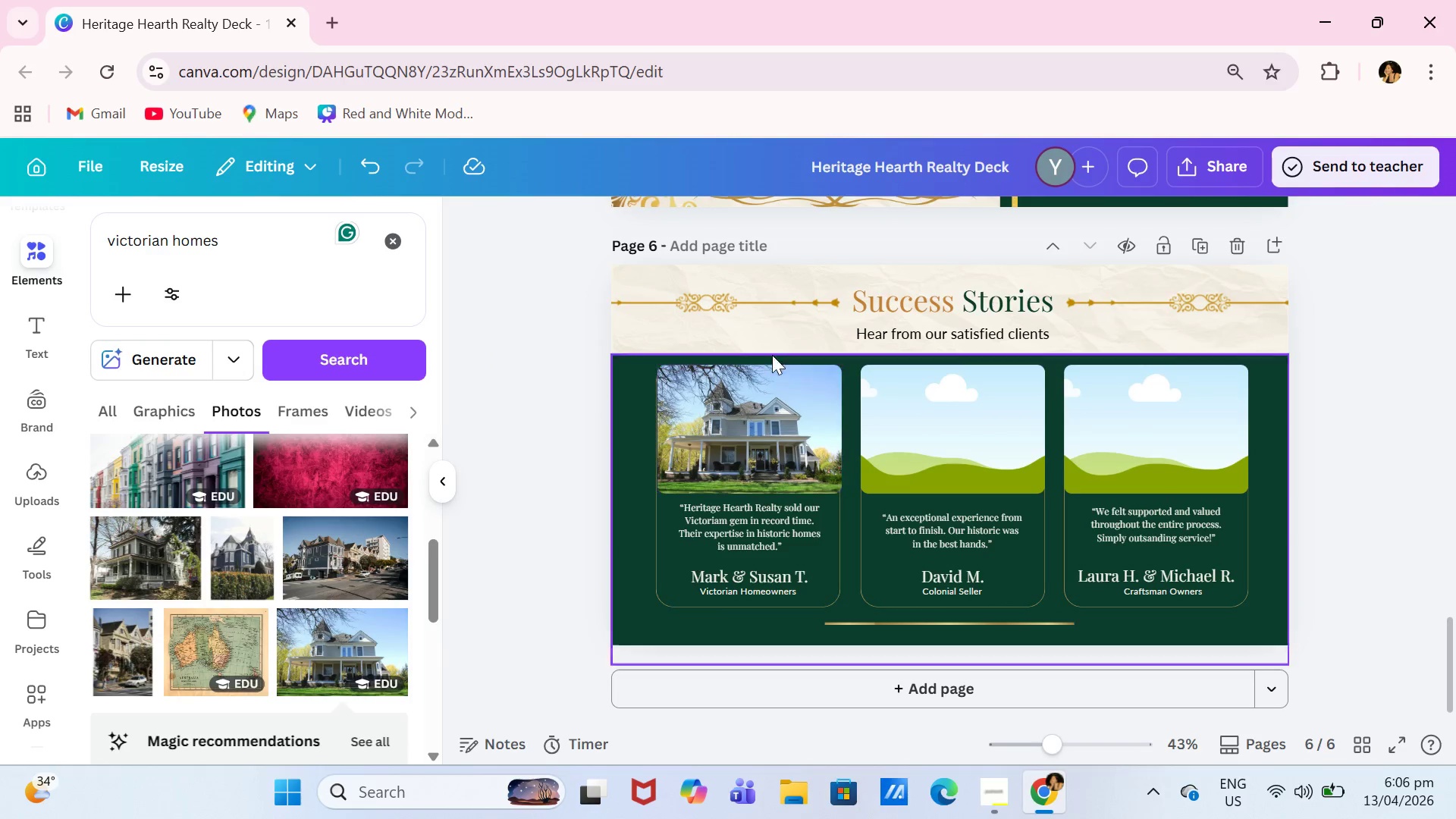 
scroll: coordinate [237, 604], scroll_direction: down, amount: 5.0
 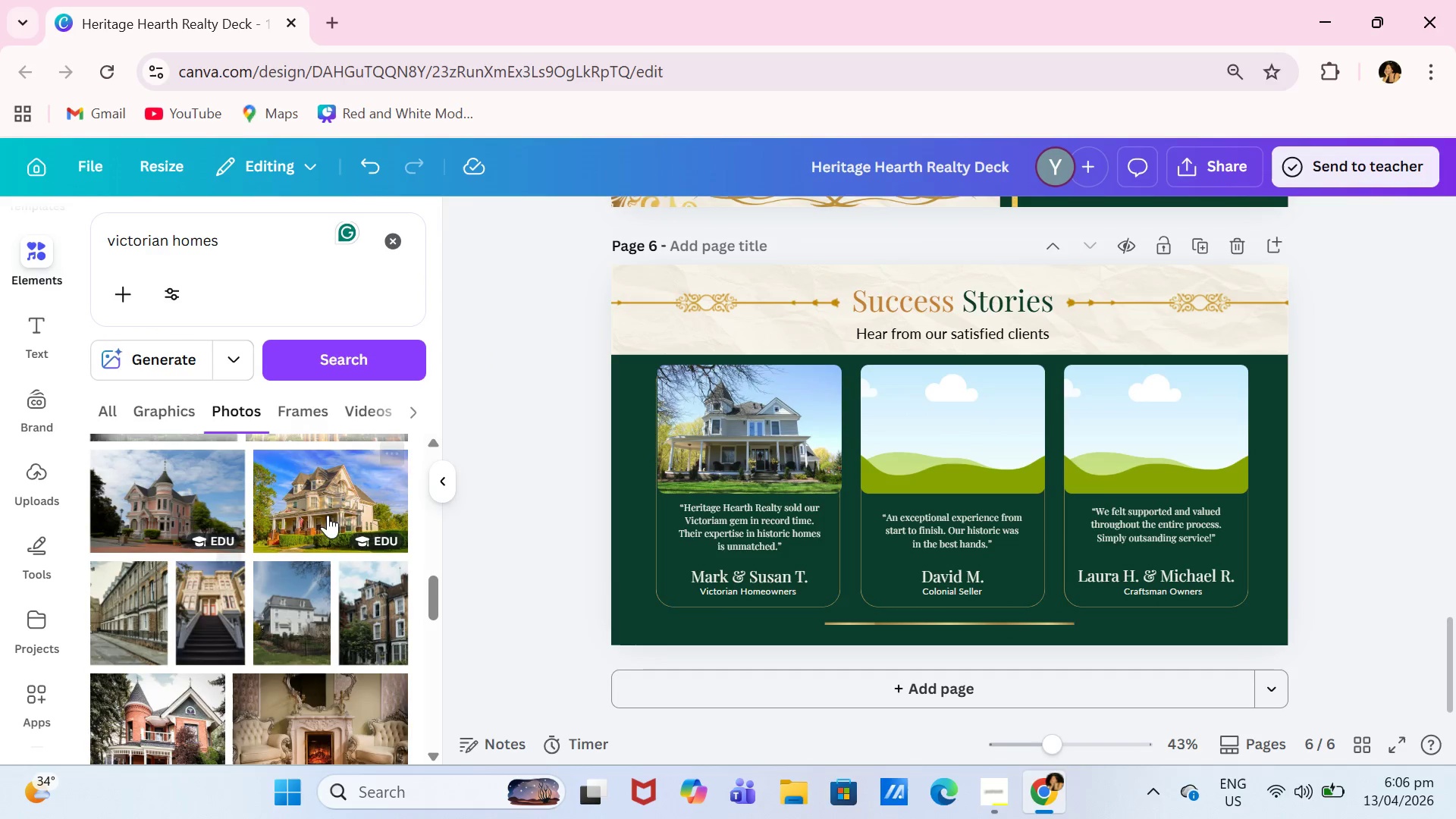 
left_click([341, 500])
 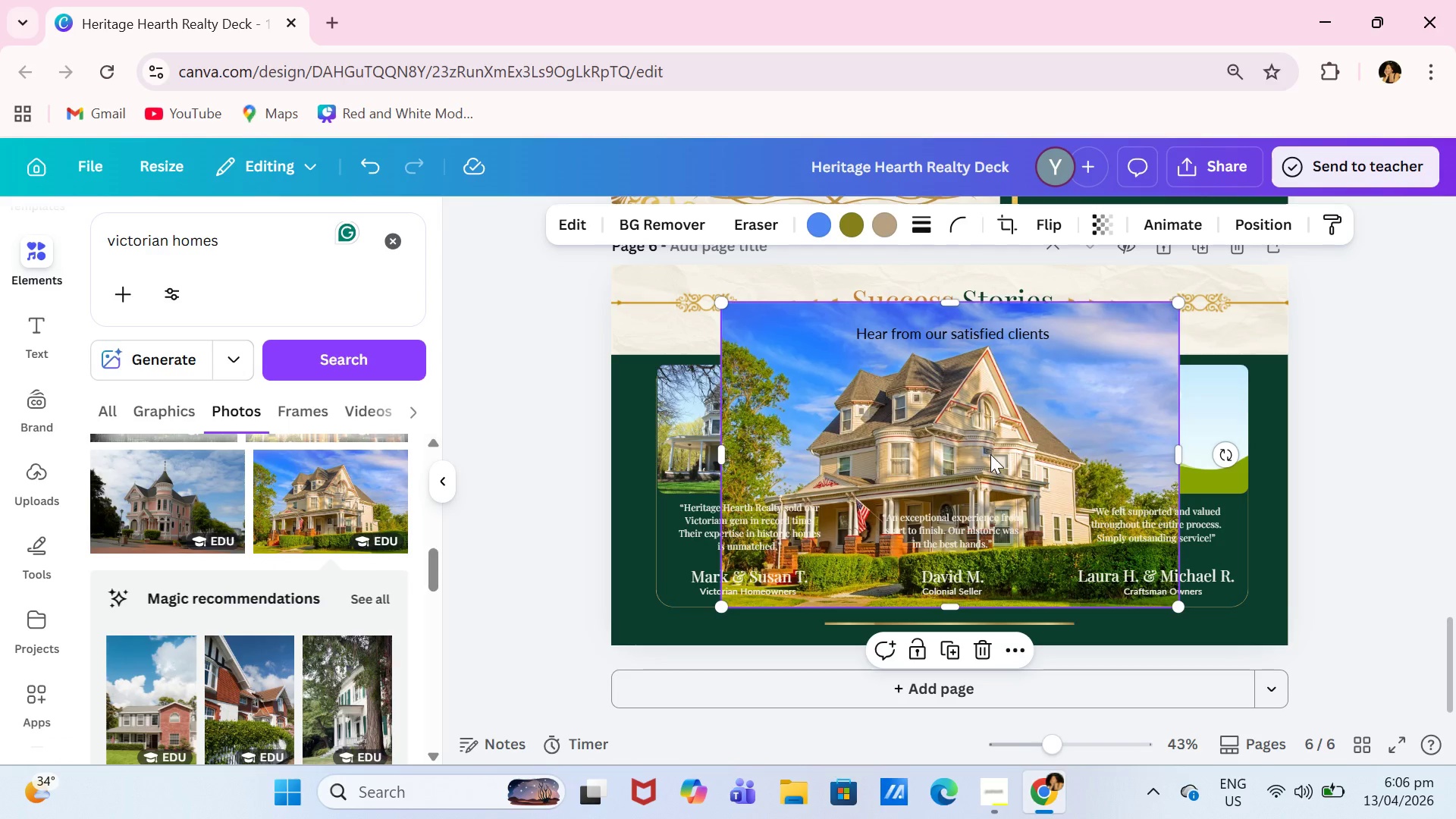 
left_click_drag(start_coordinate=[949, 442], to_coordinate=[1160, 438])
 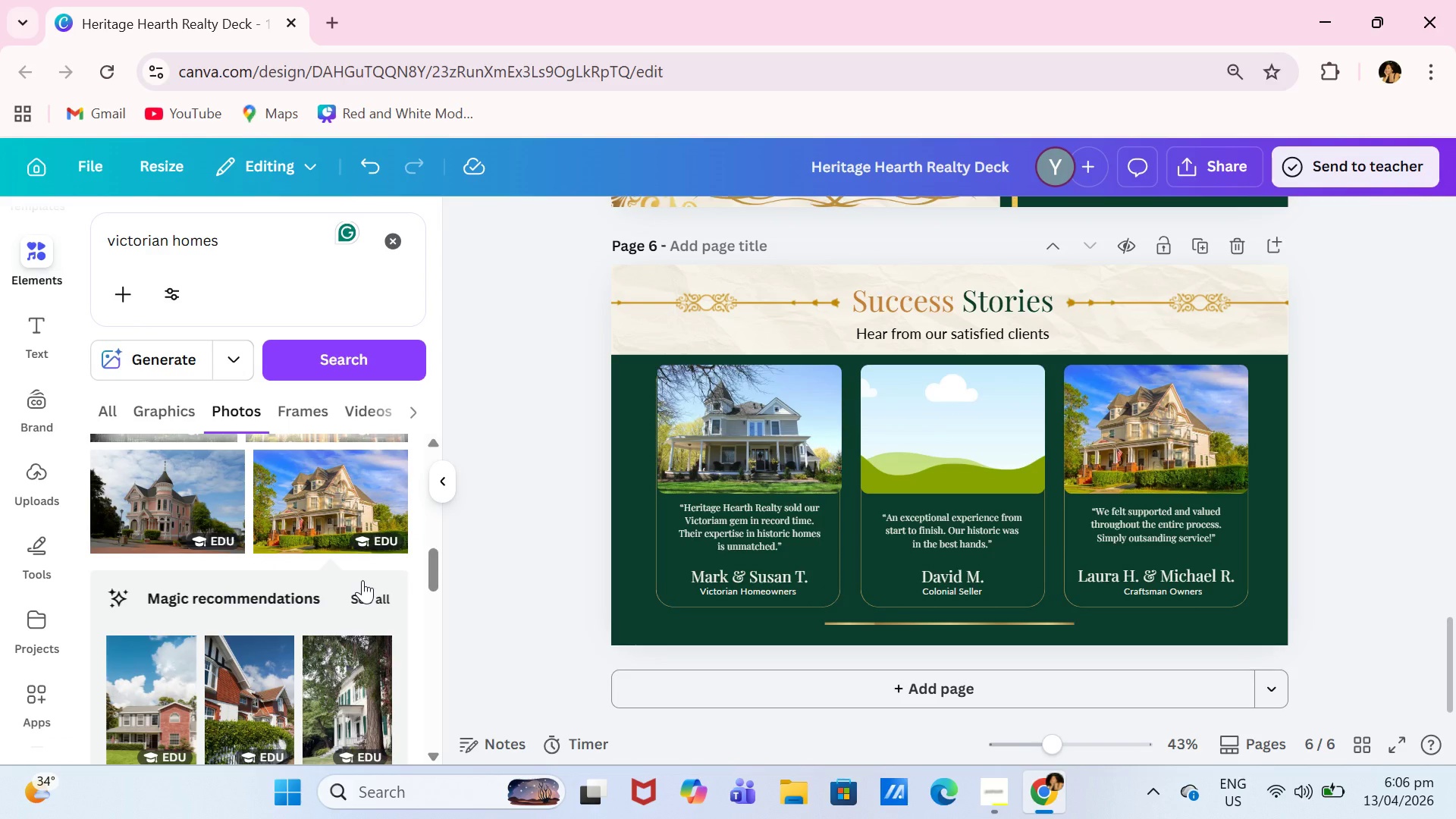 
scroll: coordinate [277, 657], scroll_direction: down, amount: 10.0
 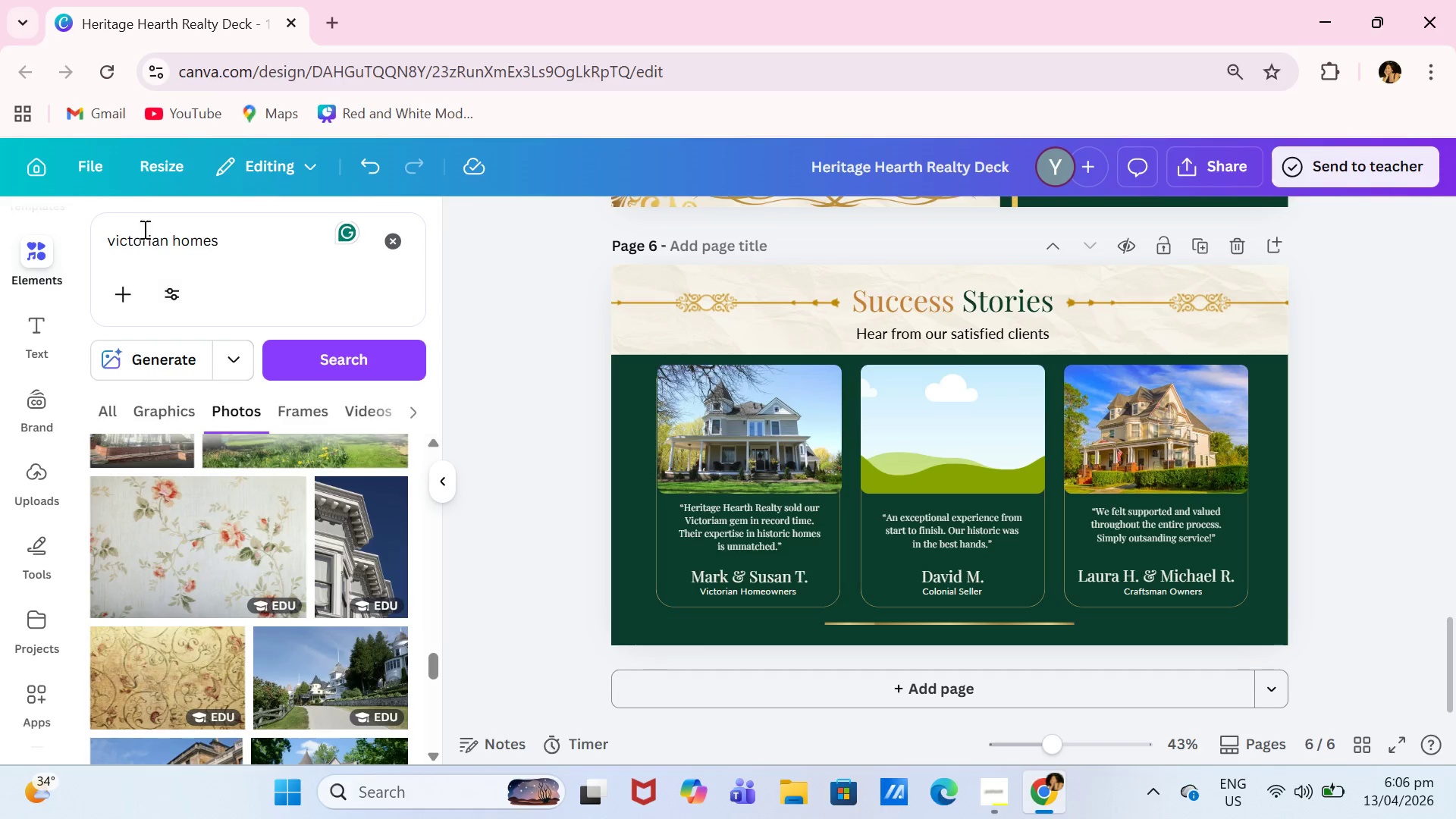 
left_click_drag(start_coordinate=[166, 239], to_coordinate=[93, 243])
 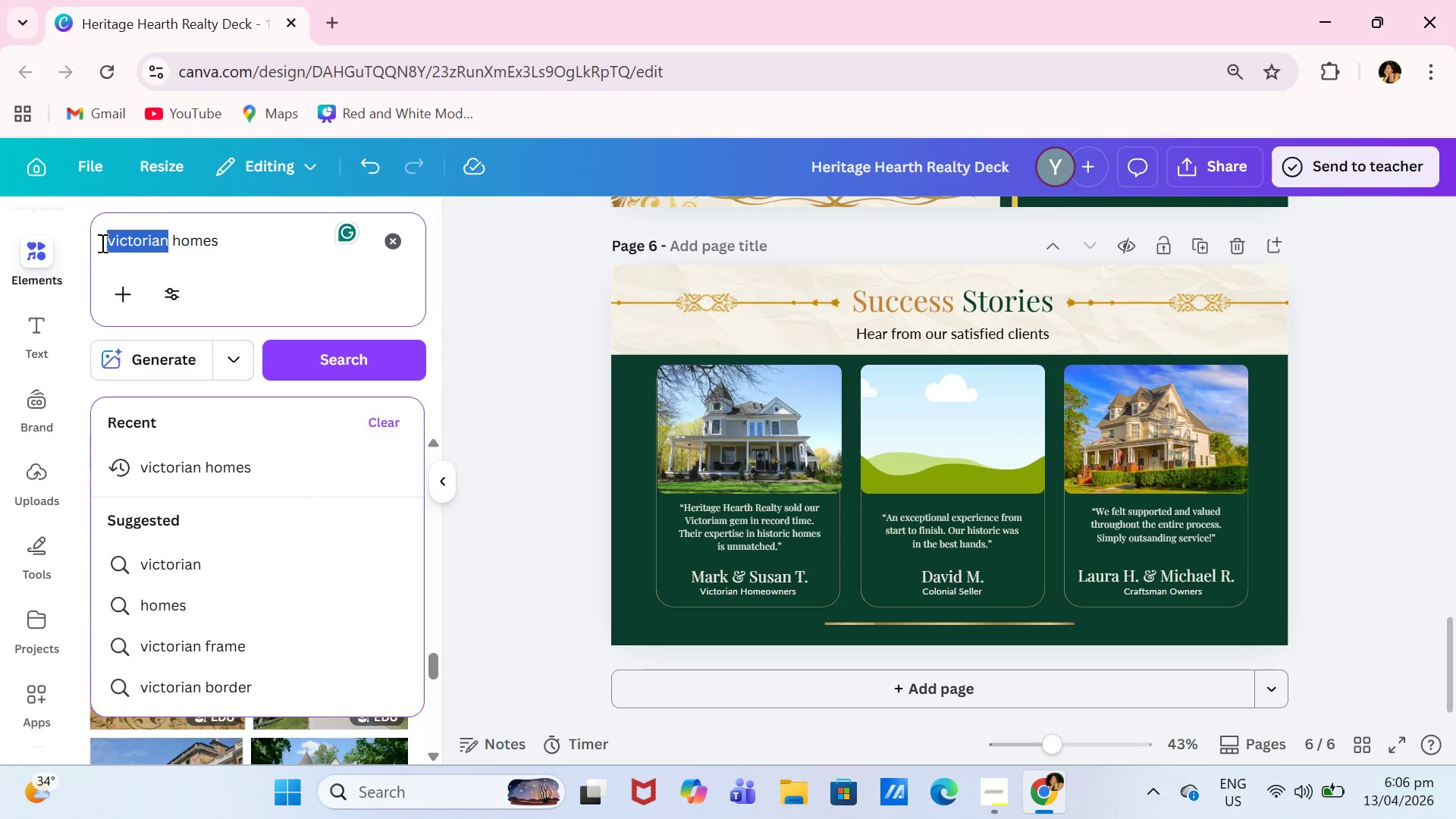 
type(cl)
key(Backspace)
type(olonian)
 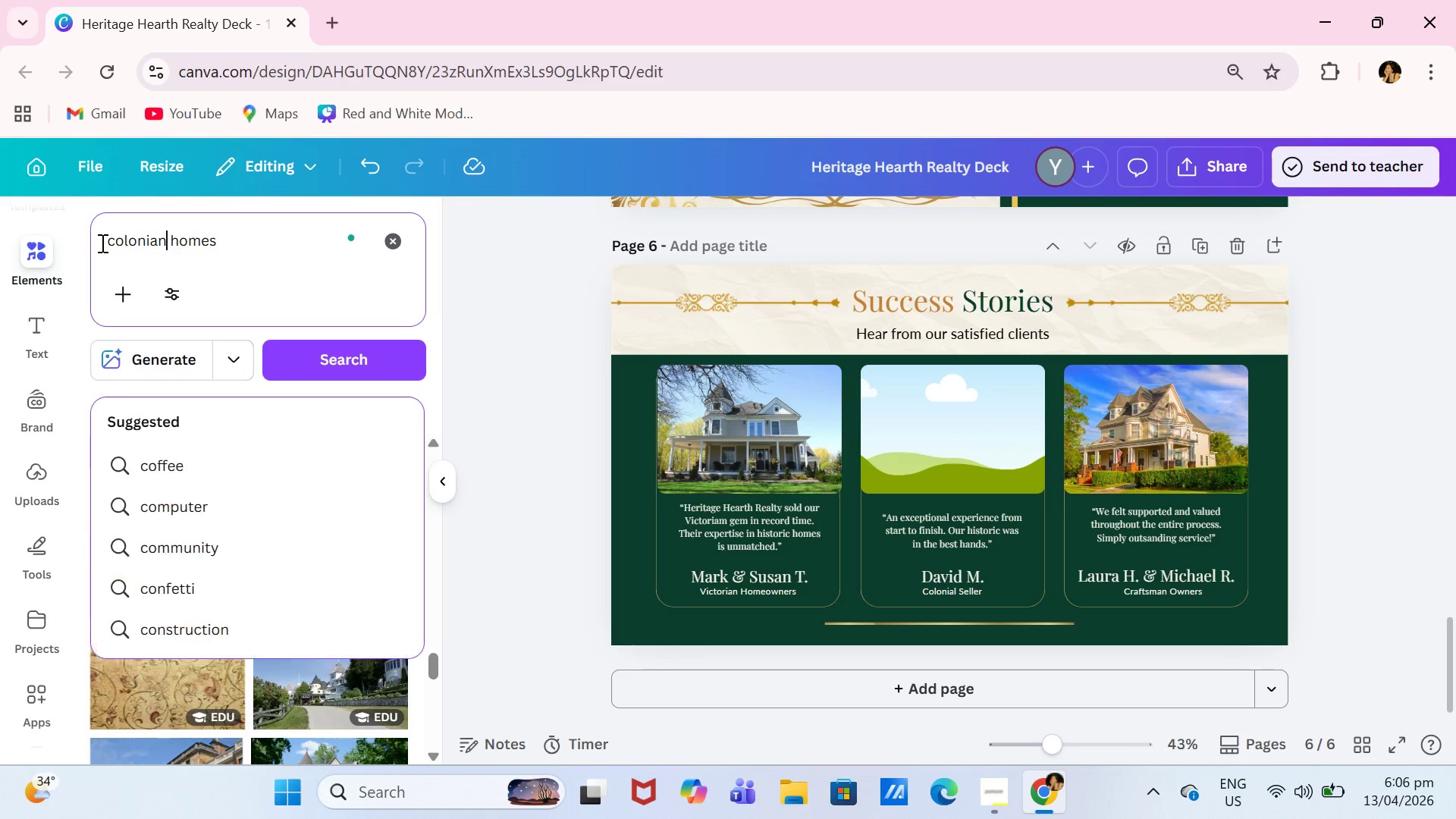 
key(Enter)
 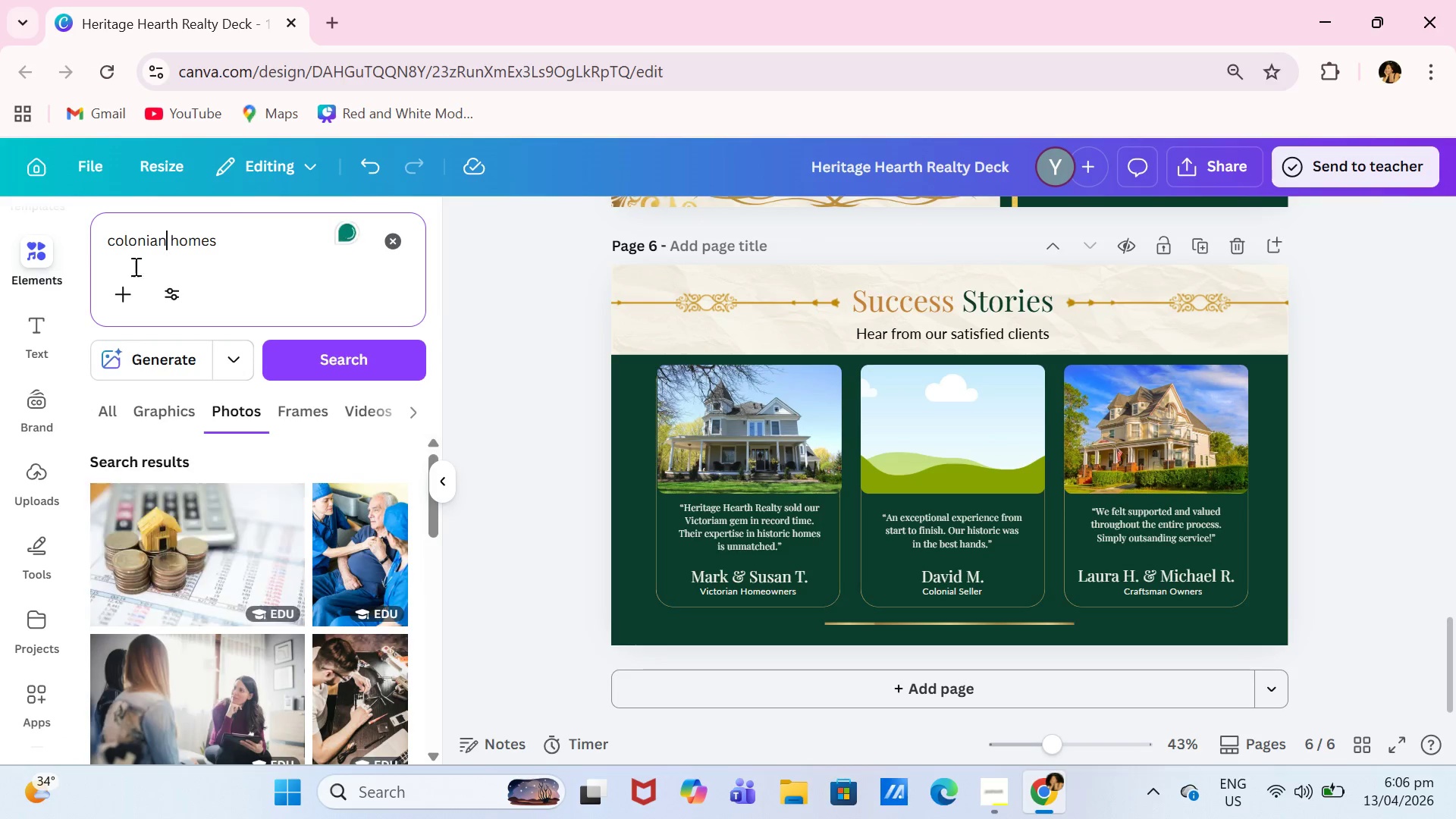 
scroll: coordinate [296, 460], scroll_direction: down, amount: 14.0
 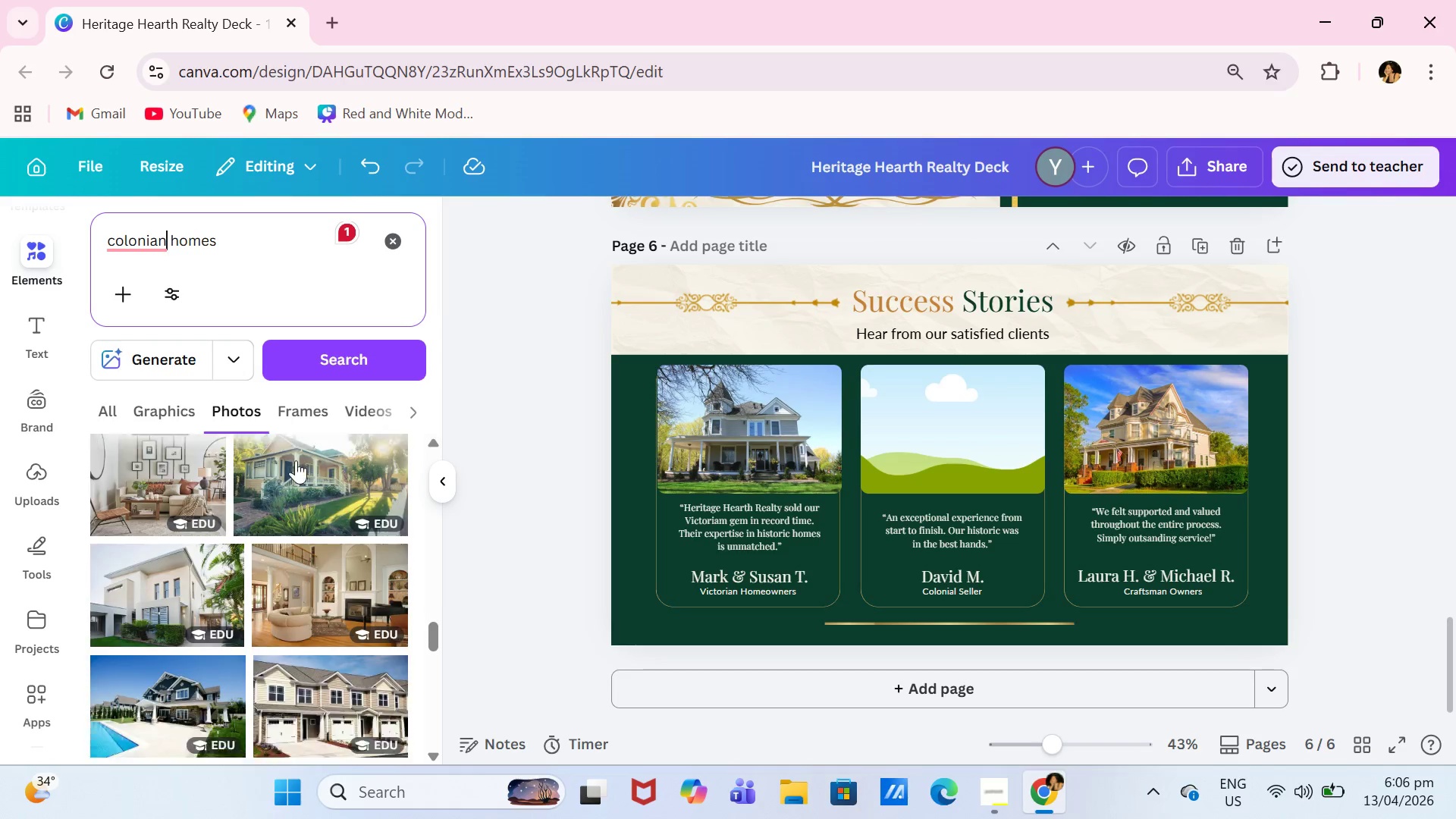 
scroll: coordinate [296, 460], scroll_direction: up, amount: 1.0
 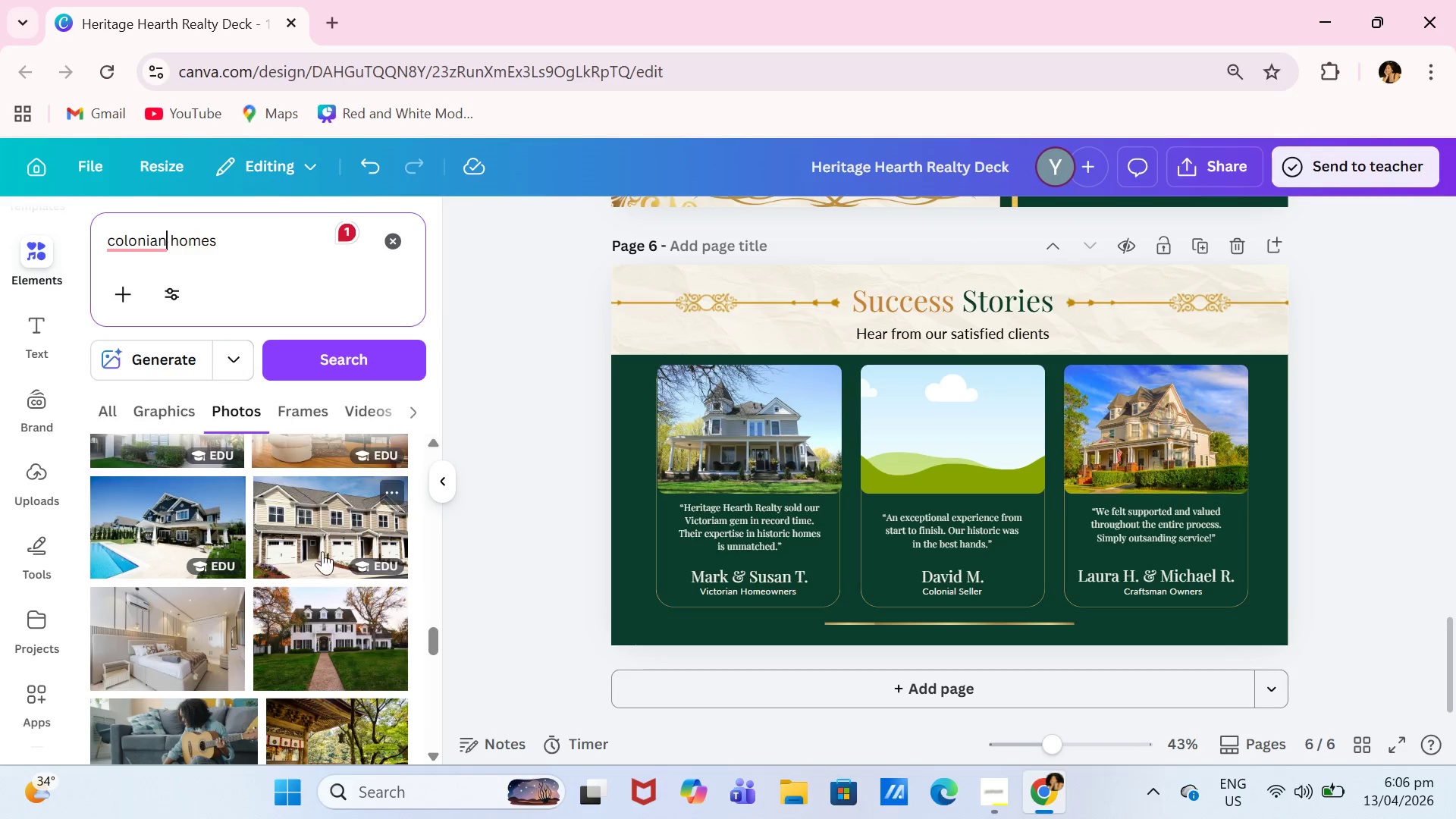 
mouse_move([350, 619])
 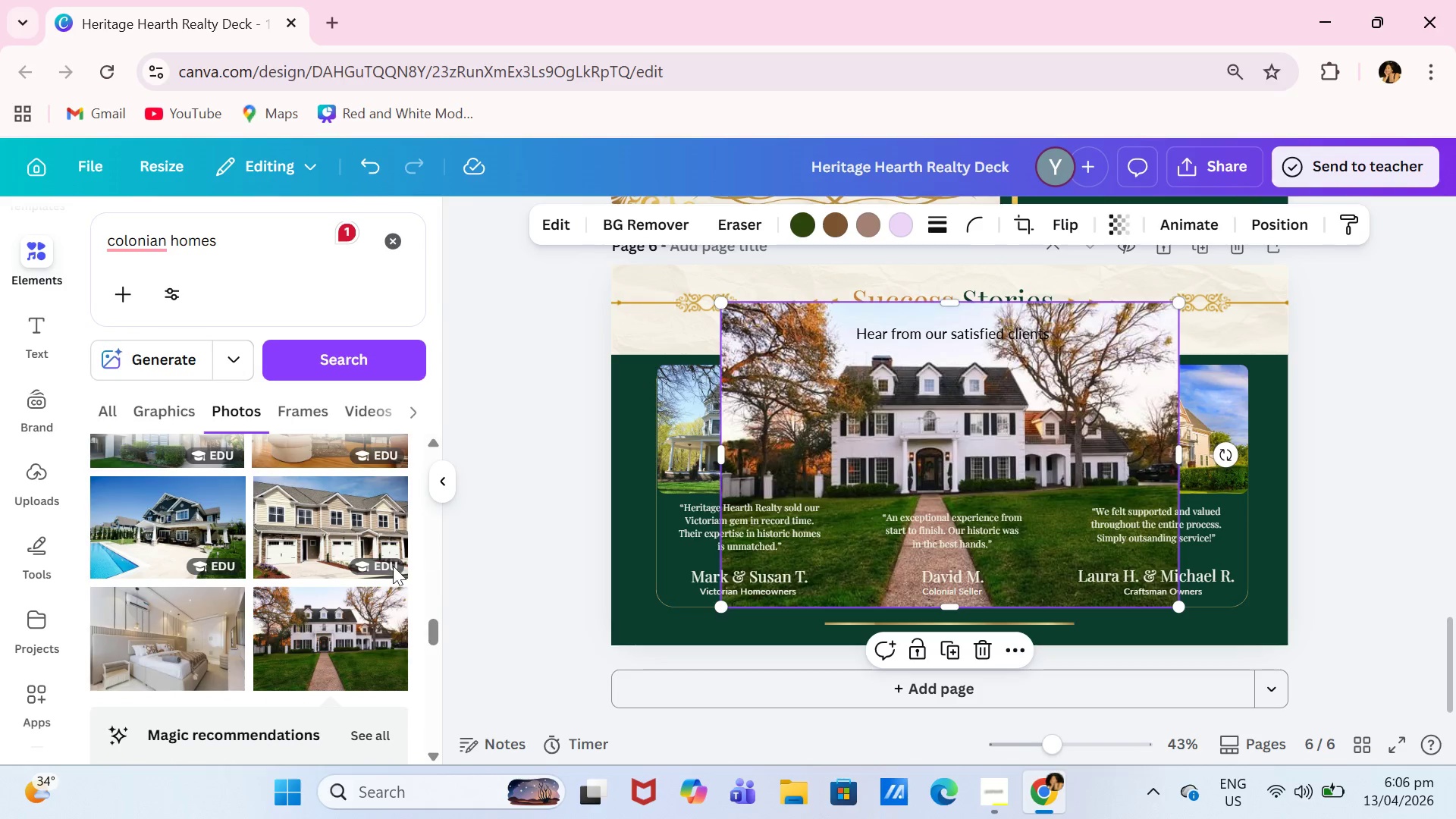 
scroll: coordinate [387, 568], scroll_direction: down, amount: 2.0
 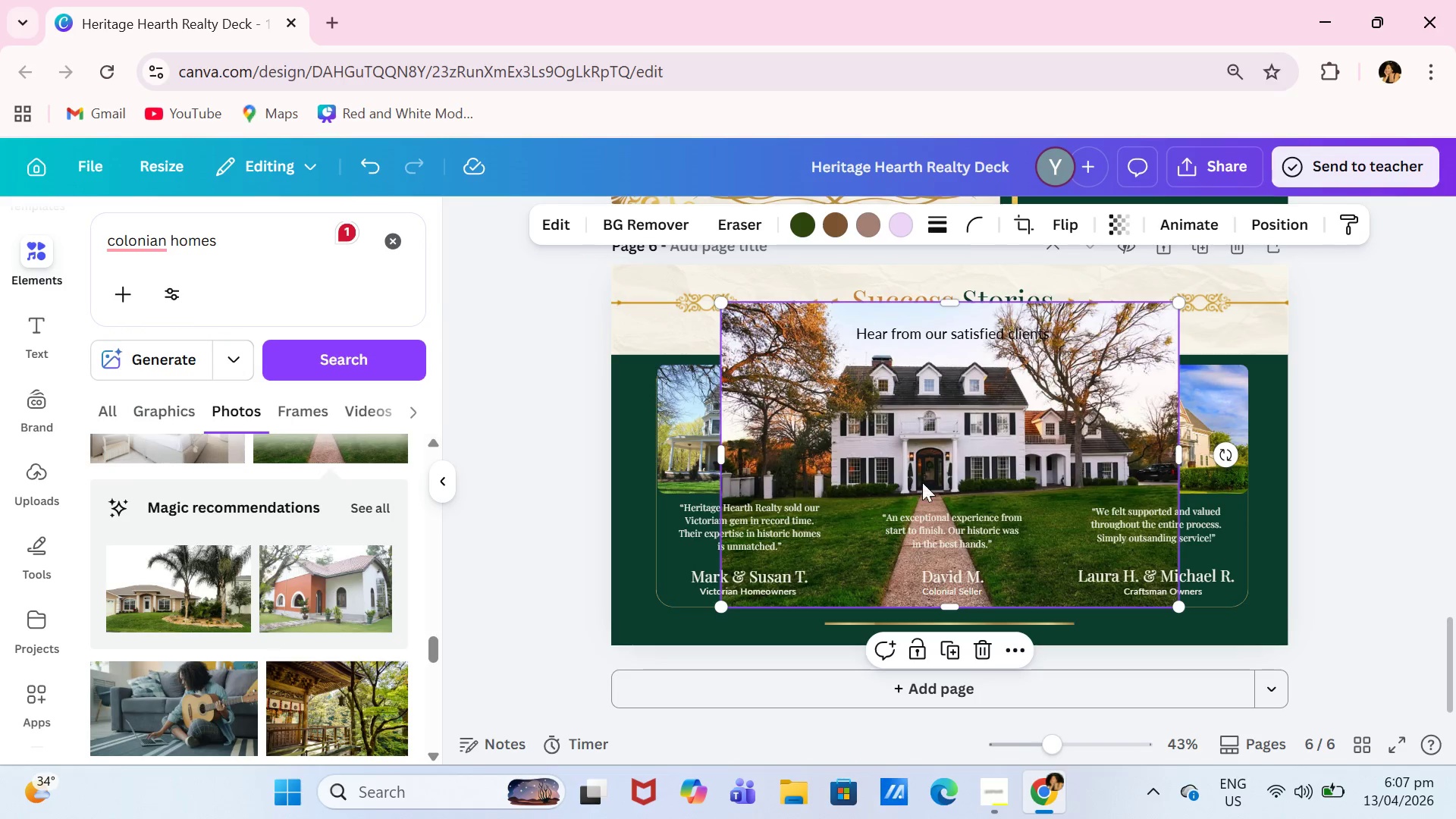 
left_click_drag(start_coordinate=[994, 421], to_coordinate=[999, 447])
 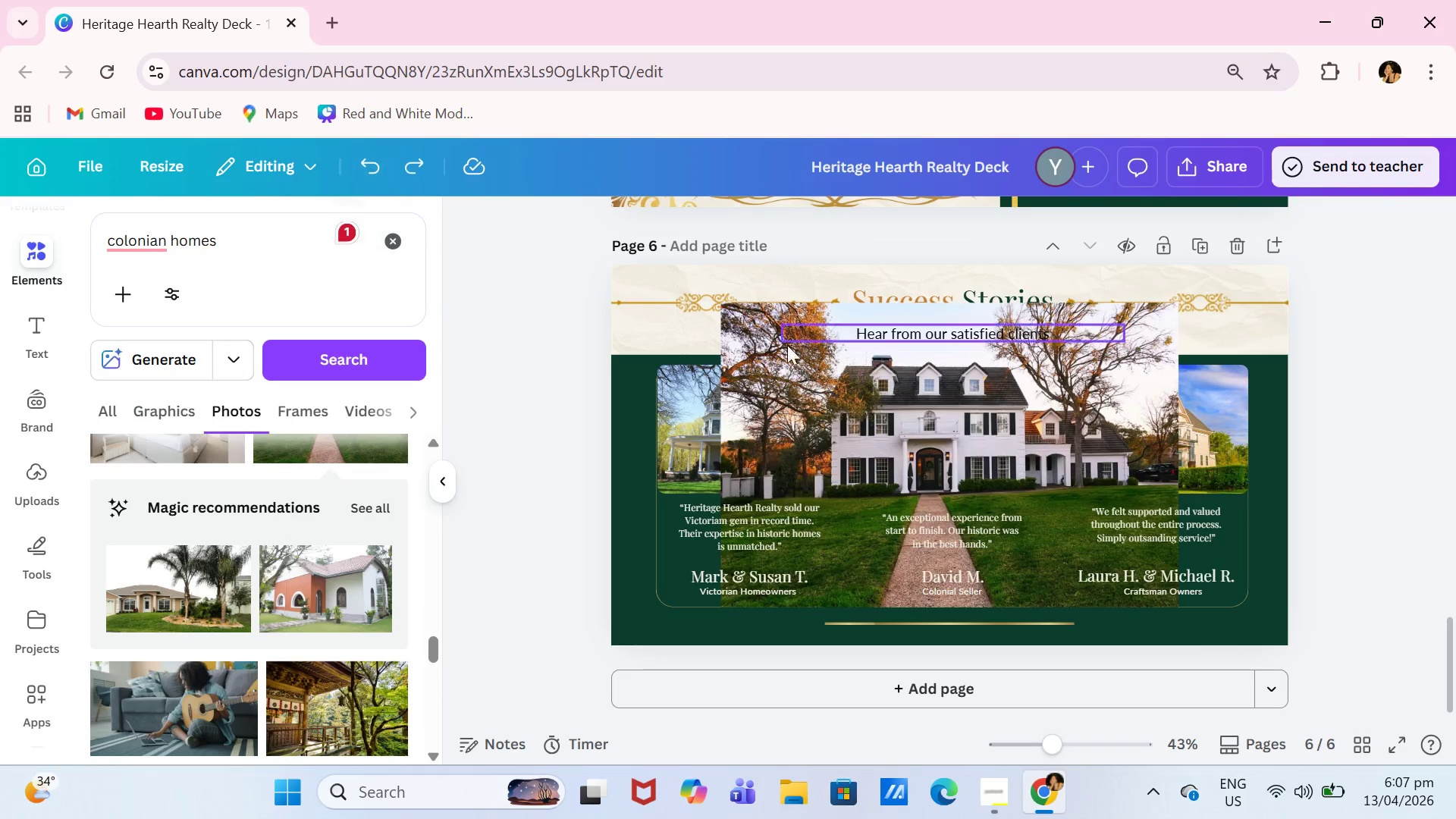 
left_click([887, 343])
 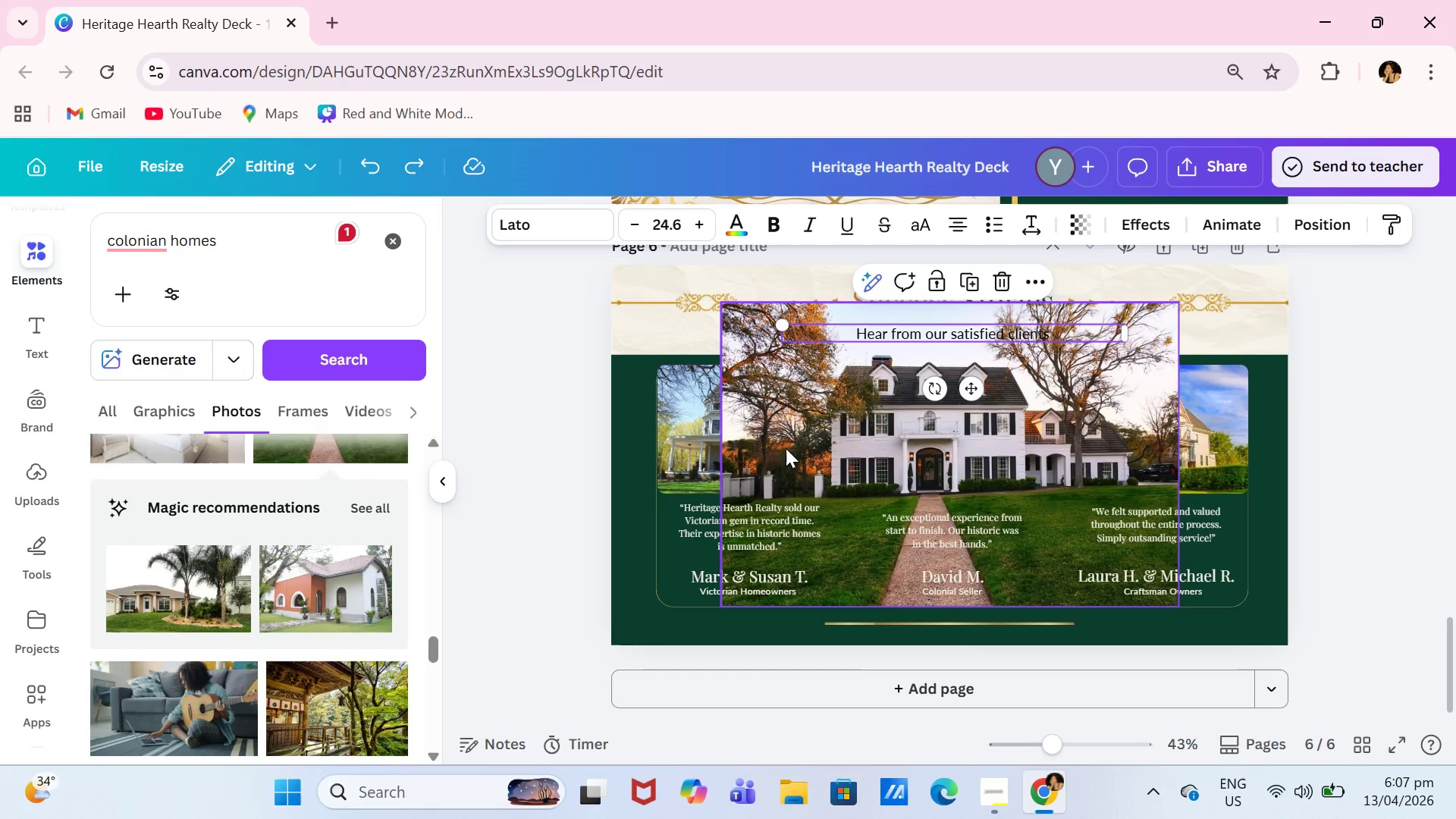 
left_click([907, 488])
 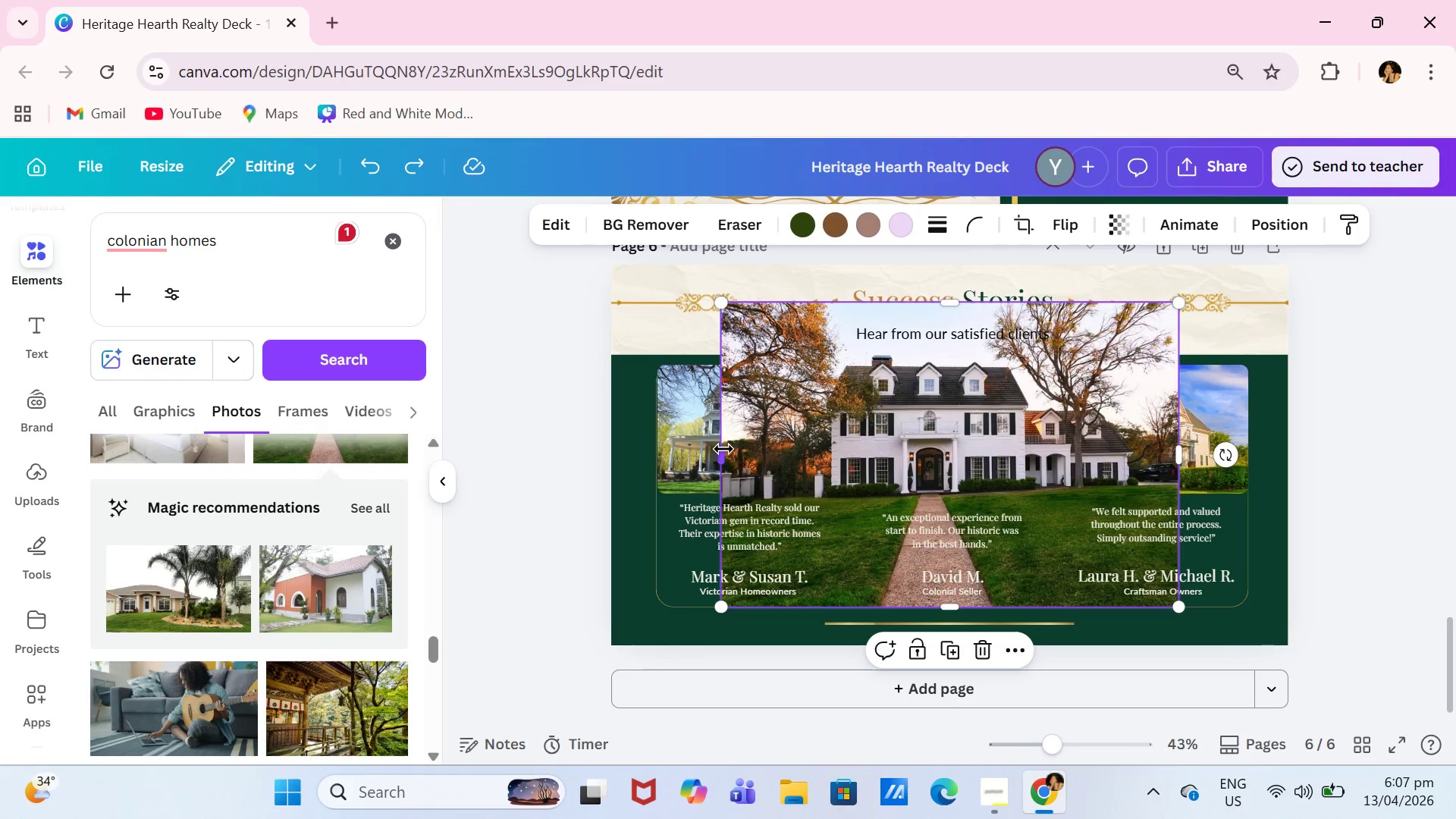 
left_click_drag(start_coordinate=[724, 450], to_coordinate=[820, 452])
 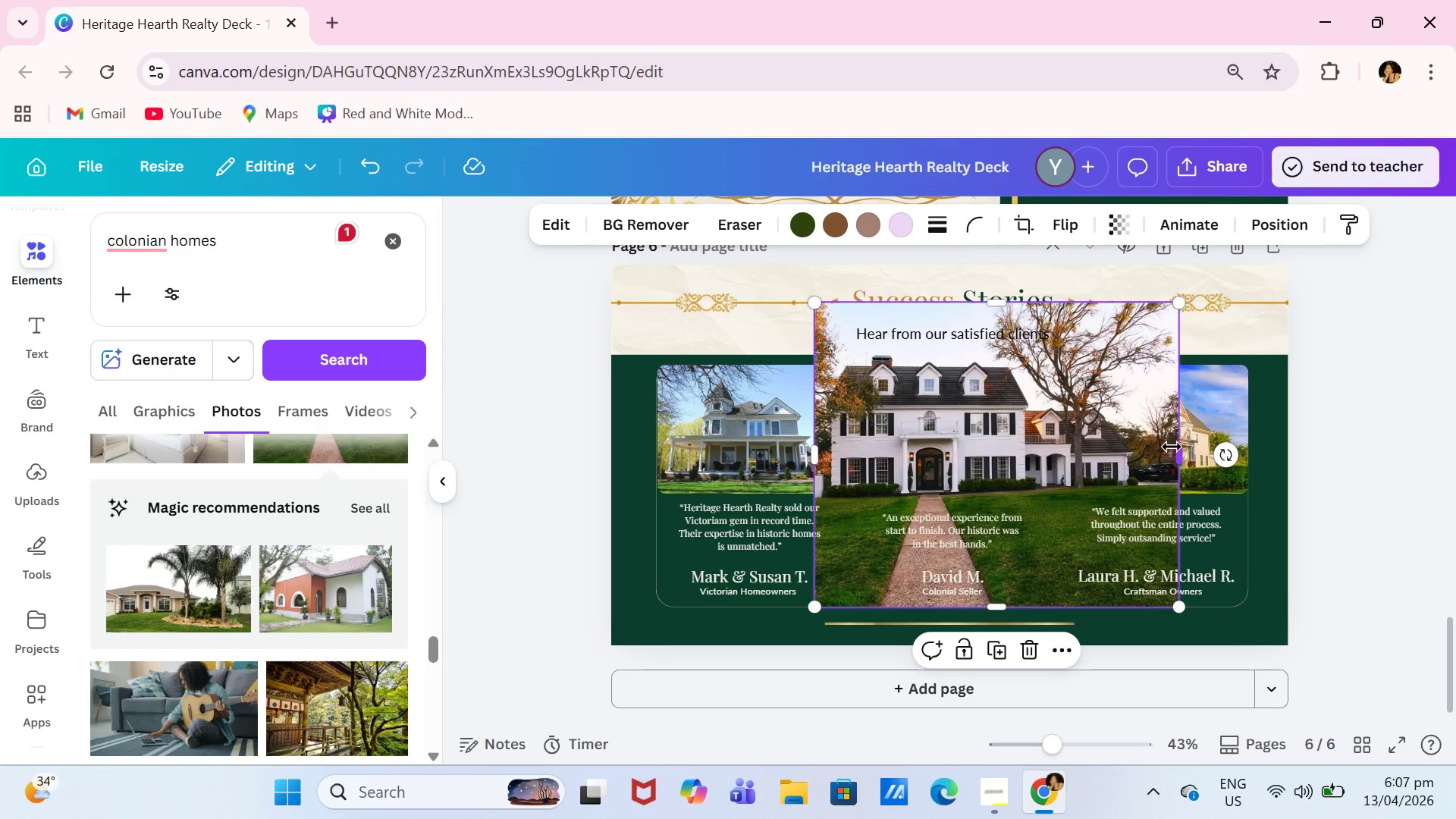 
left_click_drag(start_coordinate=[1175, 450], to_coordinate=[1048, 484])
 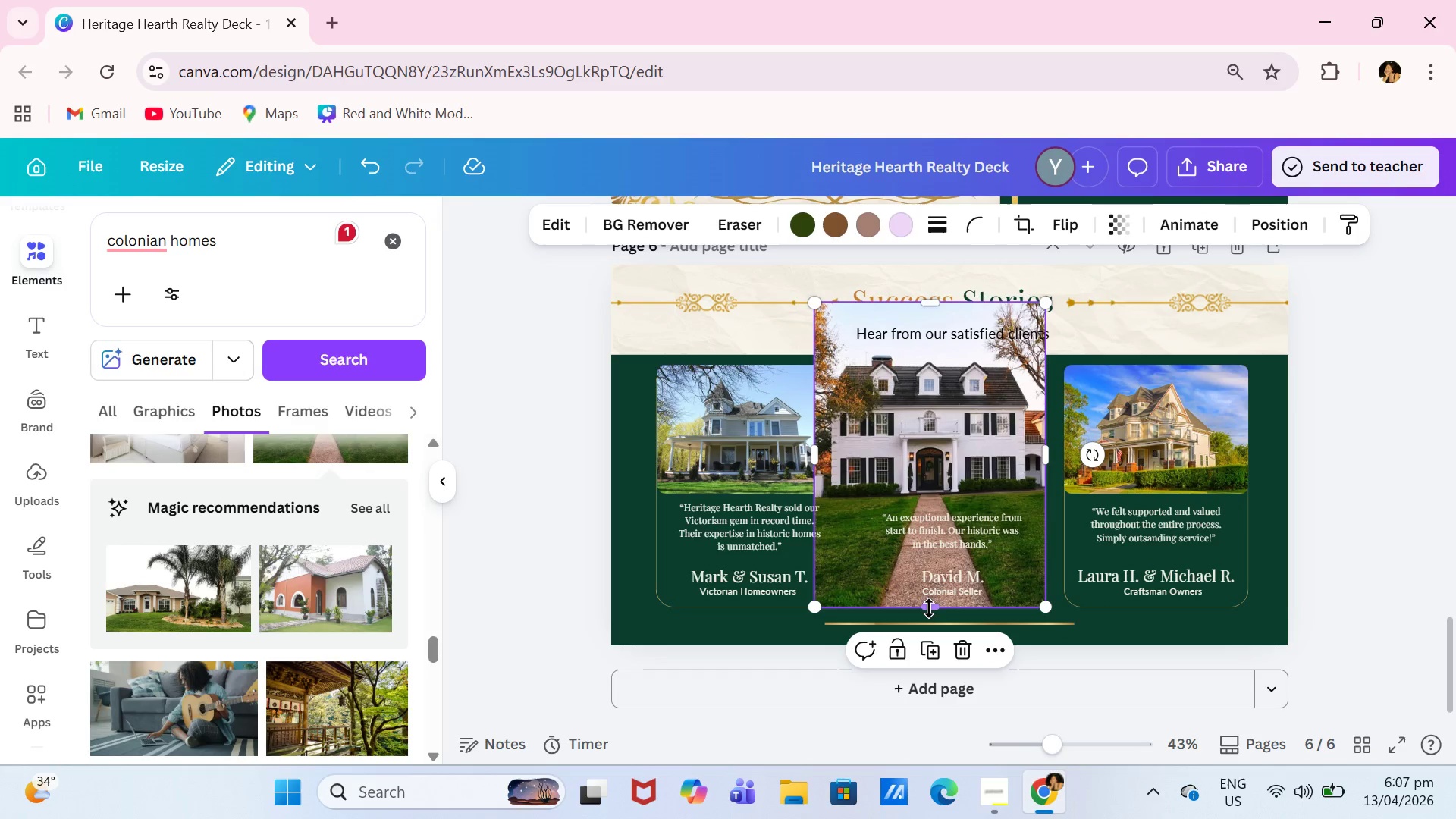 
left_click_drag(start_coordinate=[929, 607], to_coordinate=[937, 508])
 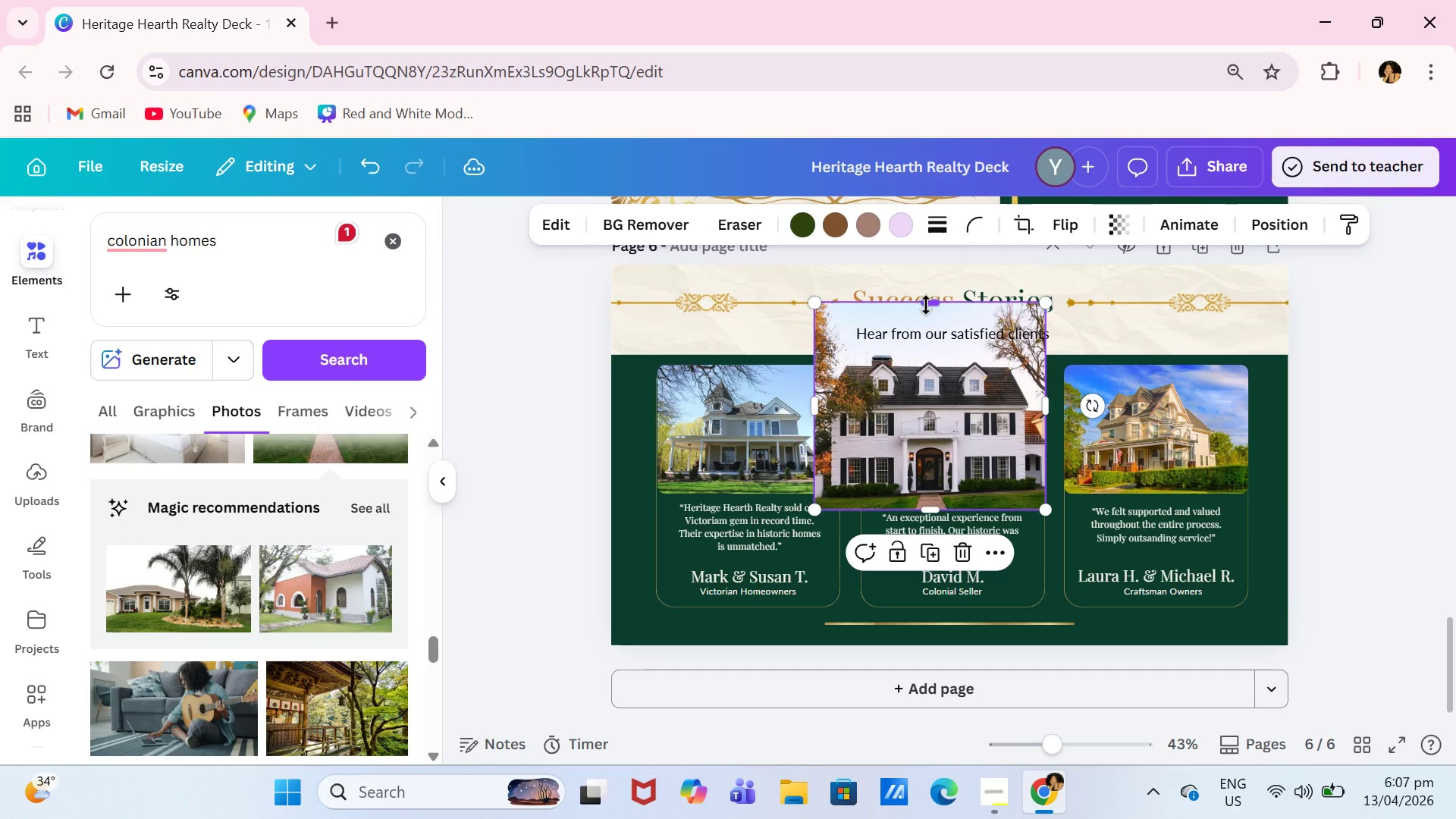 
left_click_drag(start_coordinate=[929, 303], to_coordinate=[931, 344])
 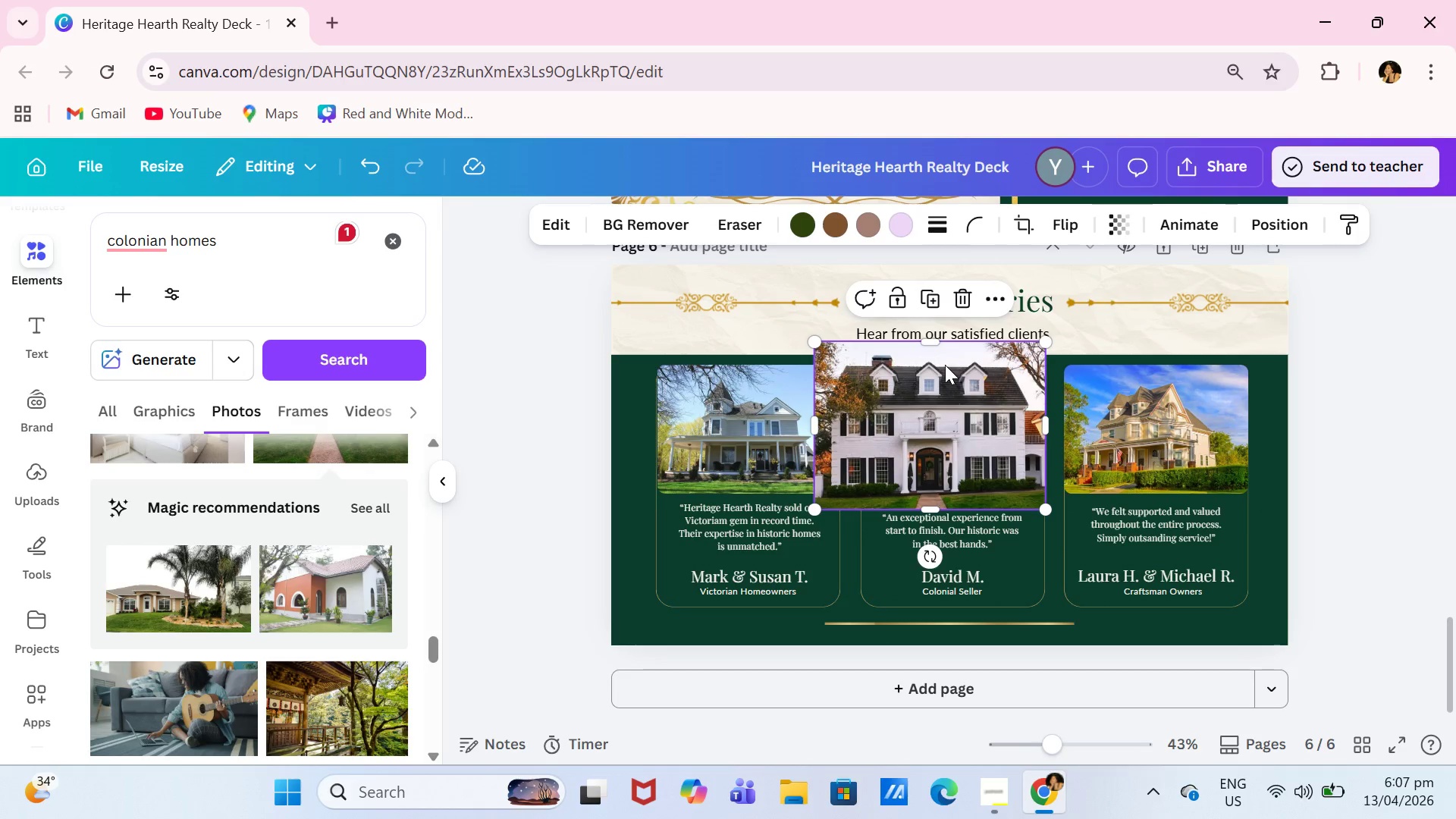 
left_click_drag(start_coordinate=[945, 365], to_coordinate=[967, 384])
 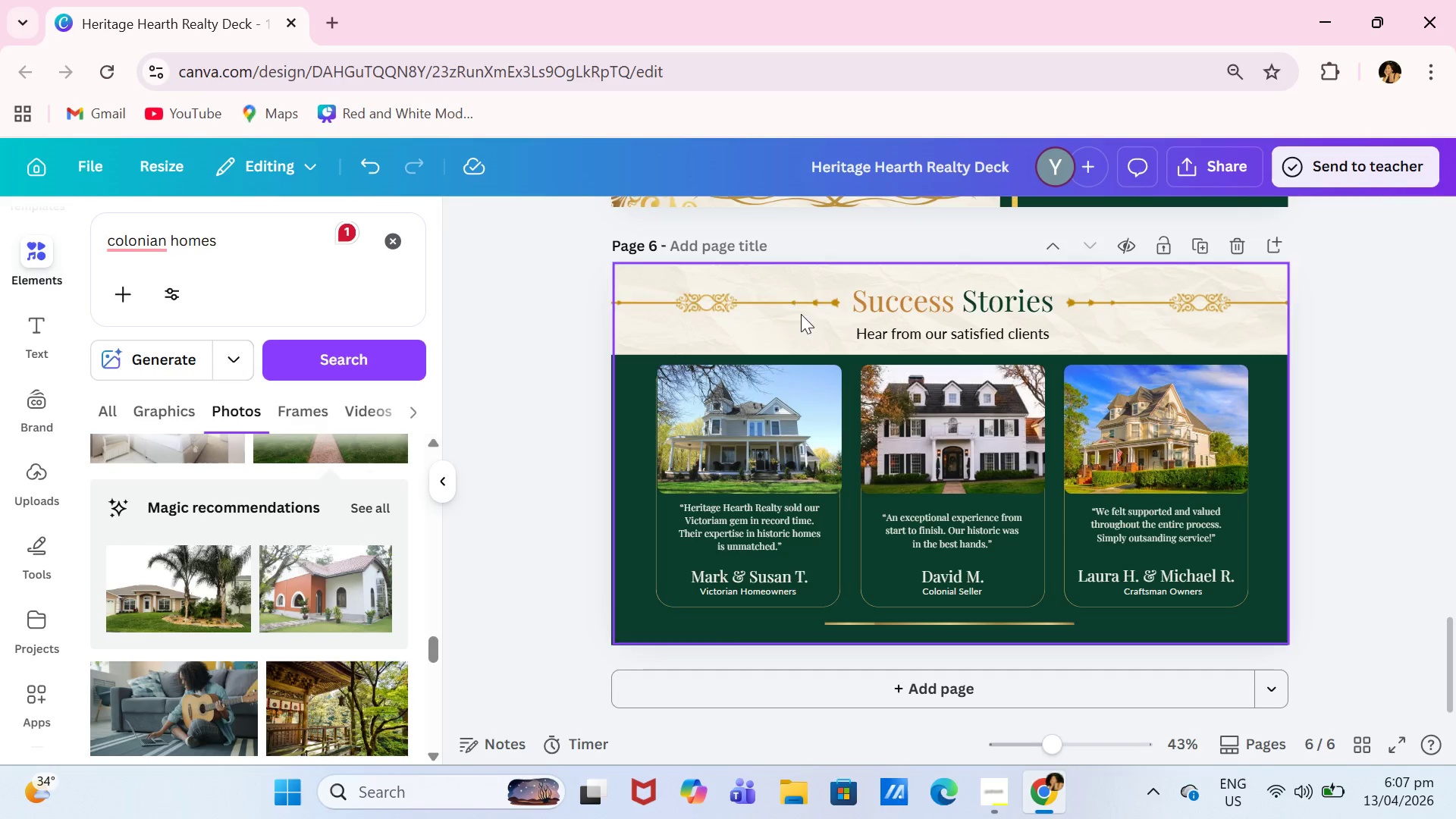 
left_click_drag(start_coordinate=[752, 301], to_coordinate=[741, 301])
 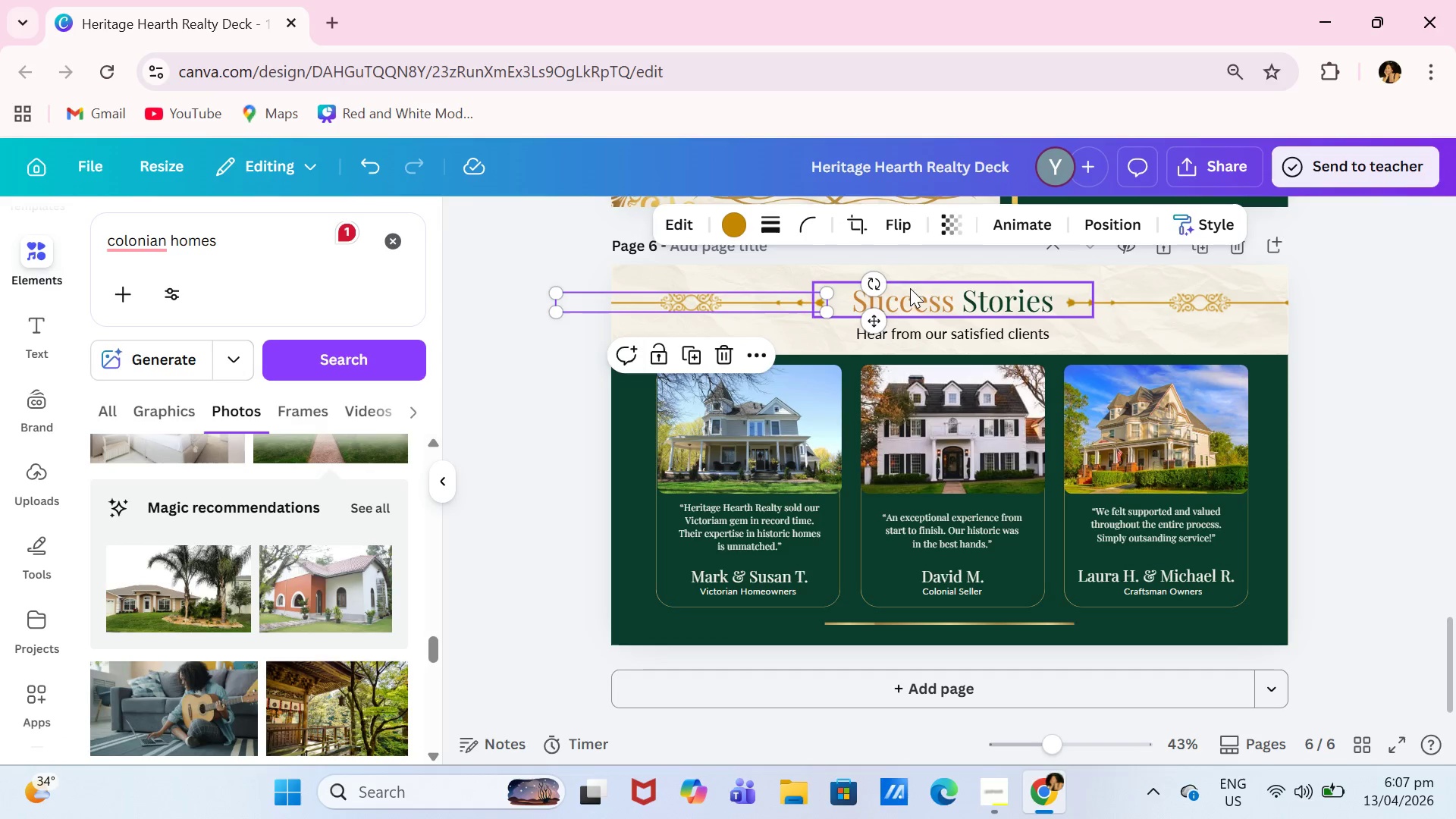 
mouse_move([938, 287])
 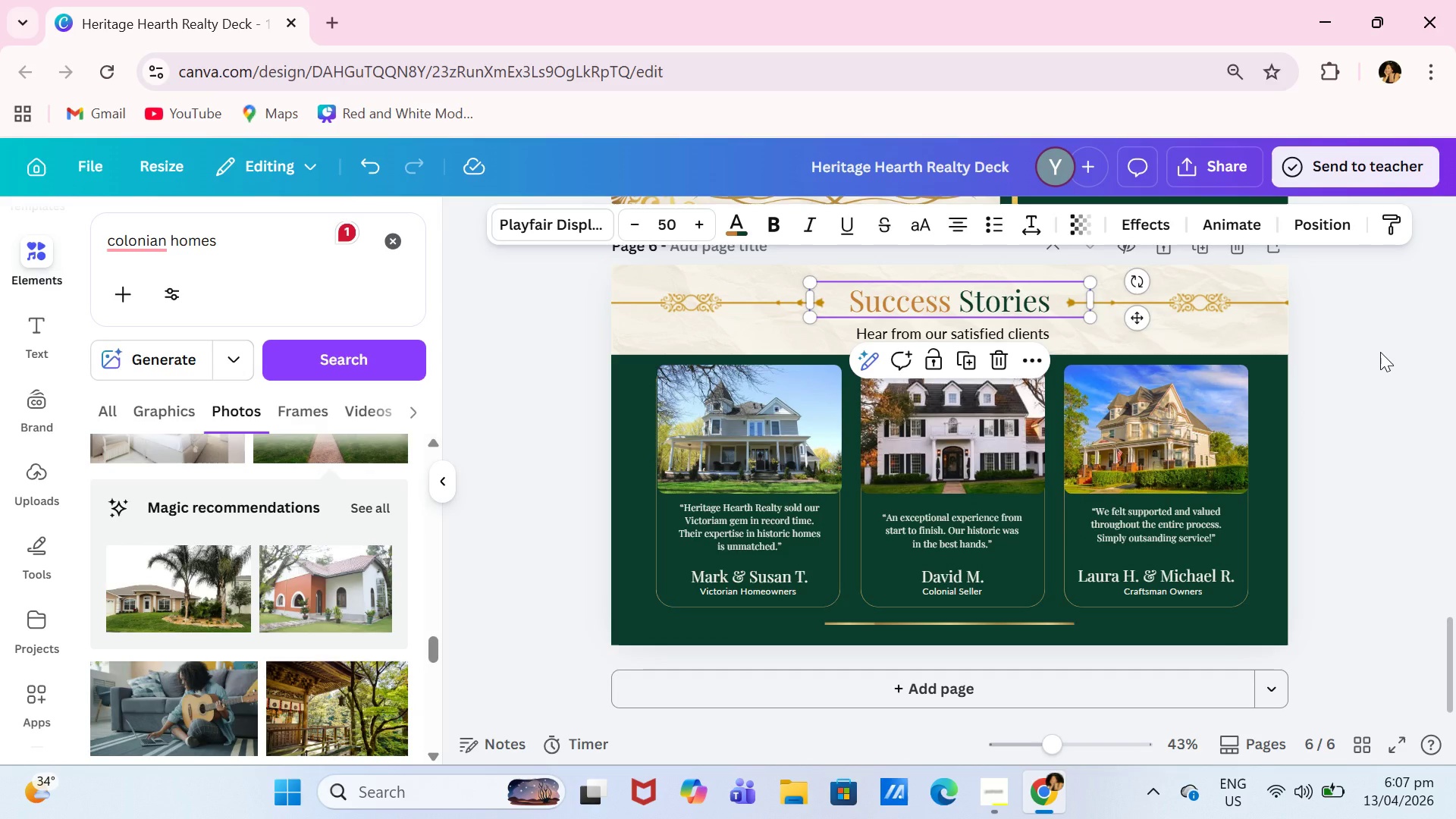 
wait(13.86)
 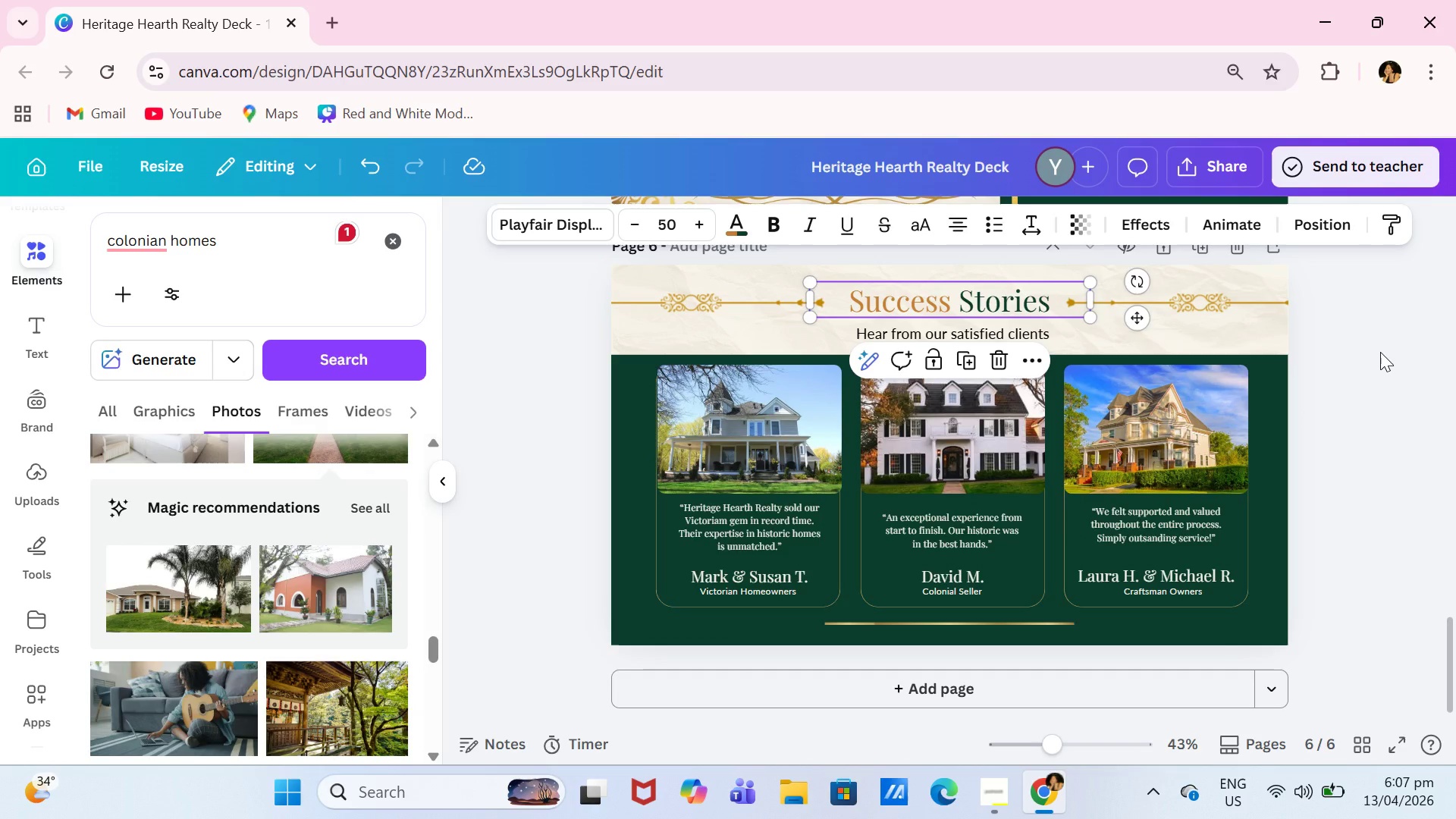 
scroll: coordinate [1382, 428], scroll_direction: up, amount: 17.0
 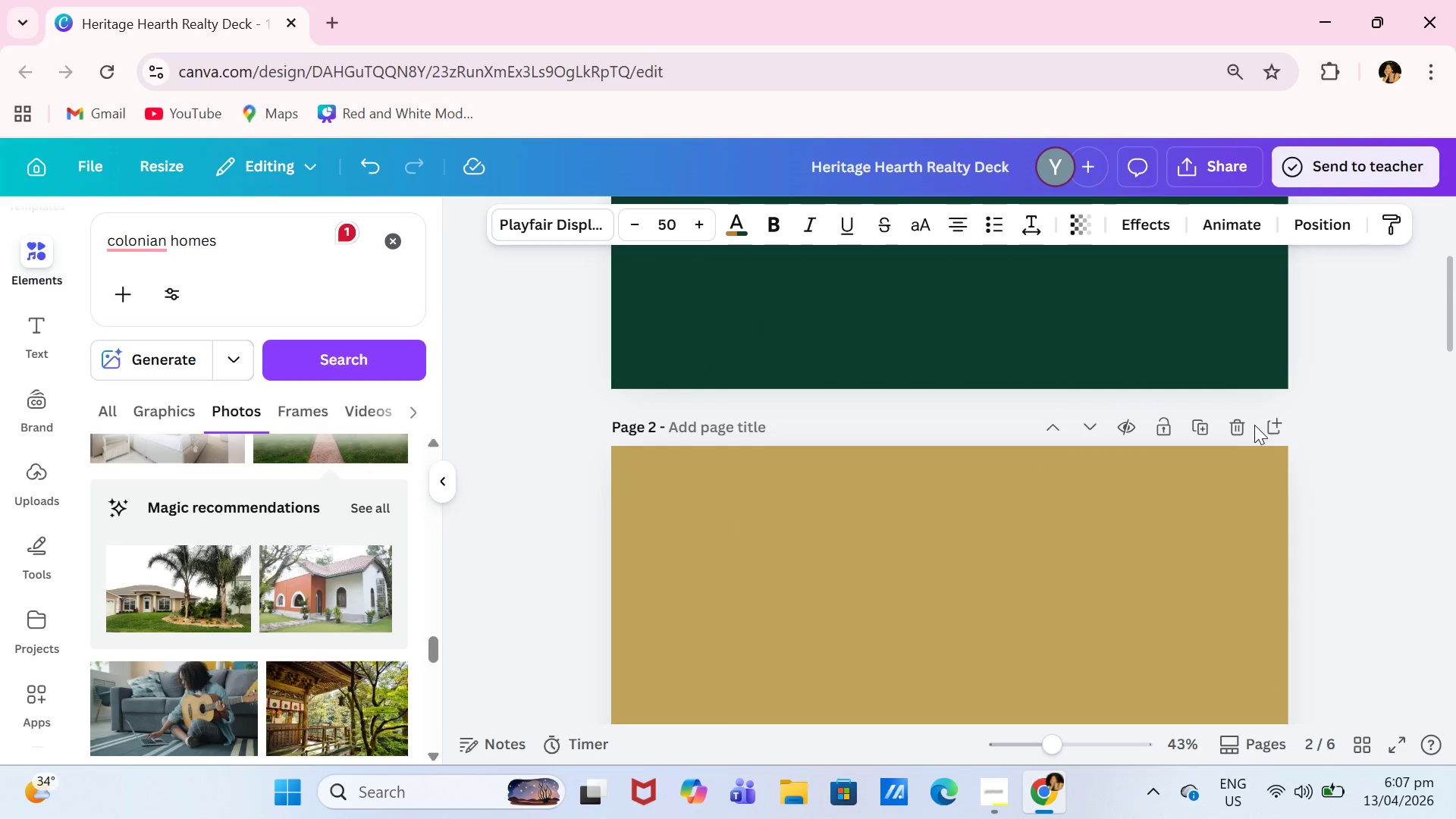 
left_click([1247, 425])
 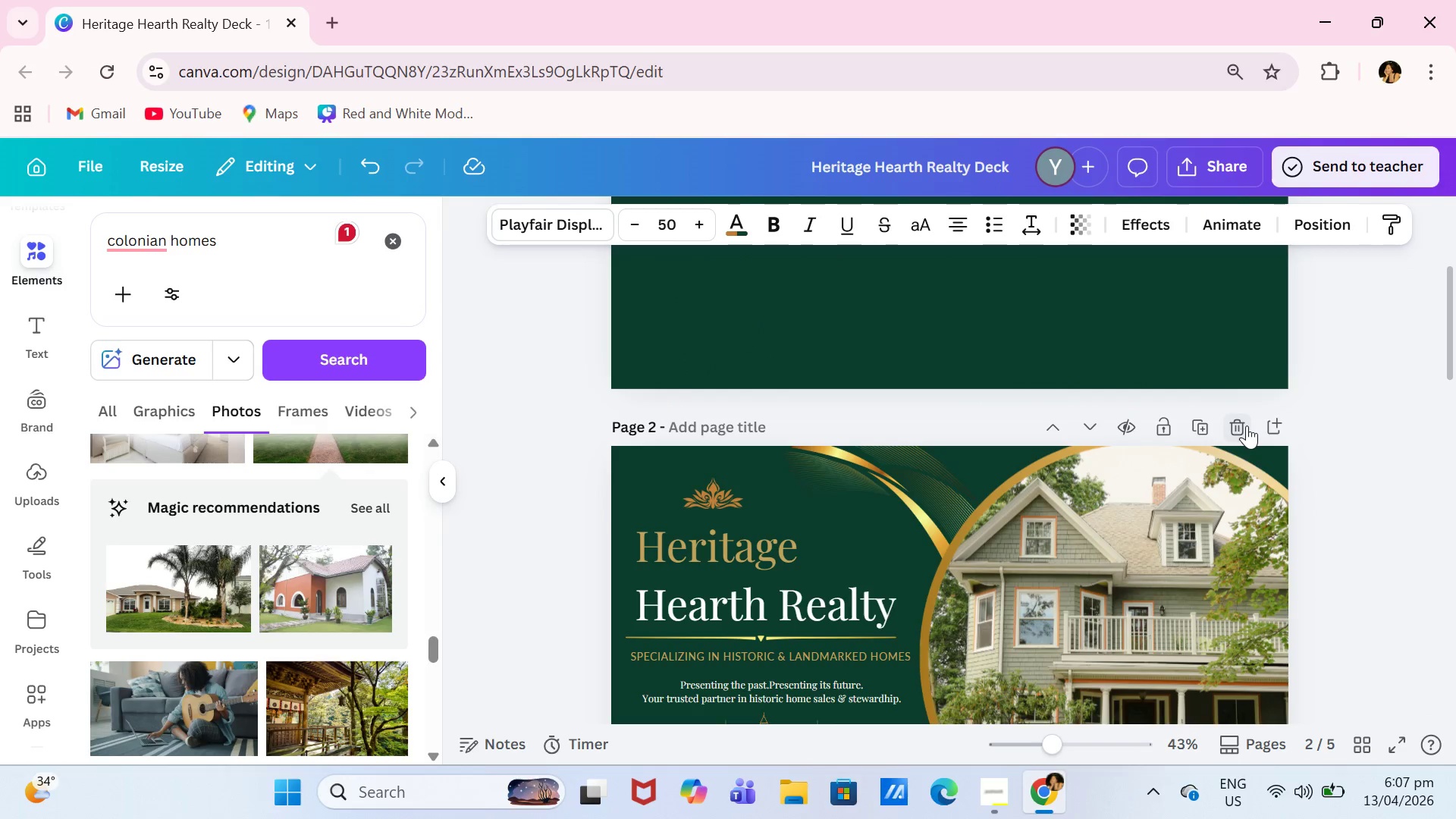 
scroll: coordinate [1249, 408], scroll_direction: up, amount: 7.0
 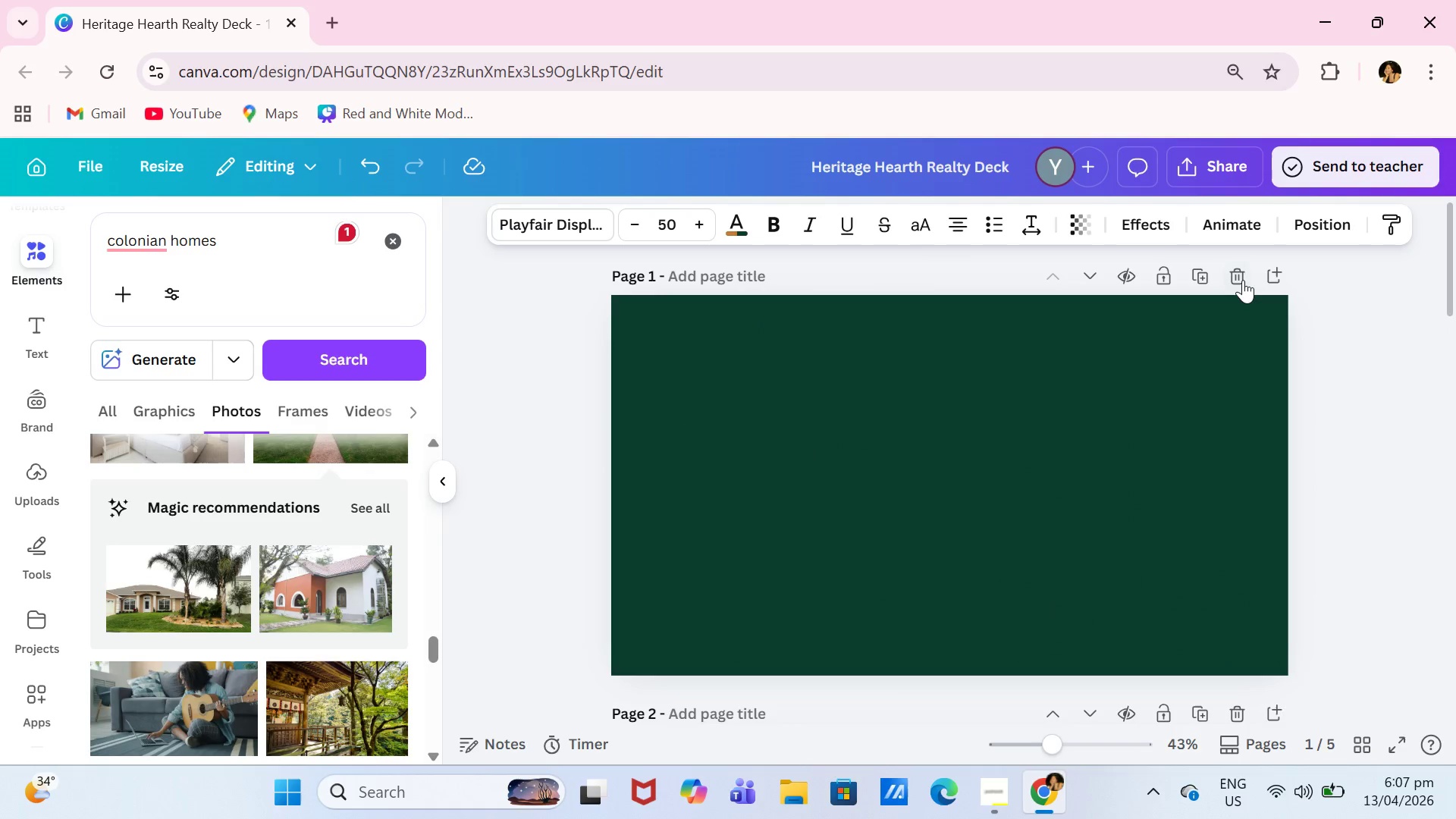 
left_click([1243, 280])
 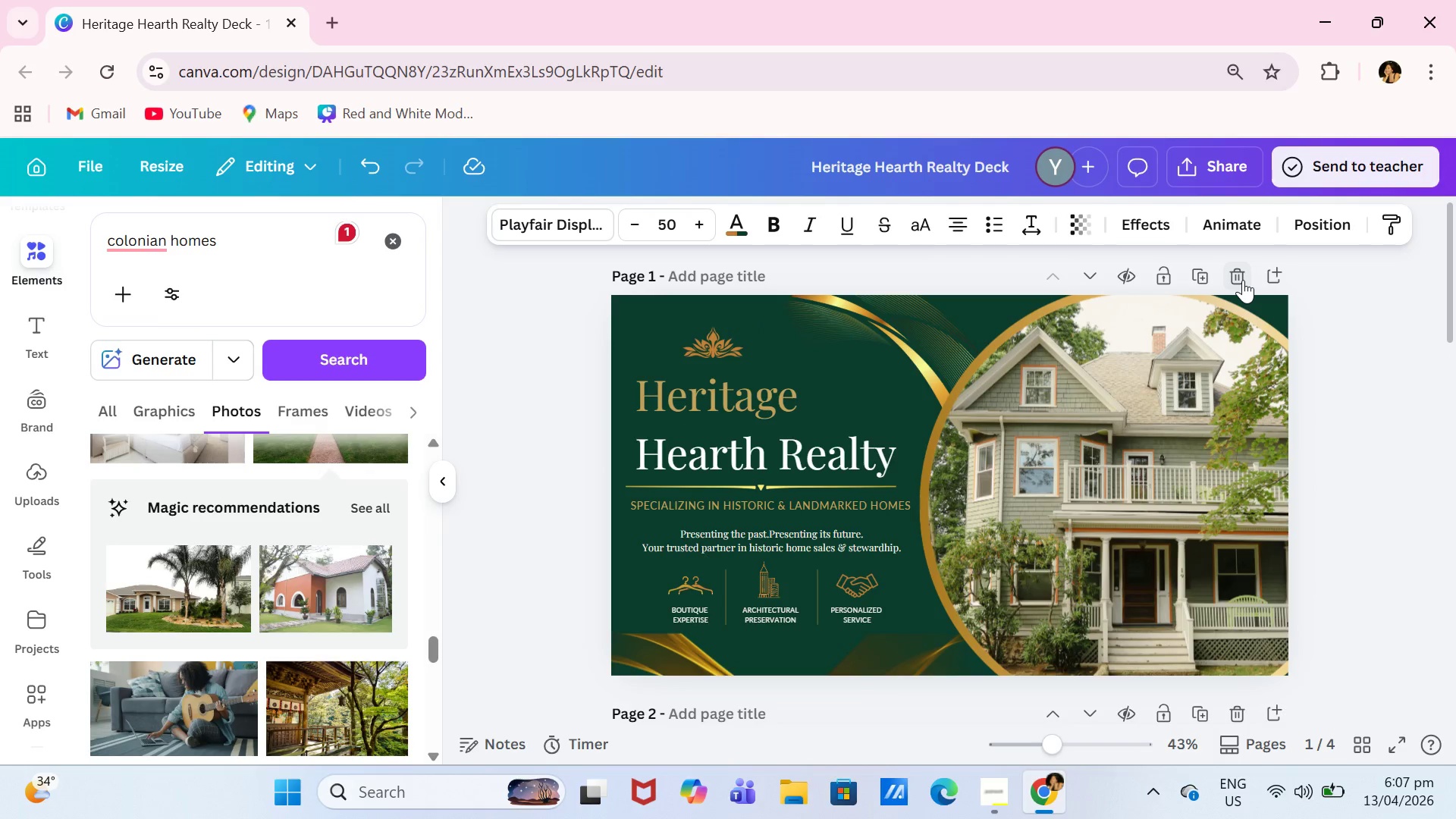 
scroll: coordinate [1243, 285], scroll_direction: down, amount: 12.0
 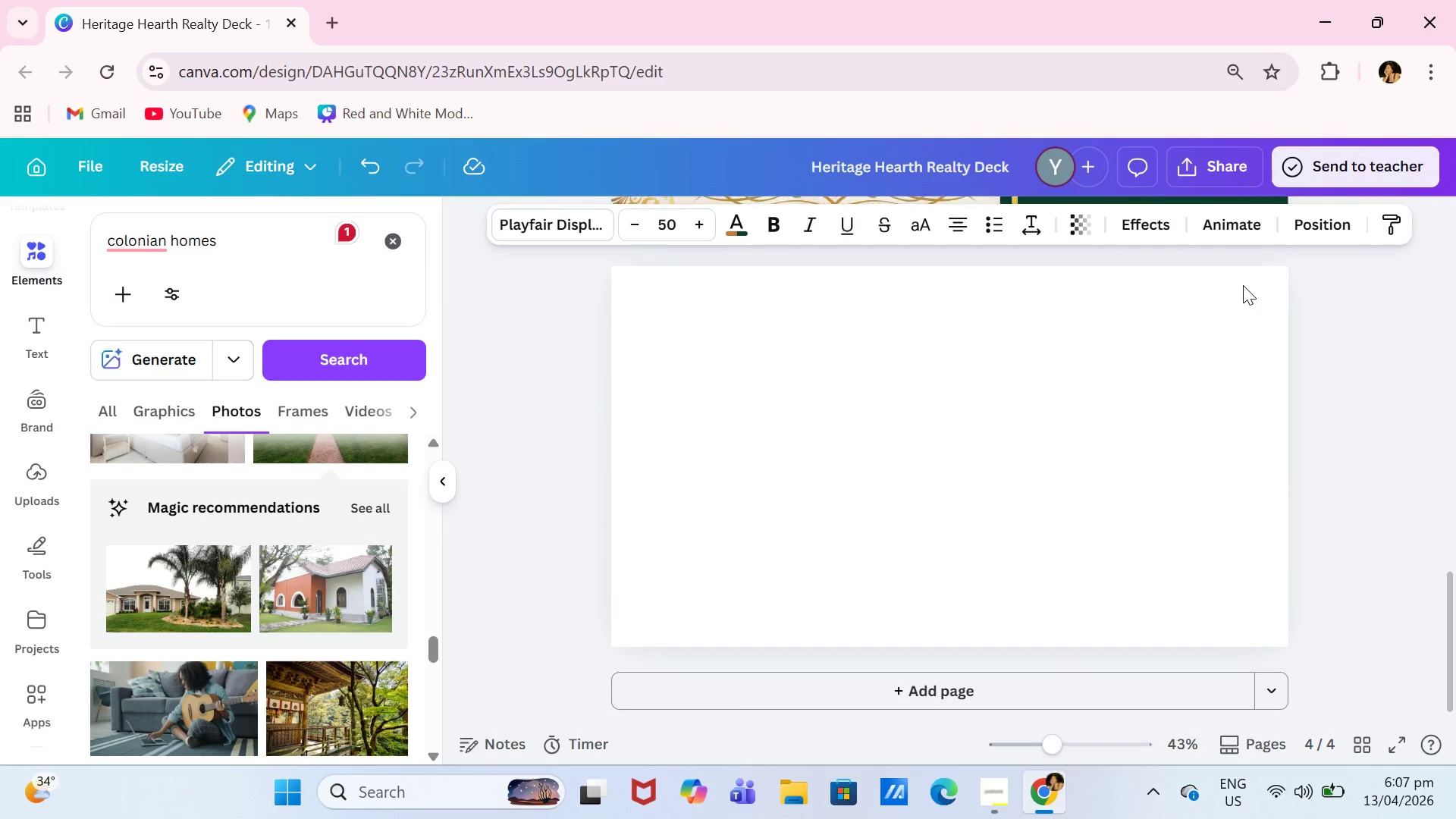 
scroll: coordinate [1243, 287], scroll_direction: up, amount: 8.0
 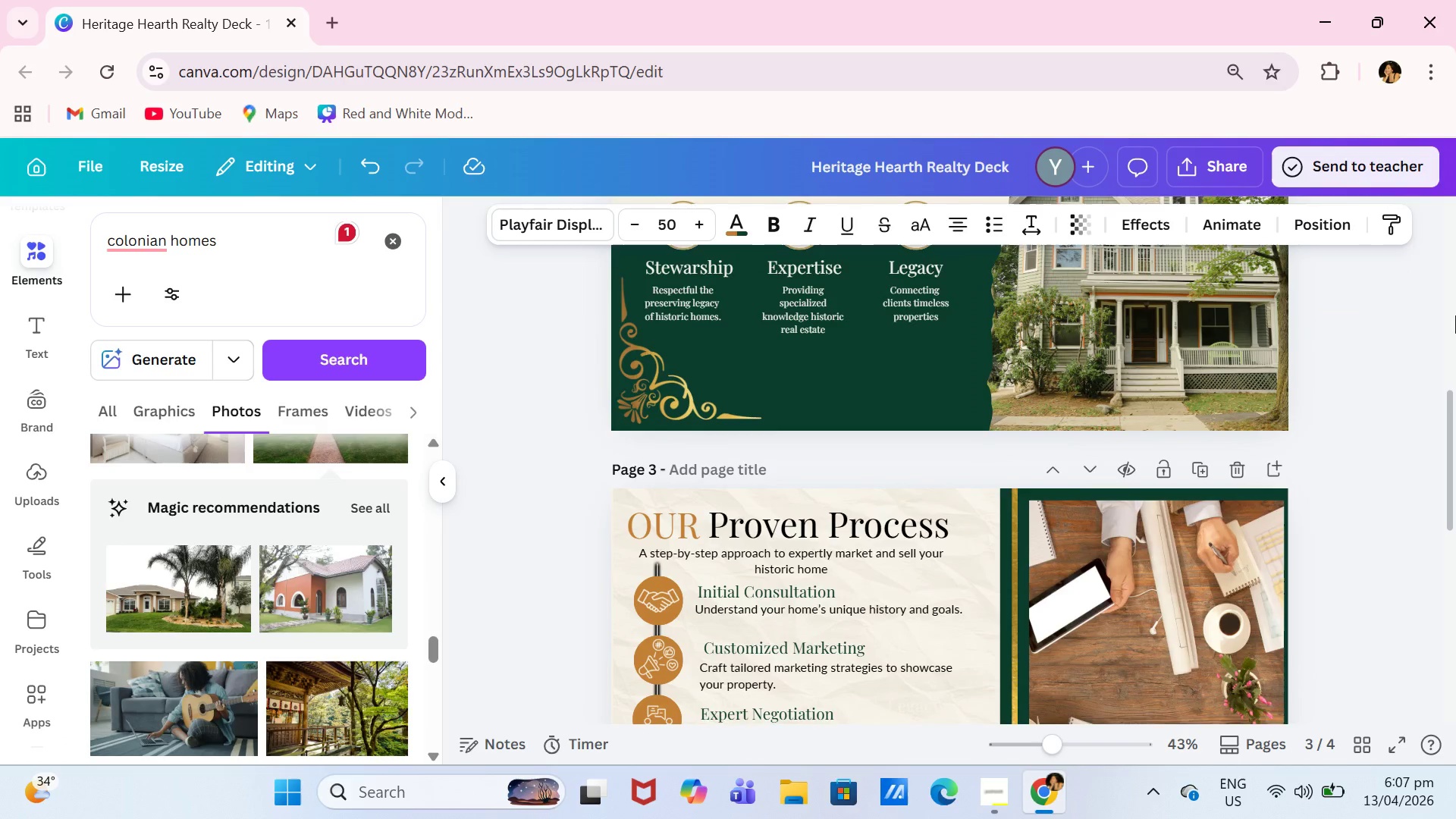 
key(Control+ControlLeft)
 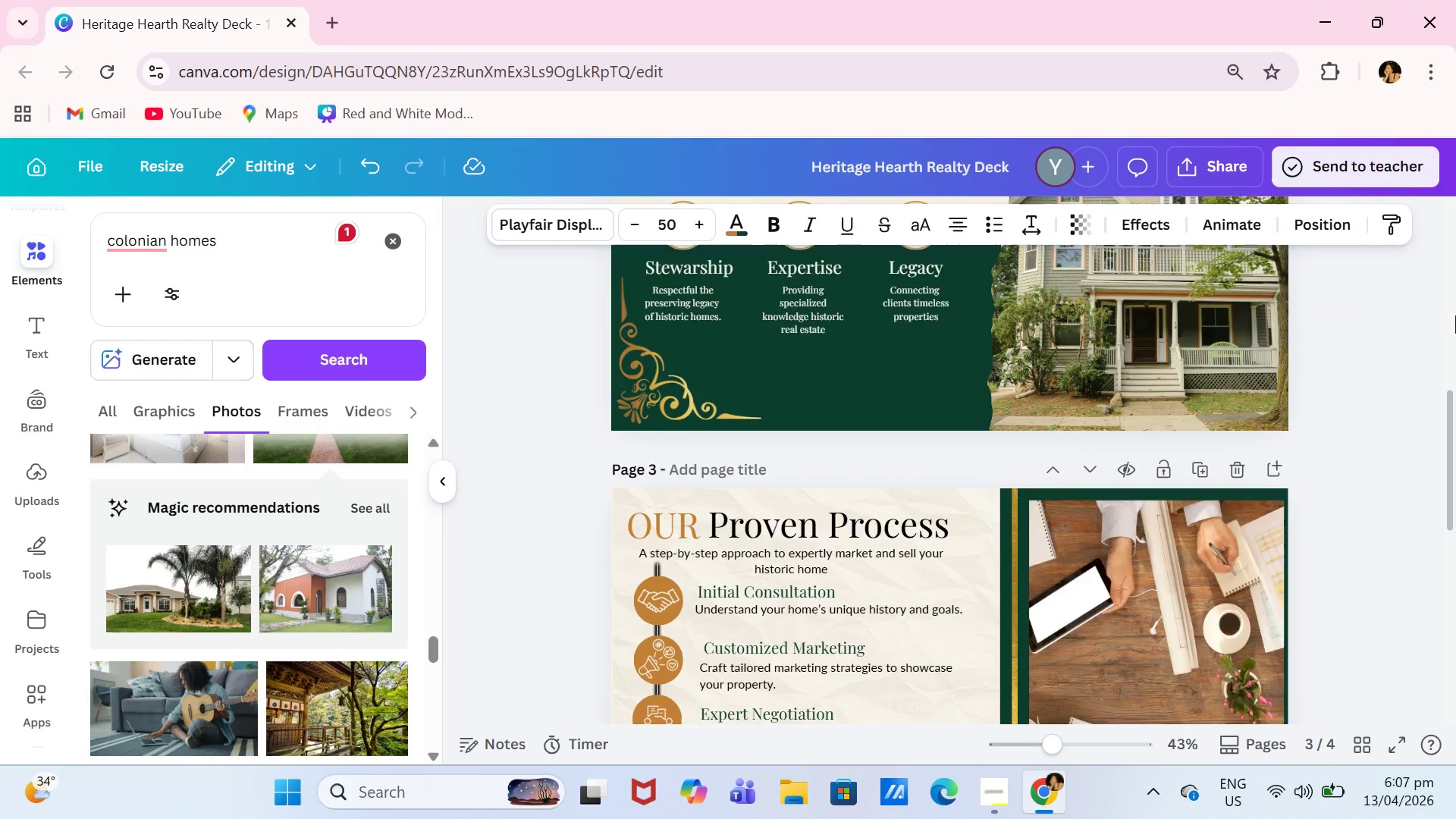 
key(Control+Z)
 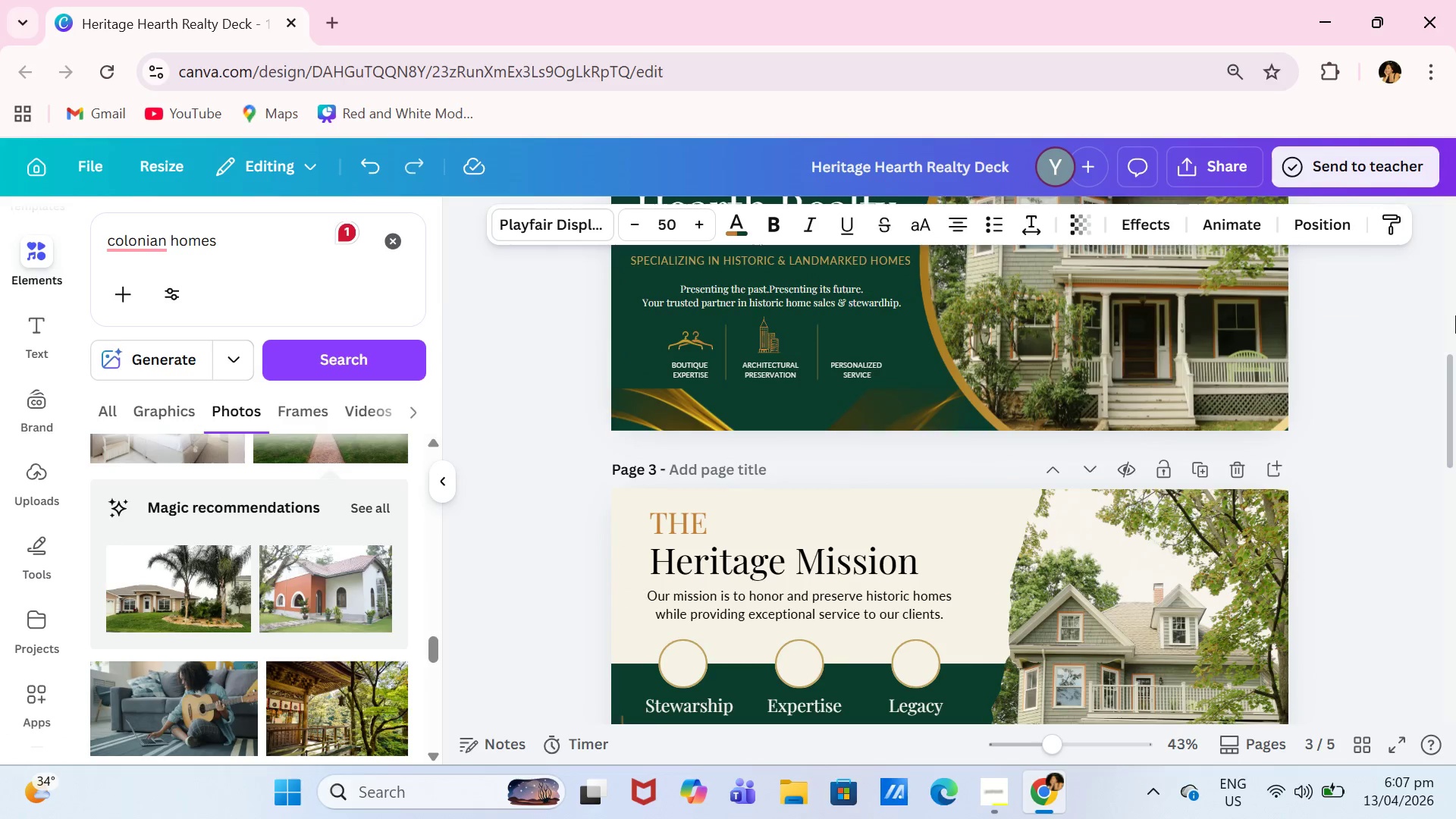 
key(Control+ControlLeft)
 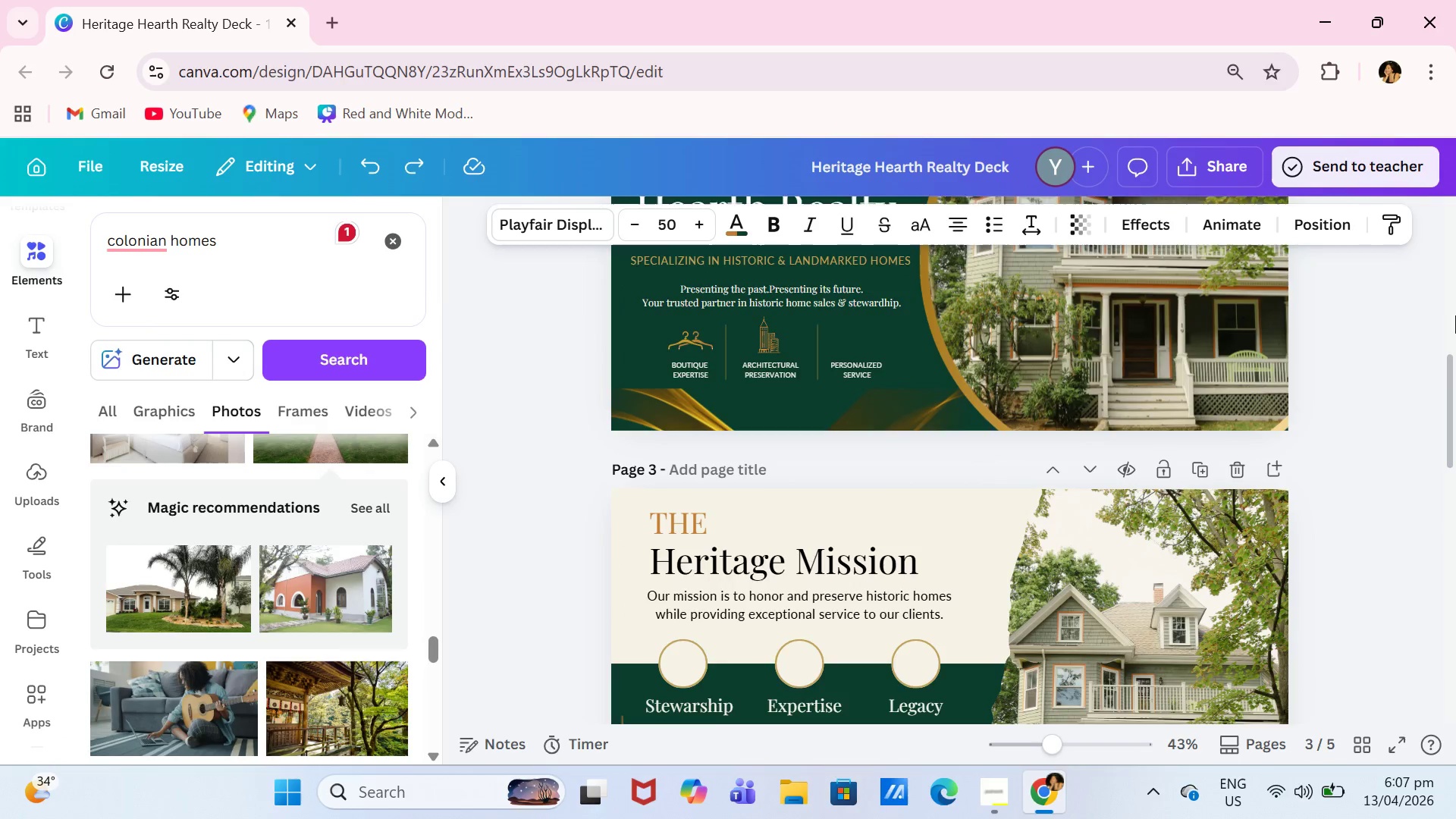 
key(Control+Z)
 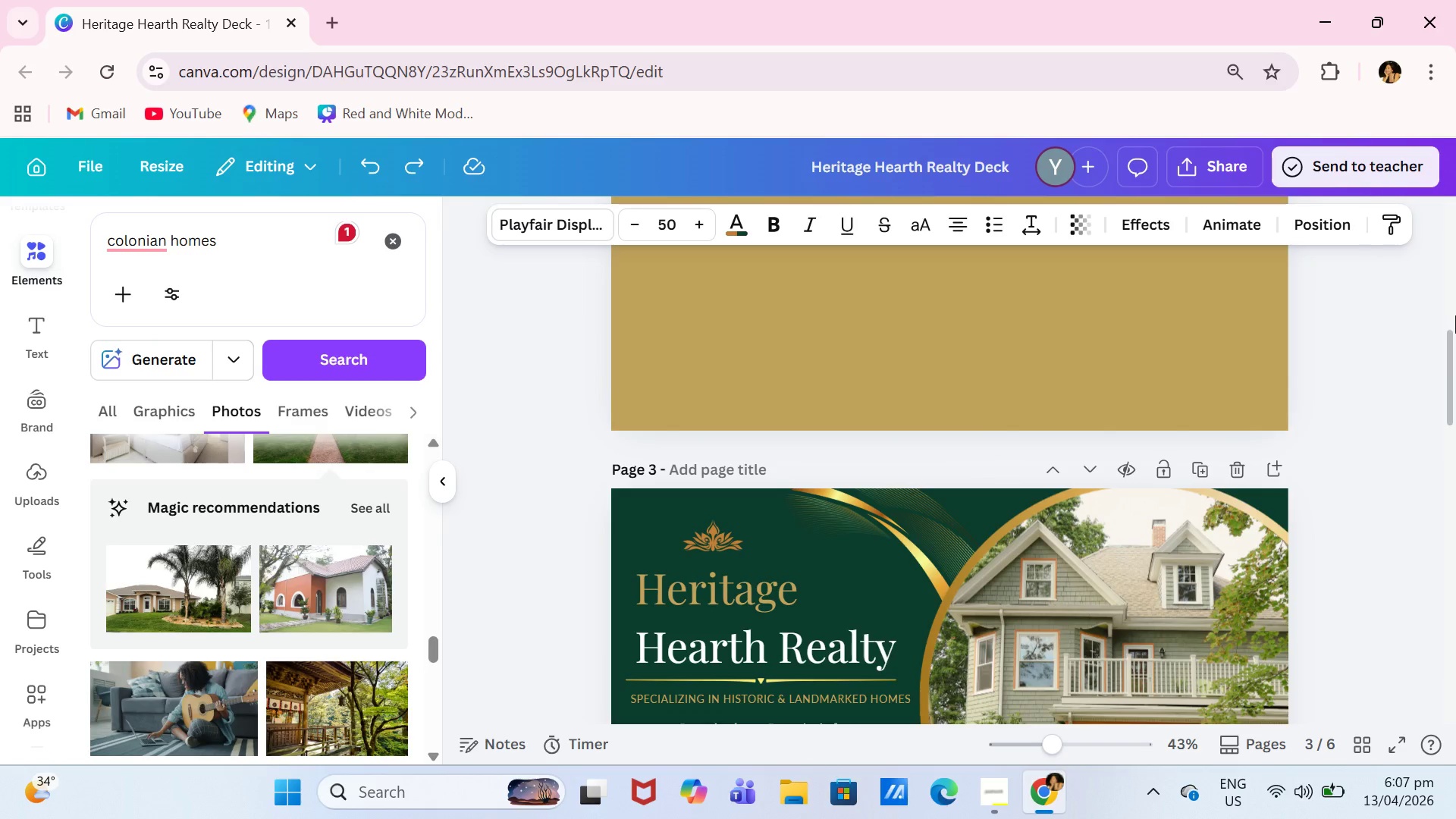 
scroll: coordinate [1455, 305], scroll_direction: down, amount: 6.0
 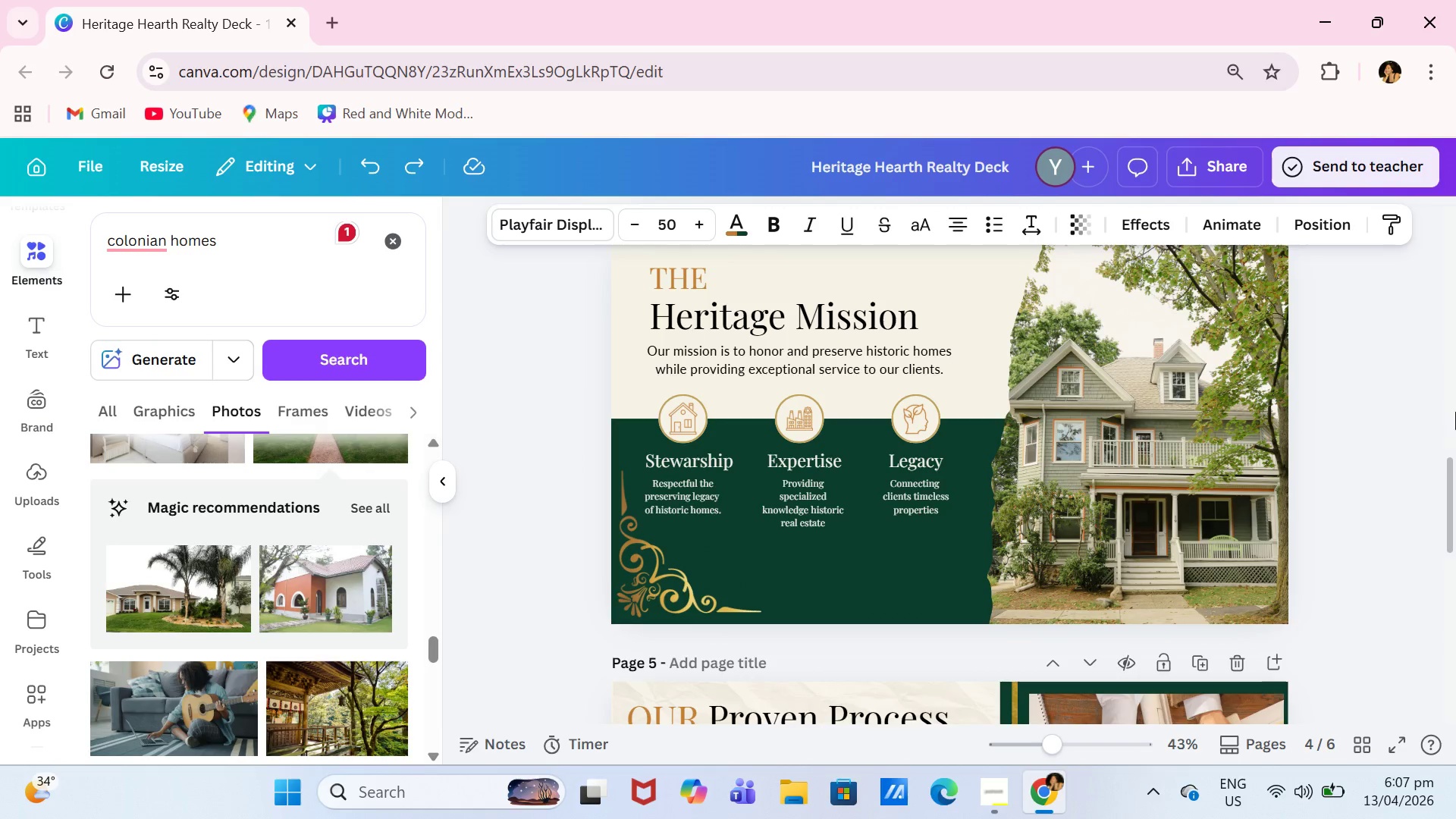 
left_click_drag(start_coordinate=[1455, 485], to_coordinate=[1455, 193])
 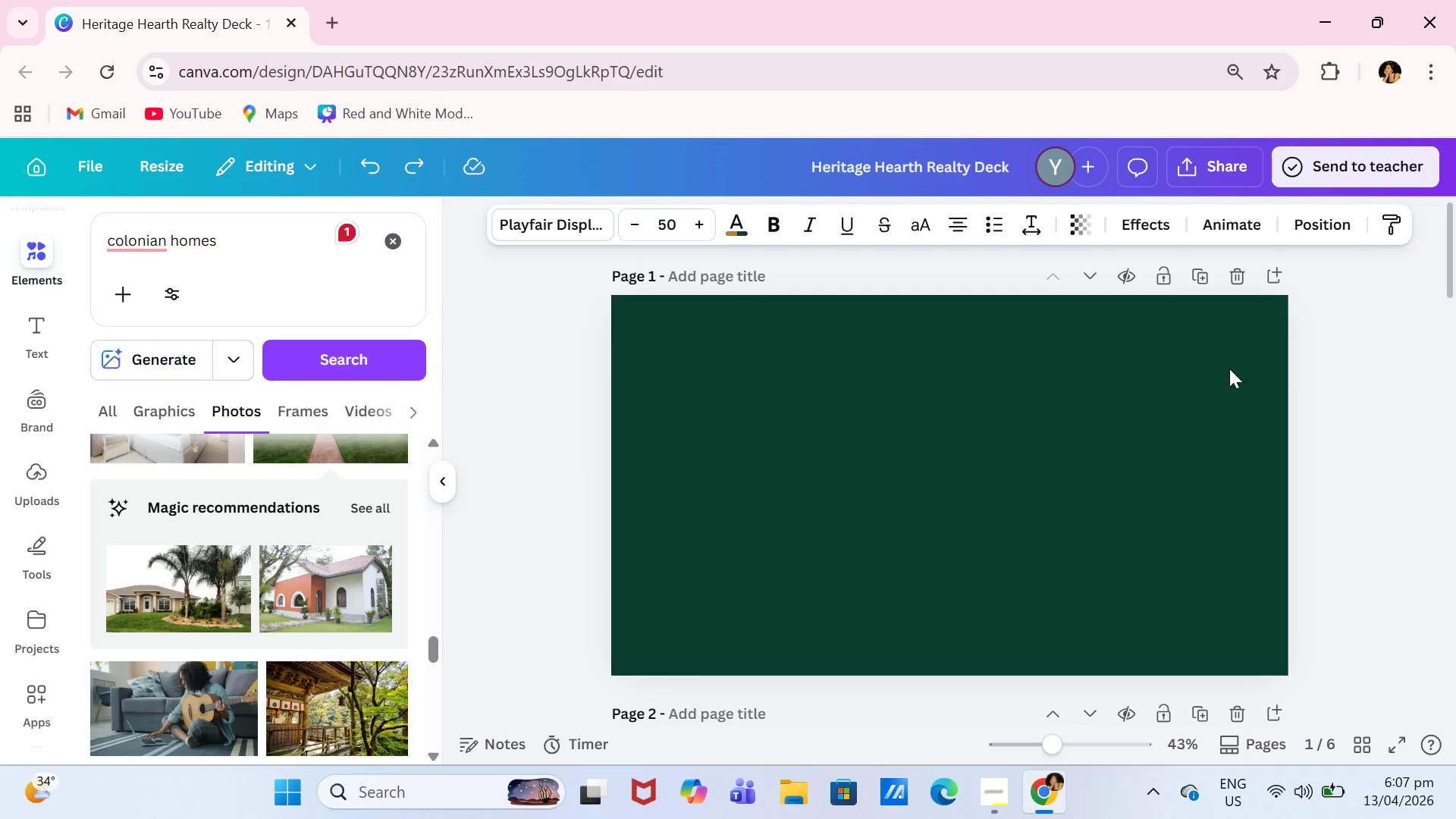 
left_click([1179, 407])
 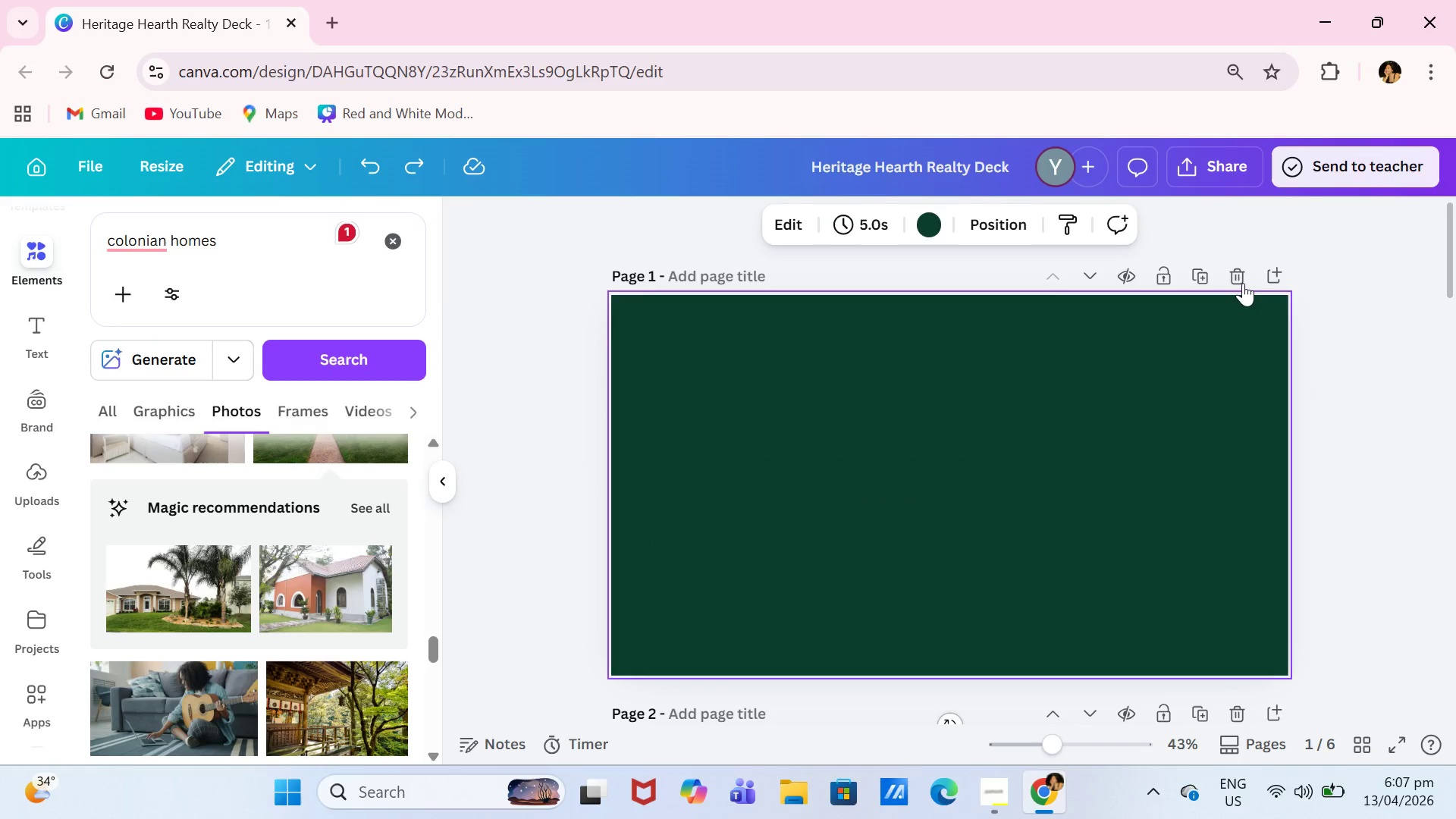 
left_click([1243, 283])
 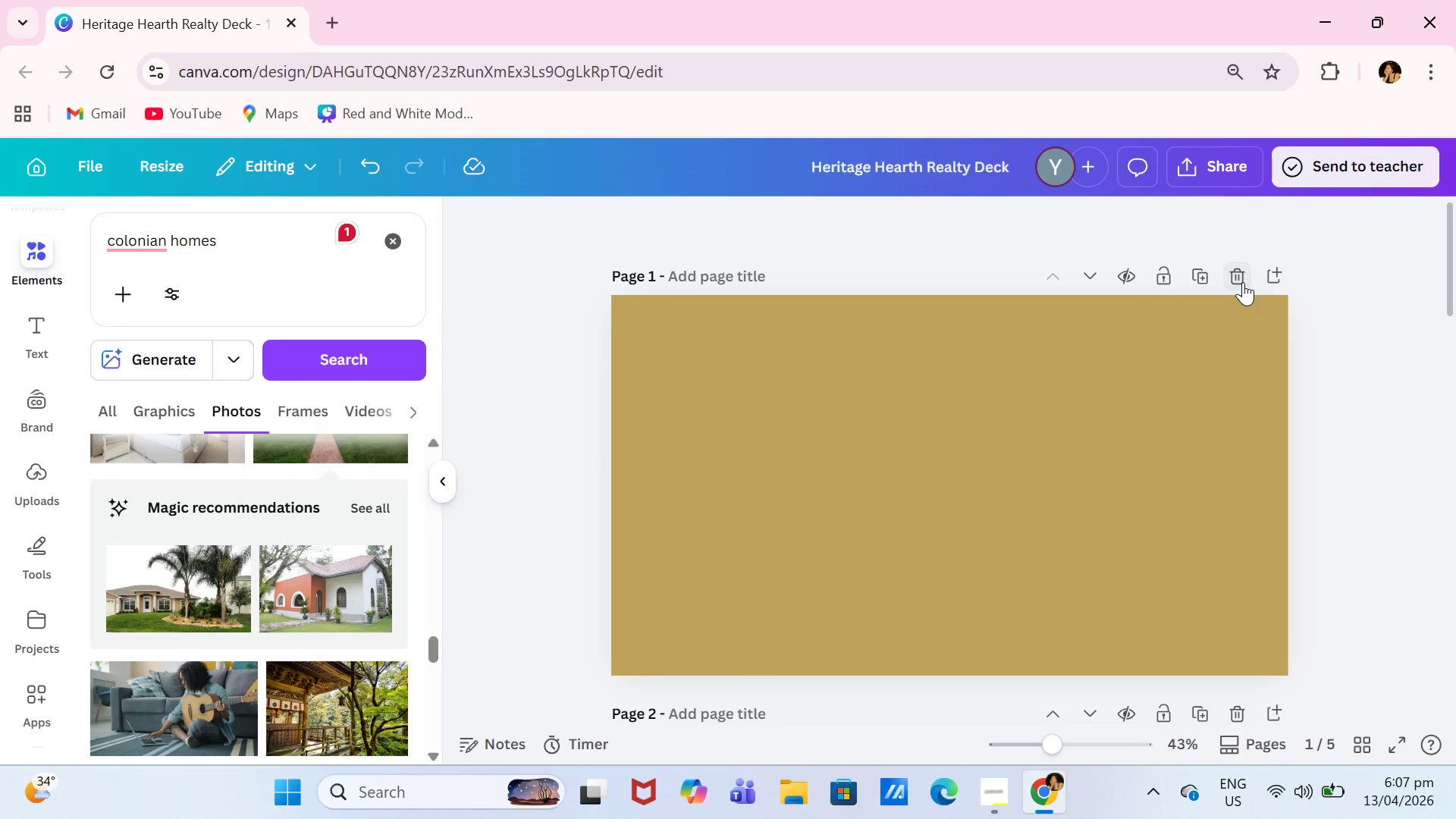 
left_click([1243, 282])
 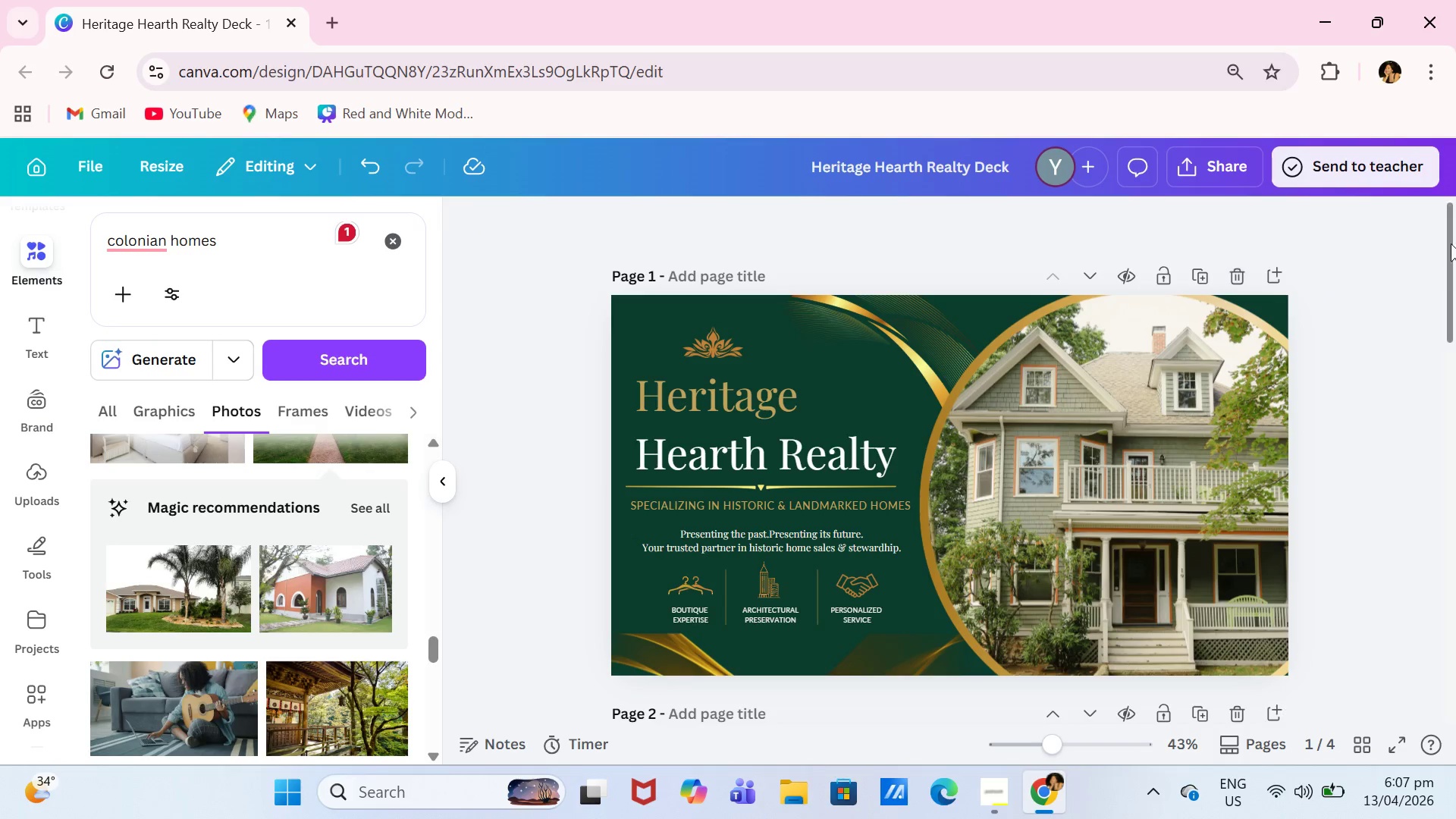 
left_click_drag(start_coordinate=[1451, 244], to_coordinate=[1450, 148])
 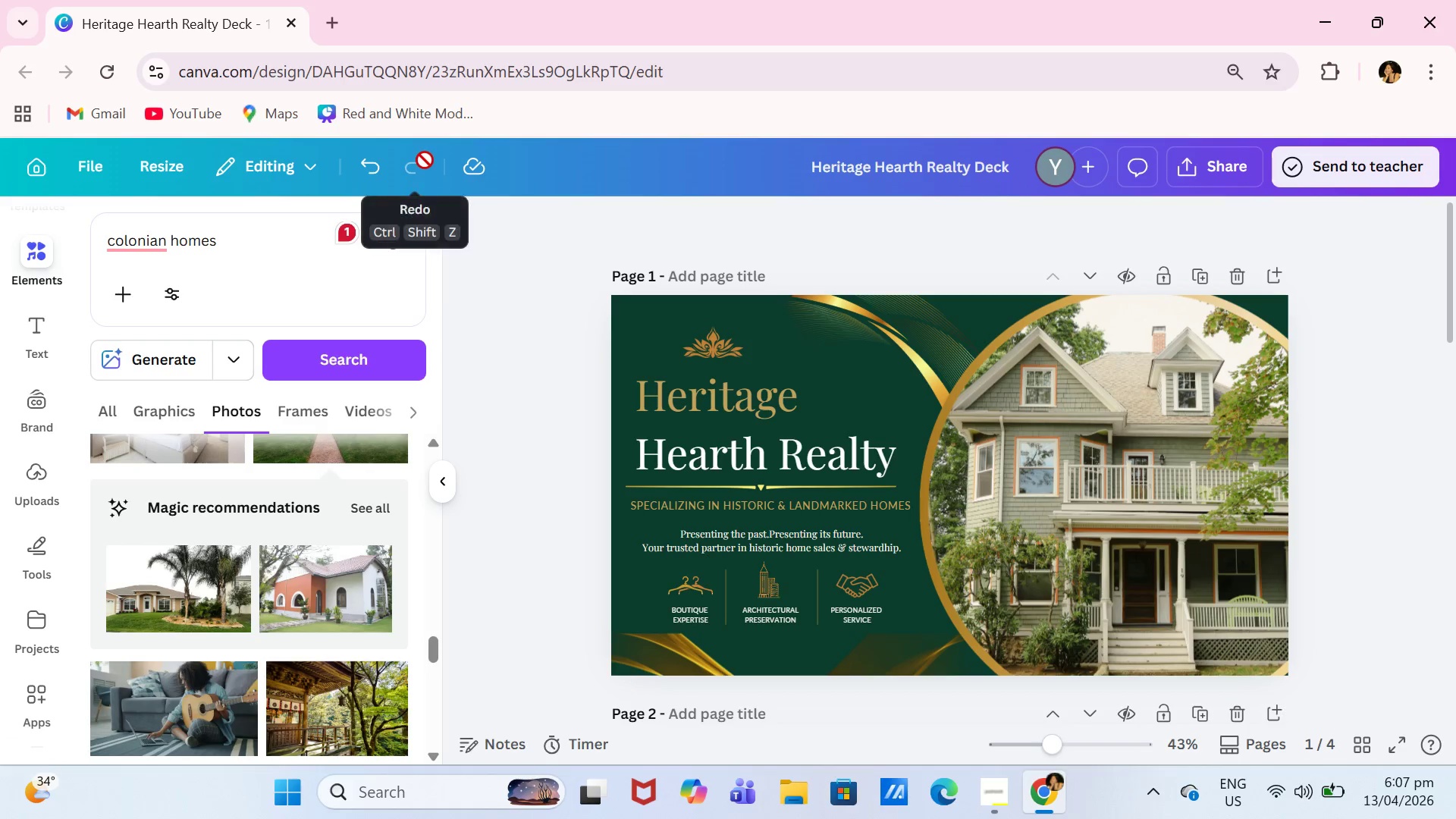 
key(Control+Z)
 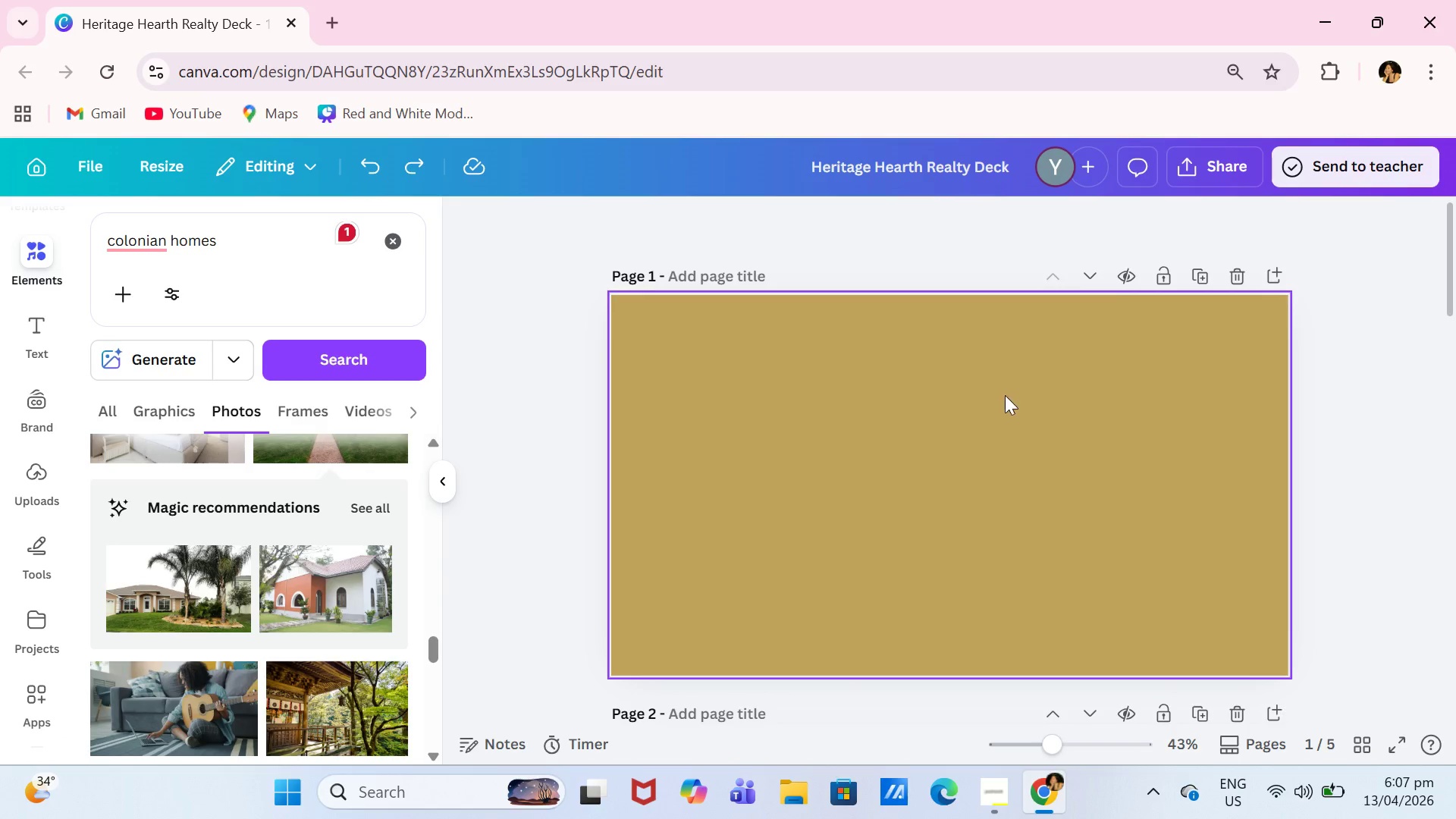 
scroll: coordinate [1121, 380], scroll_direction: down, amount: 20.0
 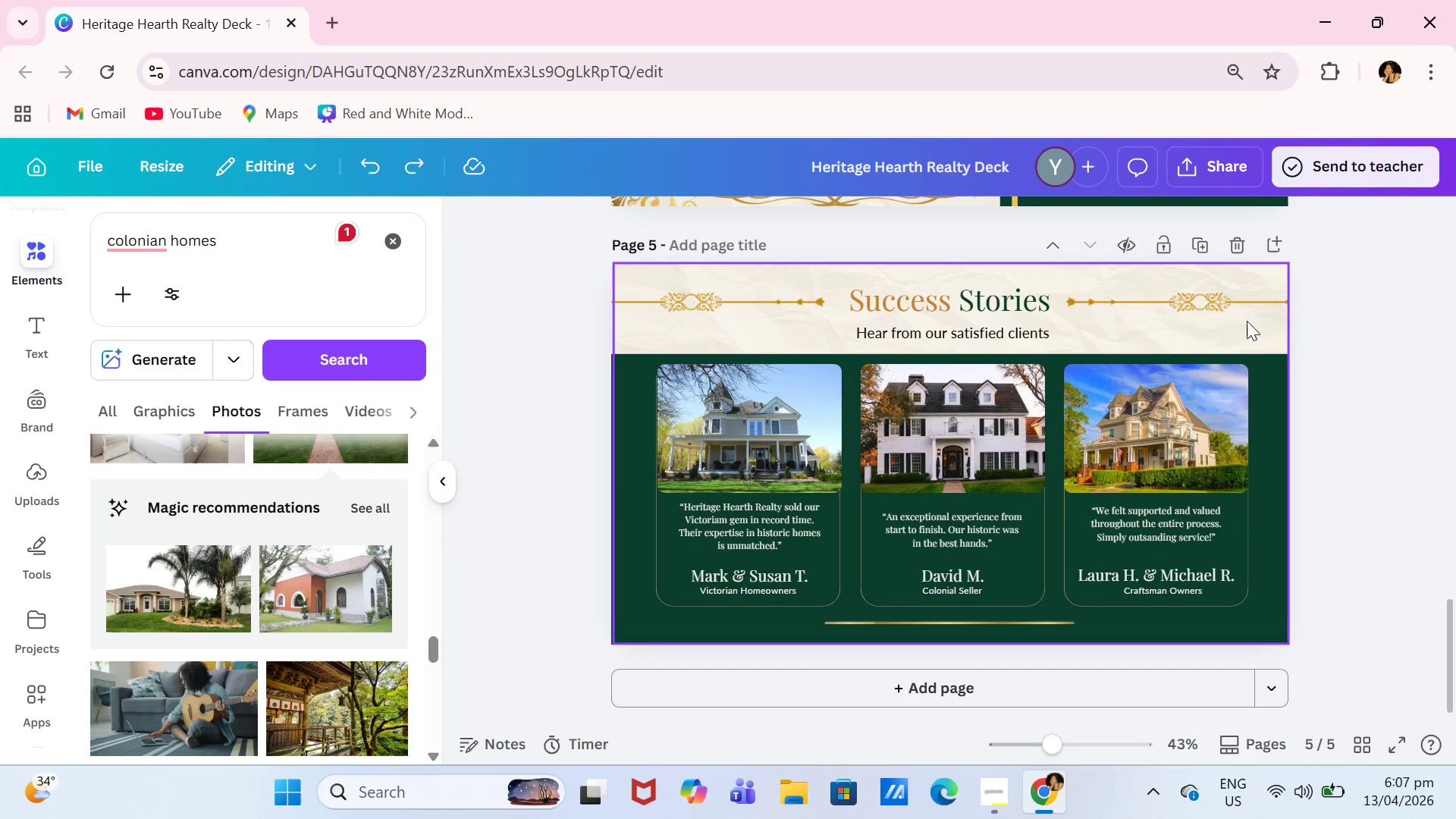 
mouse_move([1210, 253])
 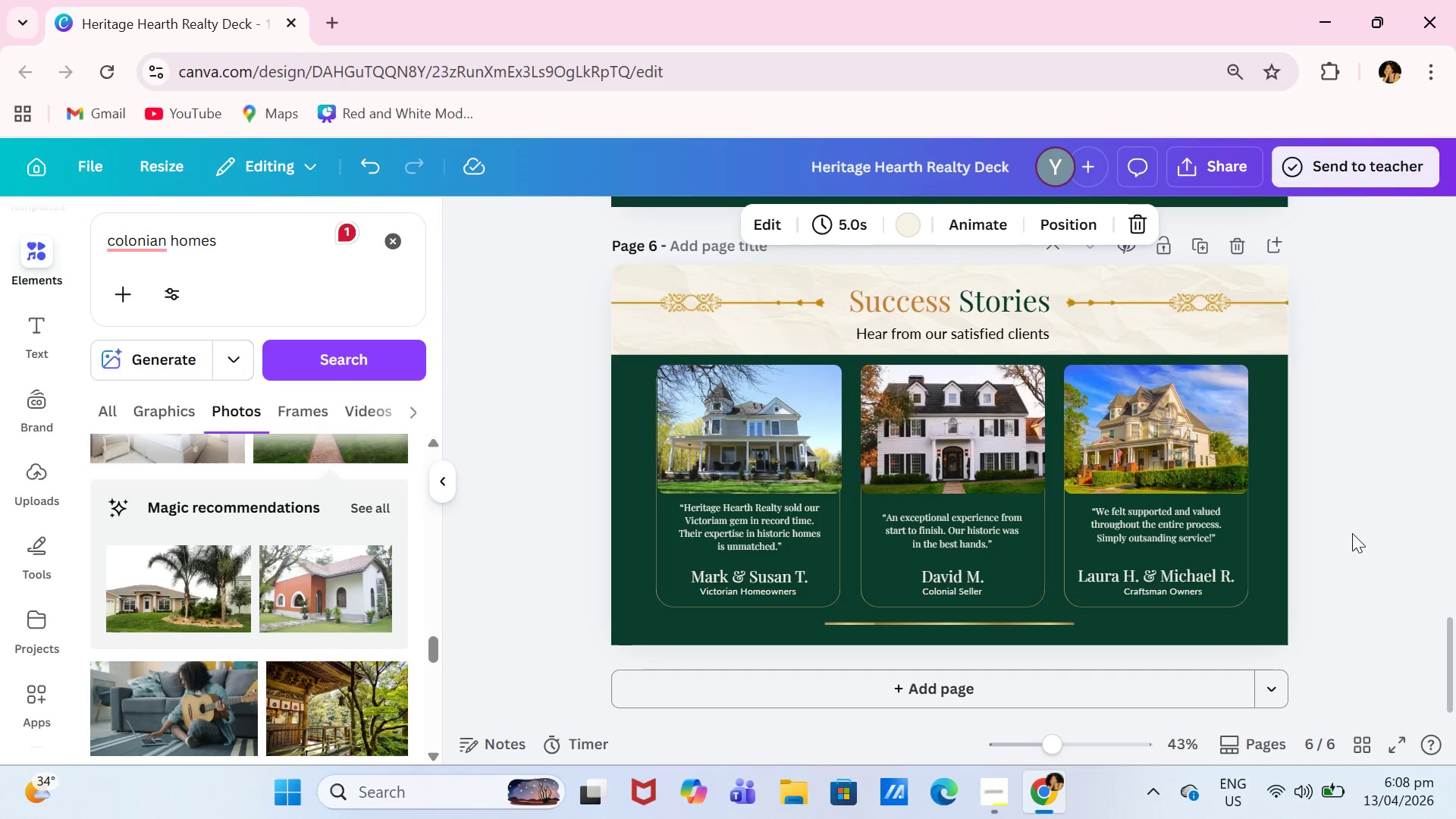 
scroll: coordinate [1382, 324], scroll_direction: up, amount: 21.0
 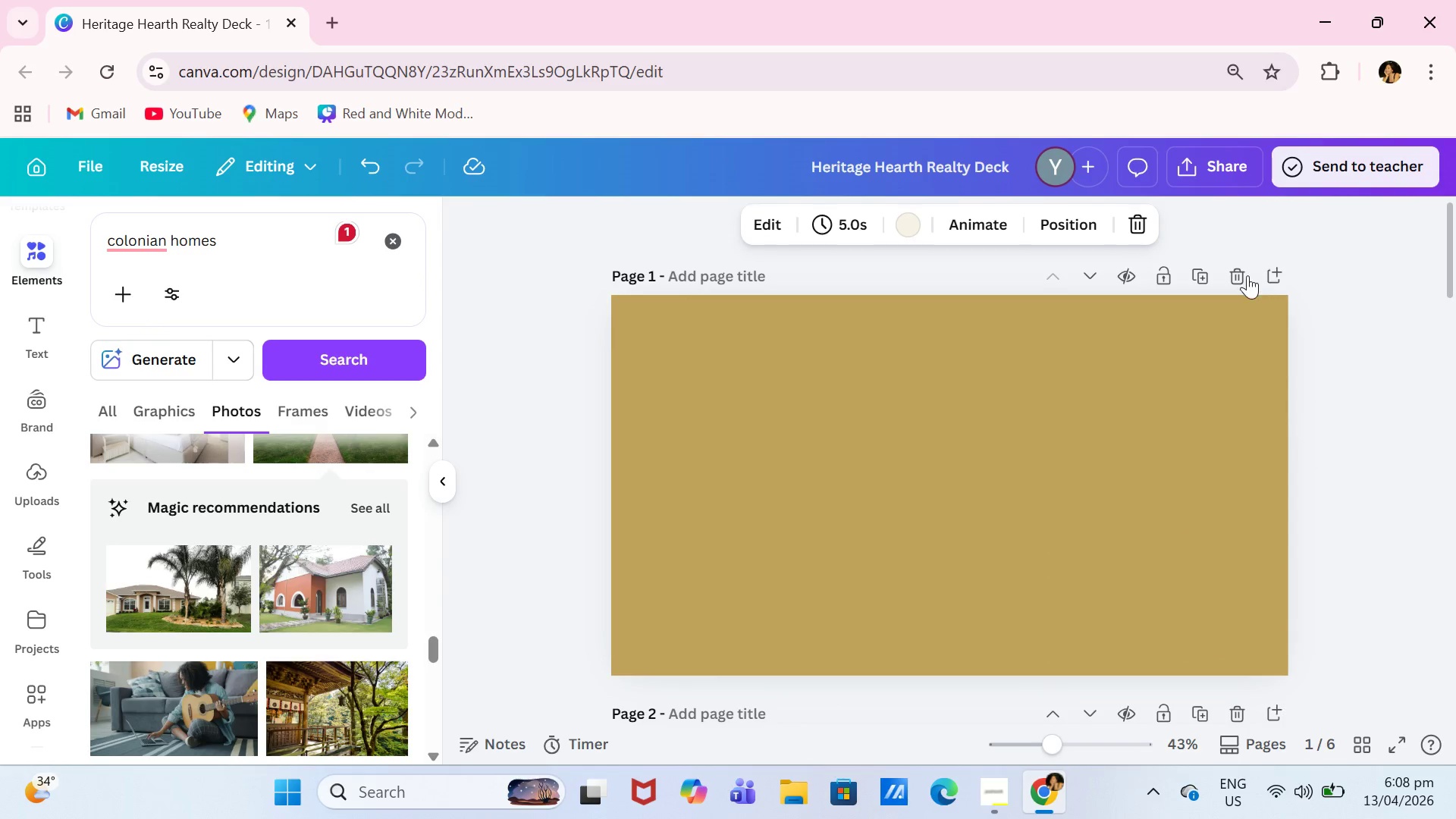 
left_click([1245, 275])
 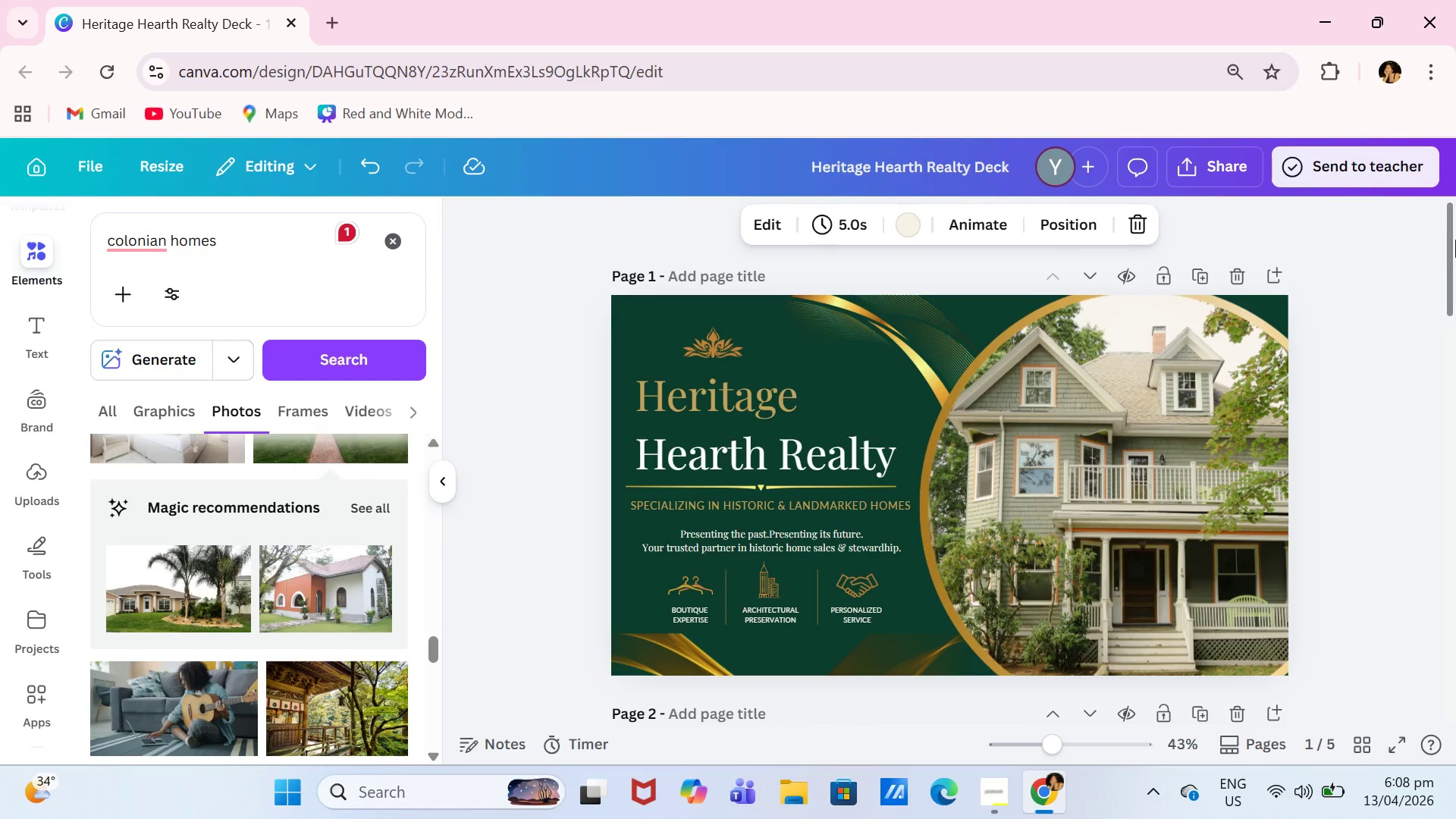 
left_click_drag(start_coordinate=[1455, 244], to_coordinate=[1447, 661])
 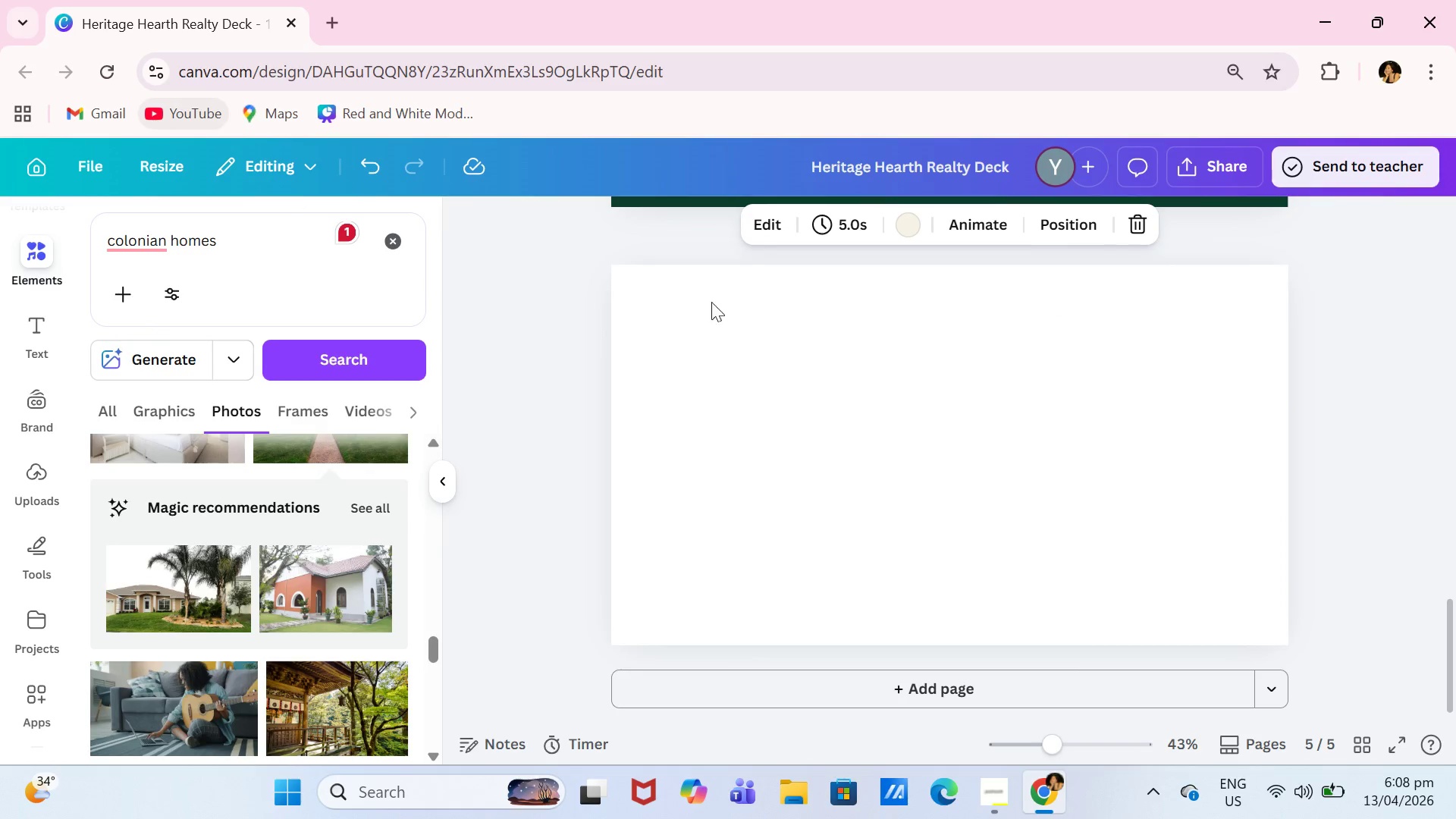 
scroll: coordinate [1046, 347], scroll_direction: up, amount: 3.0
 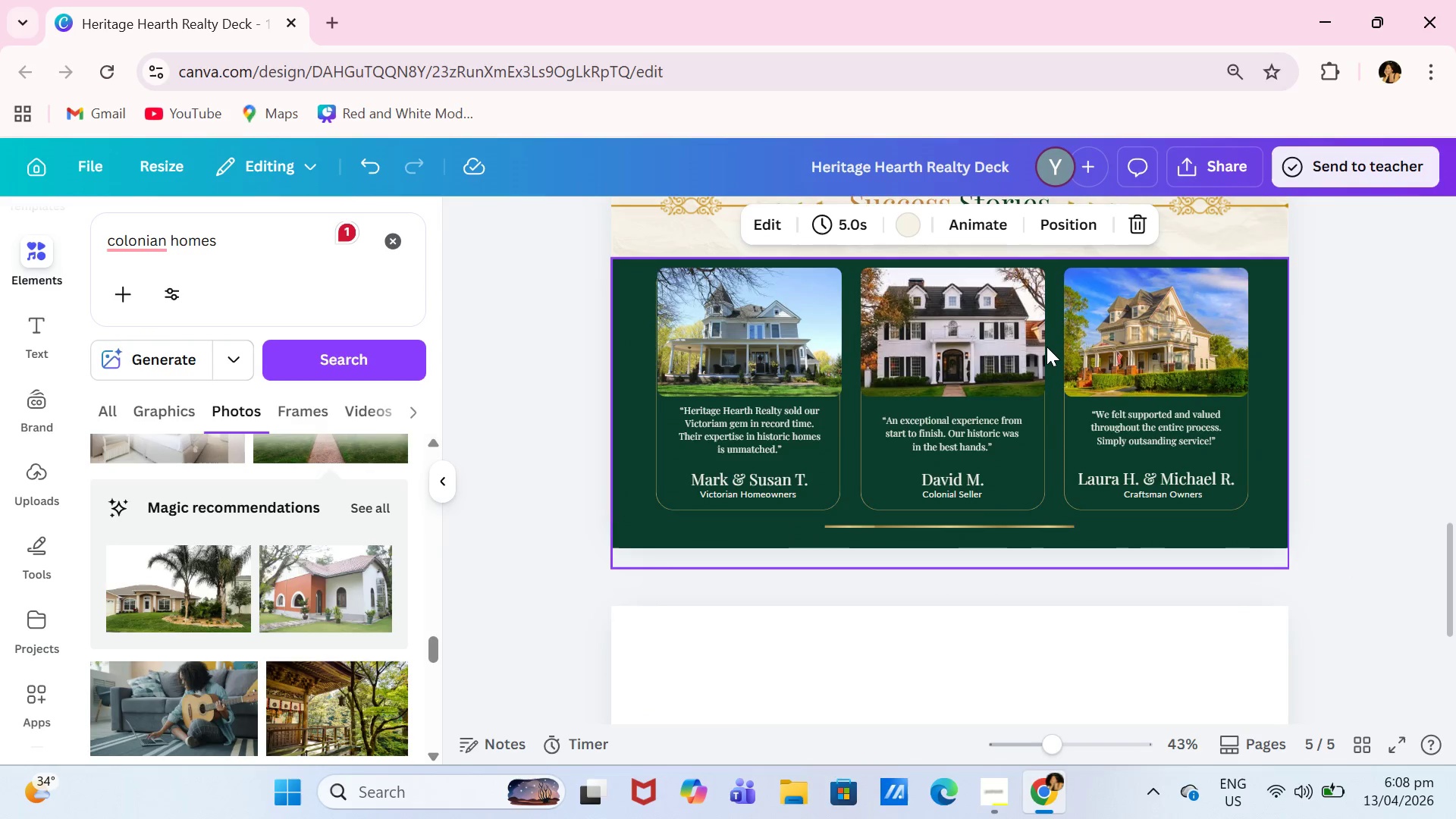 
key(Control+Z)
 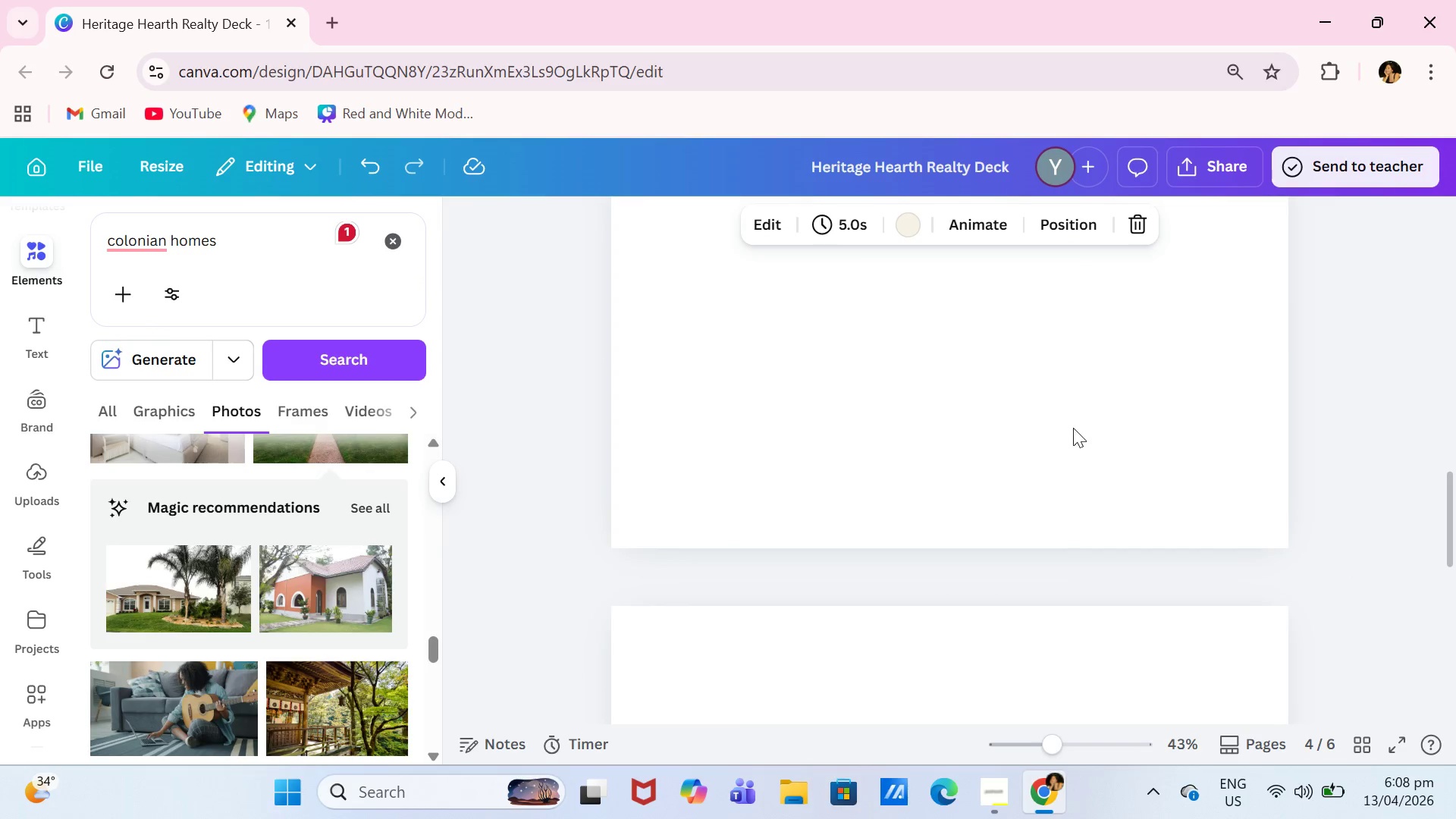 
scroll: coordinate [1073, 428], scroll_direction: down, amount: 8.0
 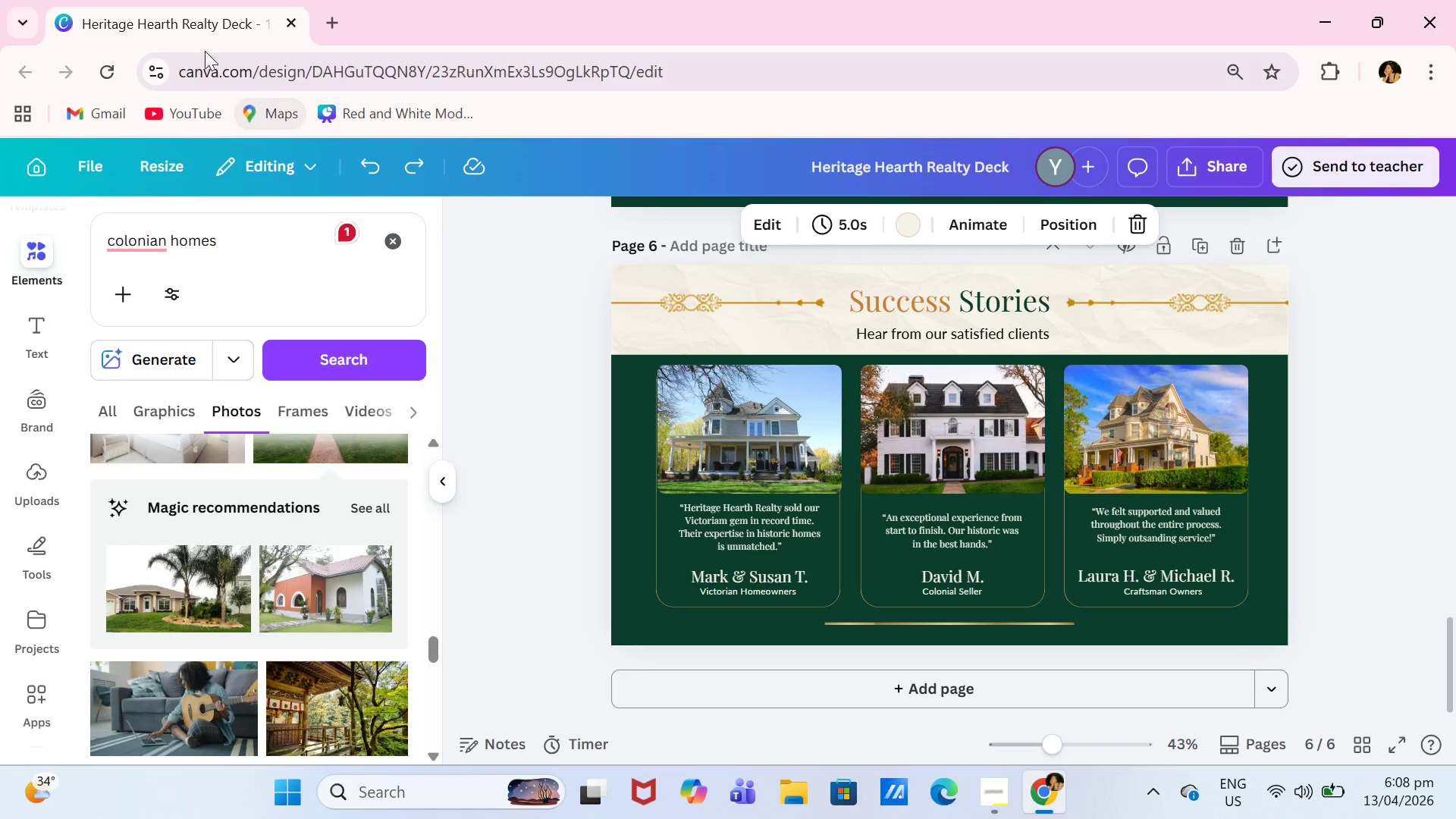 
left_click([112, 63])
 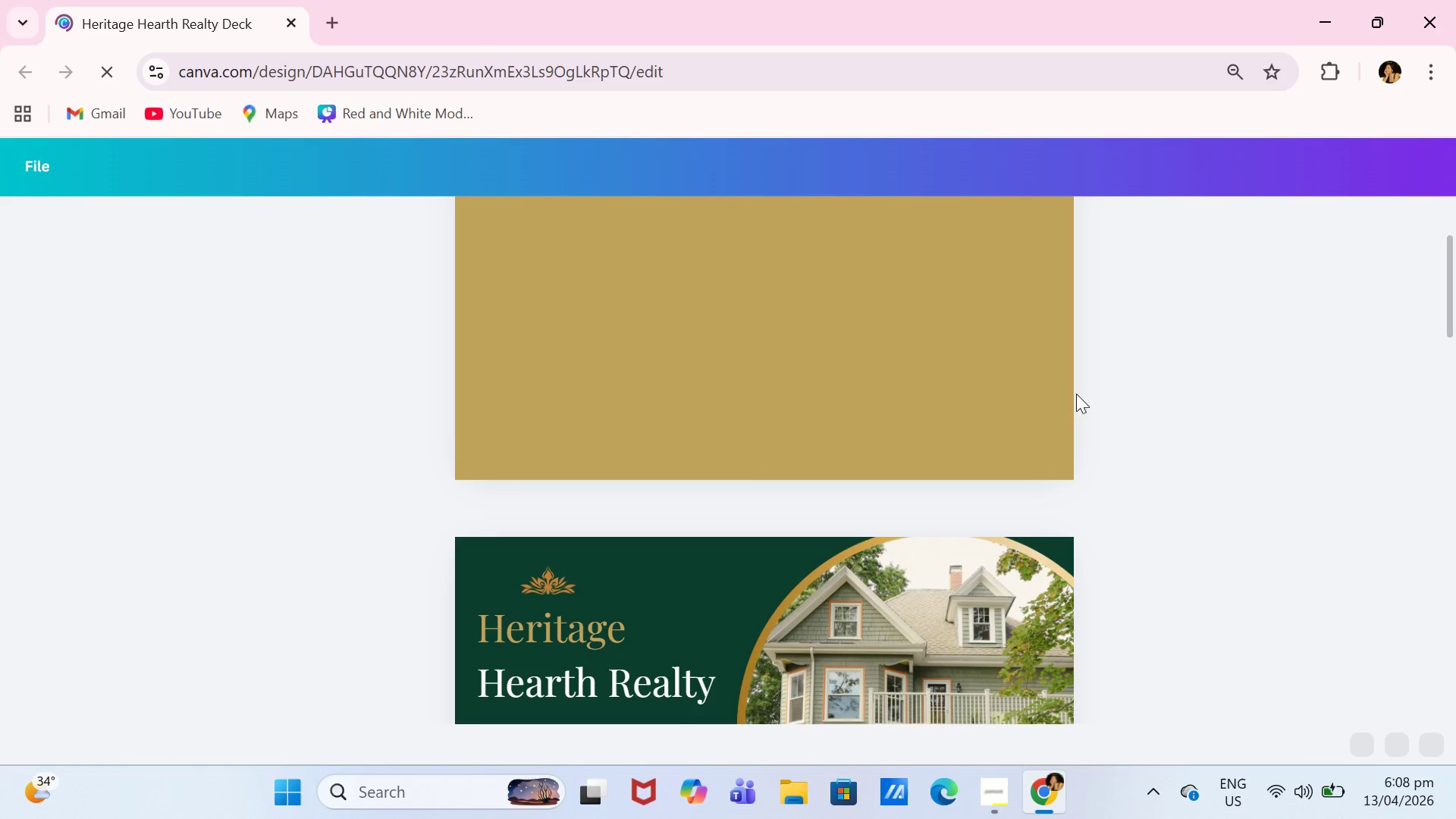 
mouse_move([1332, 631])
 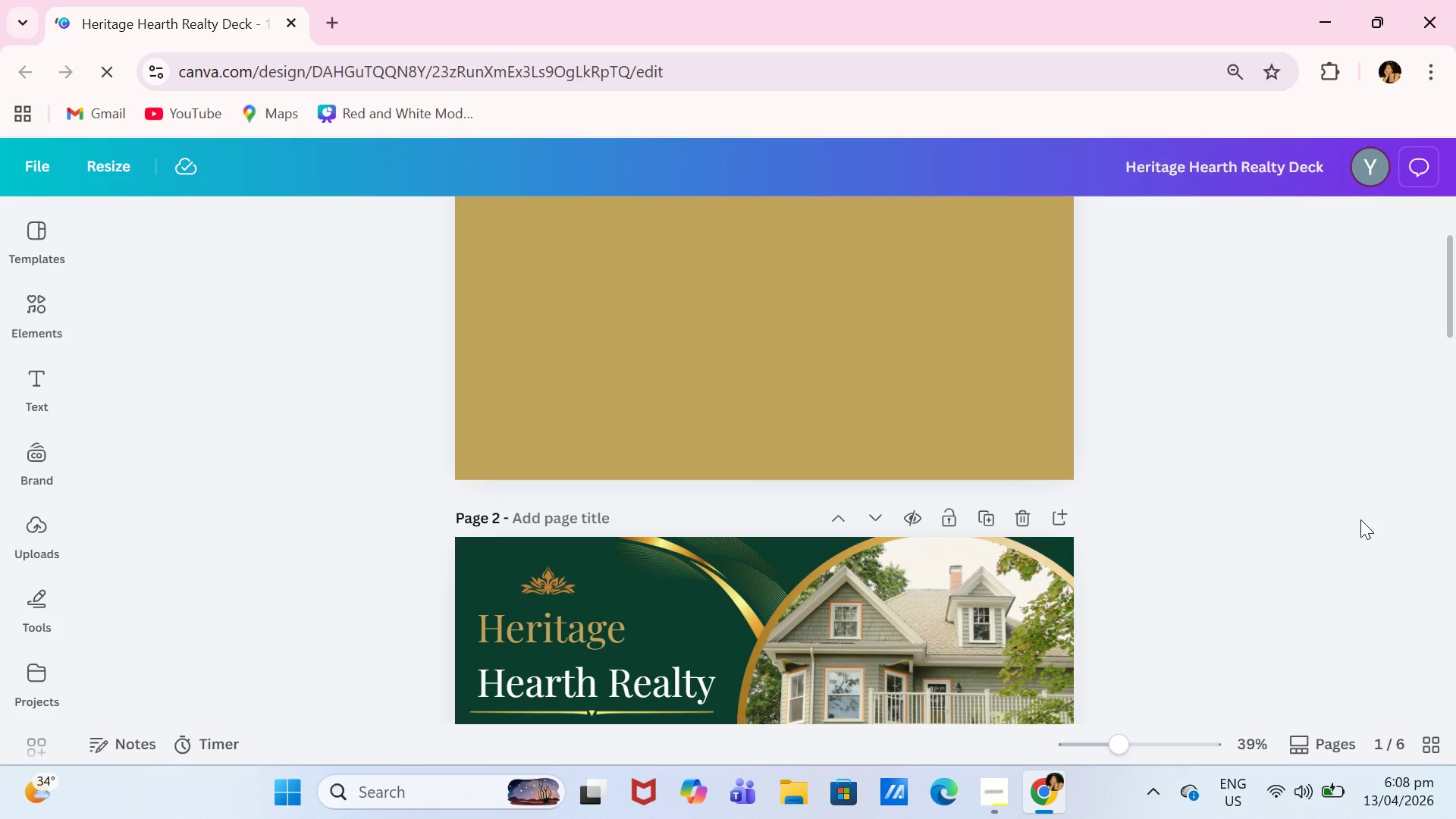 
scroll: coordinate [1363, 517], scroll_direction: down, amount: 12.0
 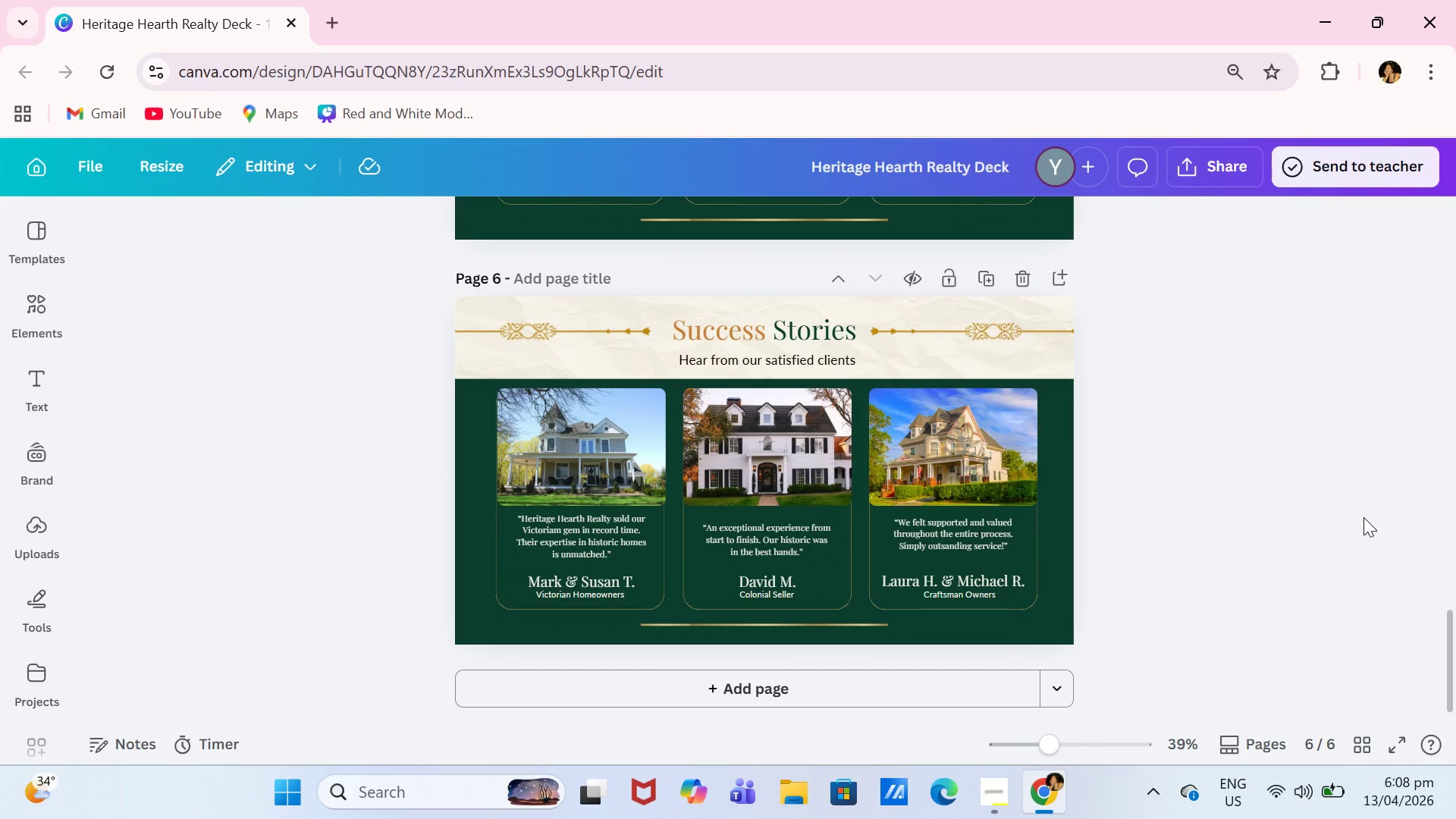 
left_click_drag(start_coordinate=[1455, 670], to_coordinate=[1455, 690])
 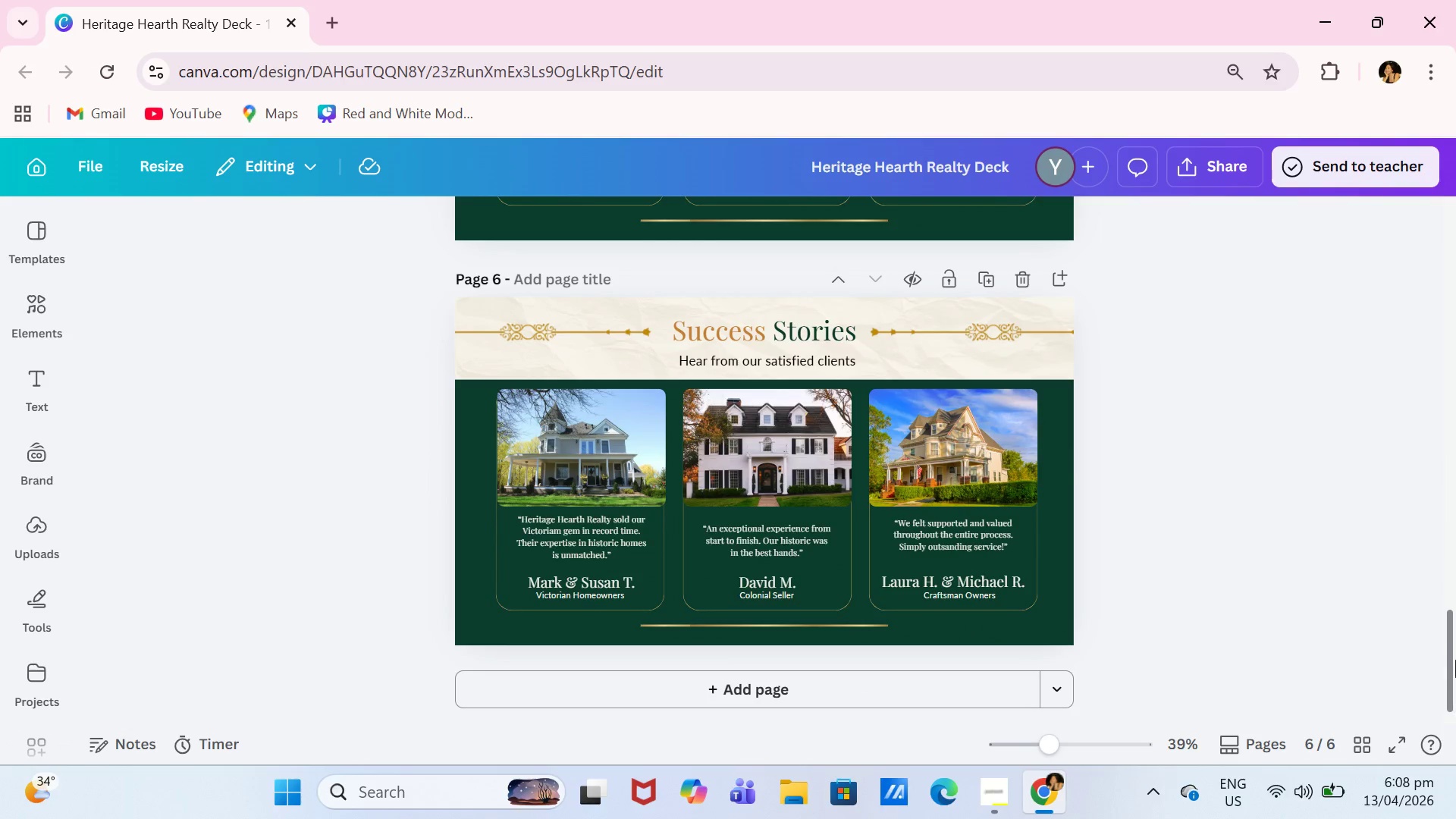 
left_click_drag(start_coordinate=[1455, 648], to_coordinate=[1454, 676])
 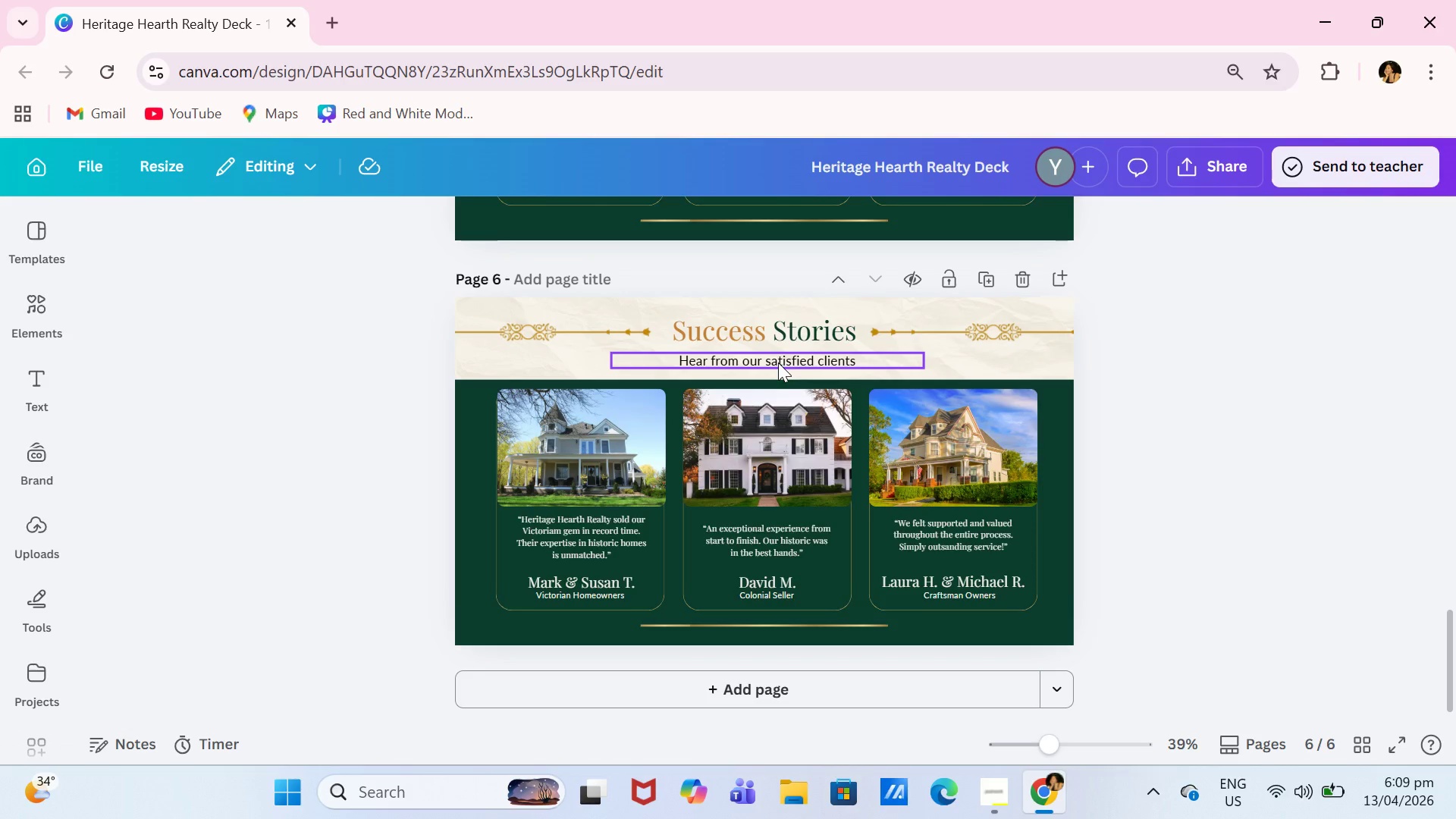 
wait(44.17)
 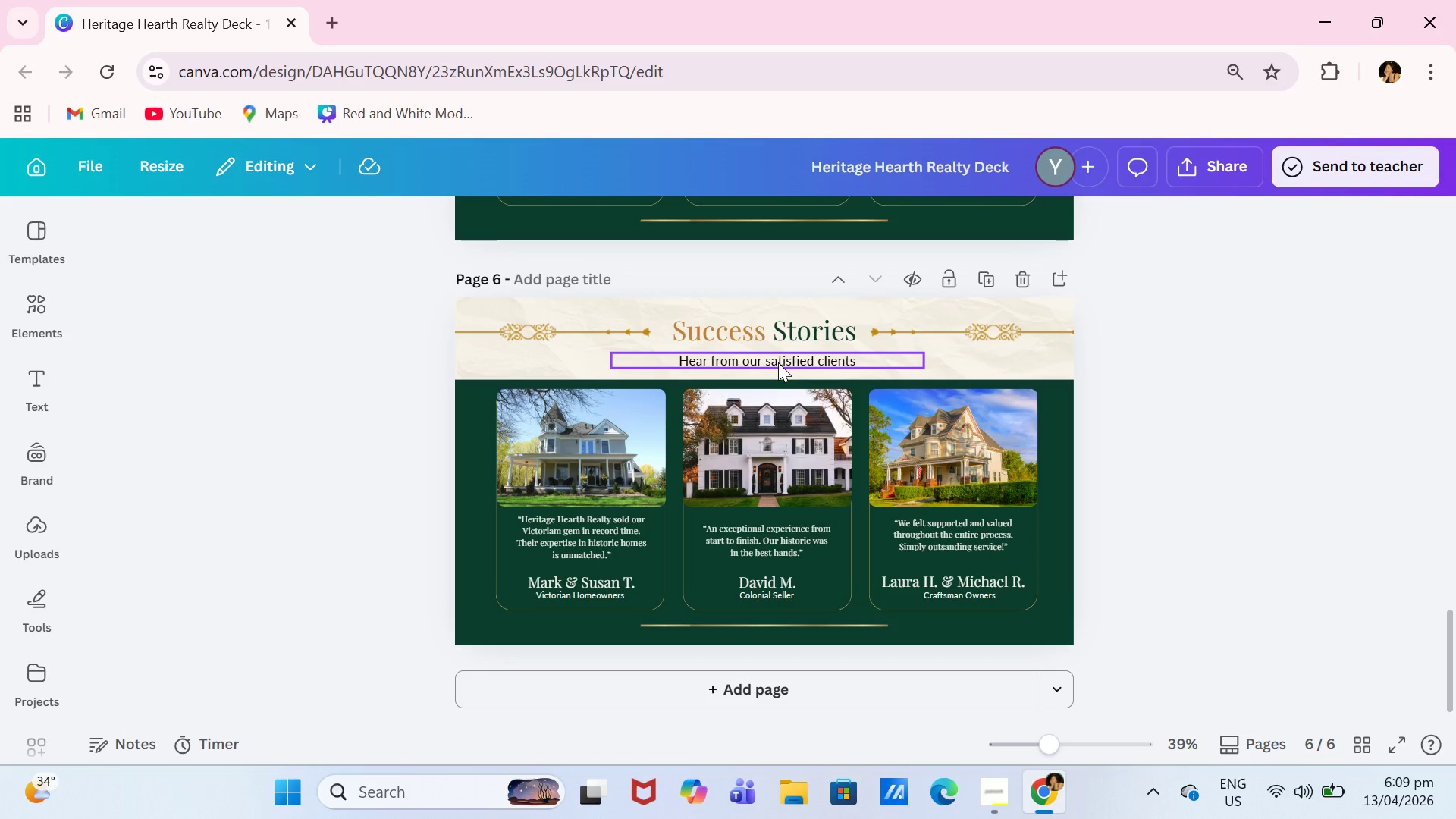 
scroll: coordinate [870, 369], scroll_direction: up, amount: 7.0
 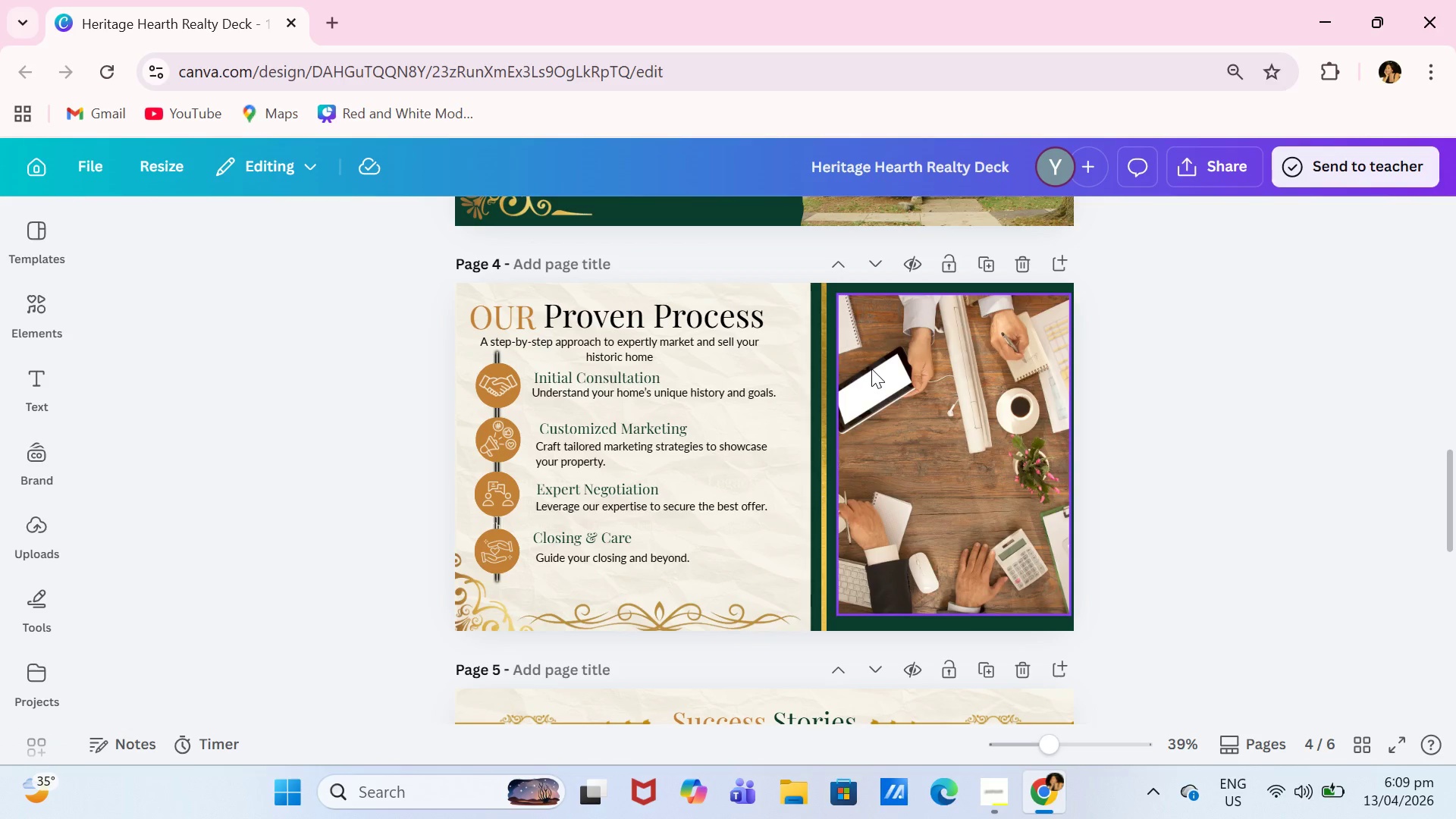 
wait(36.13)
 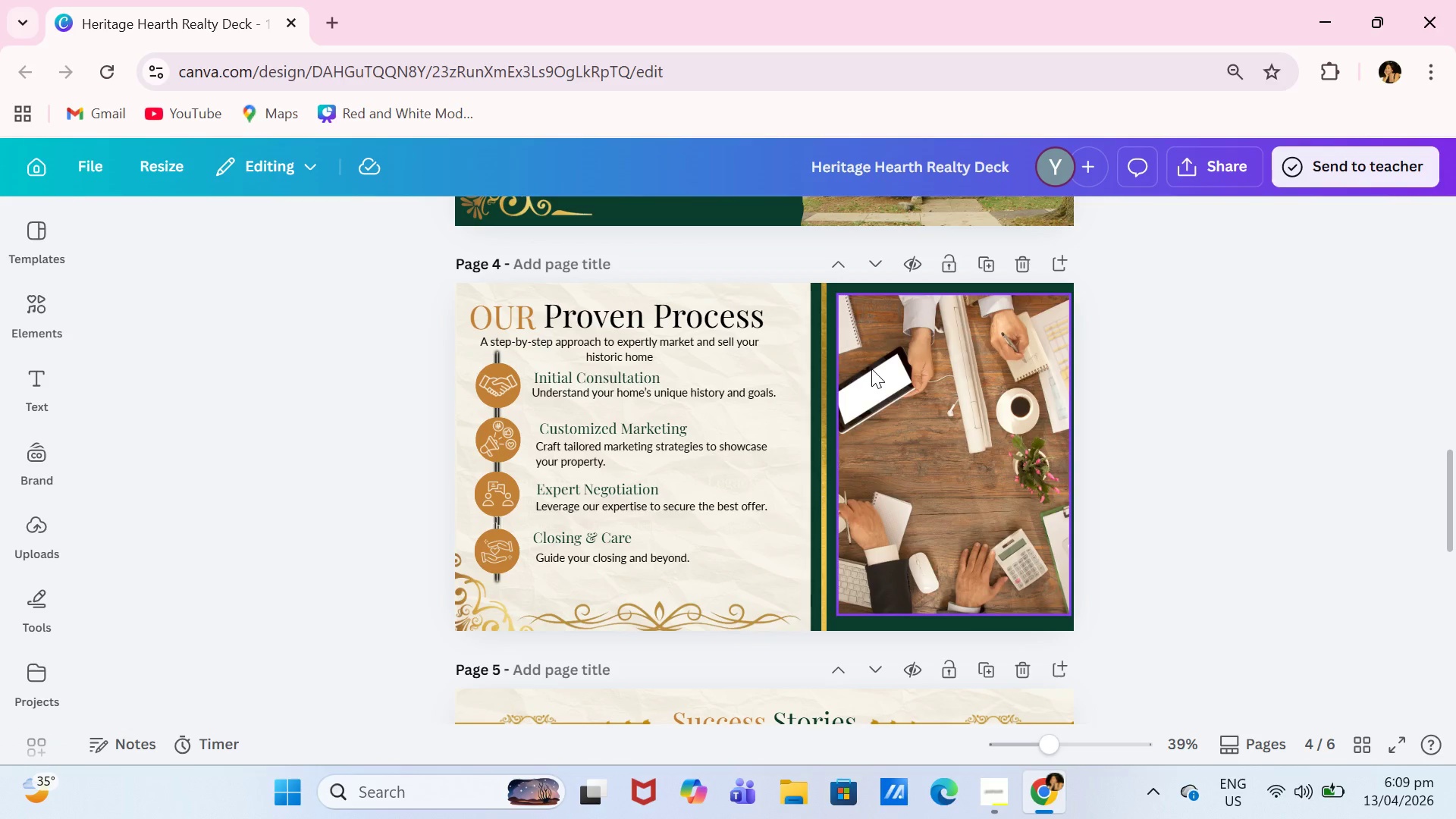 
left_click_drag(start_coordinate=[1455, 466], to_coordinate=[1455, 680])
 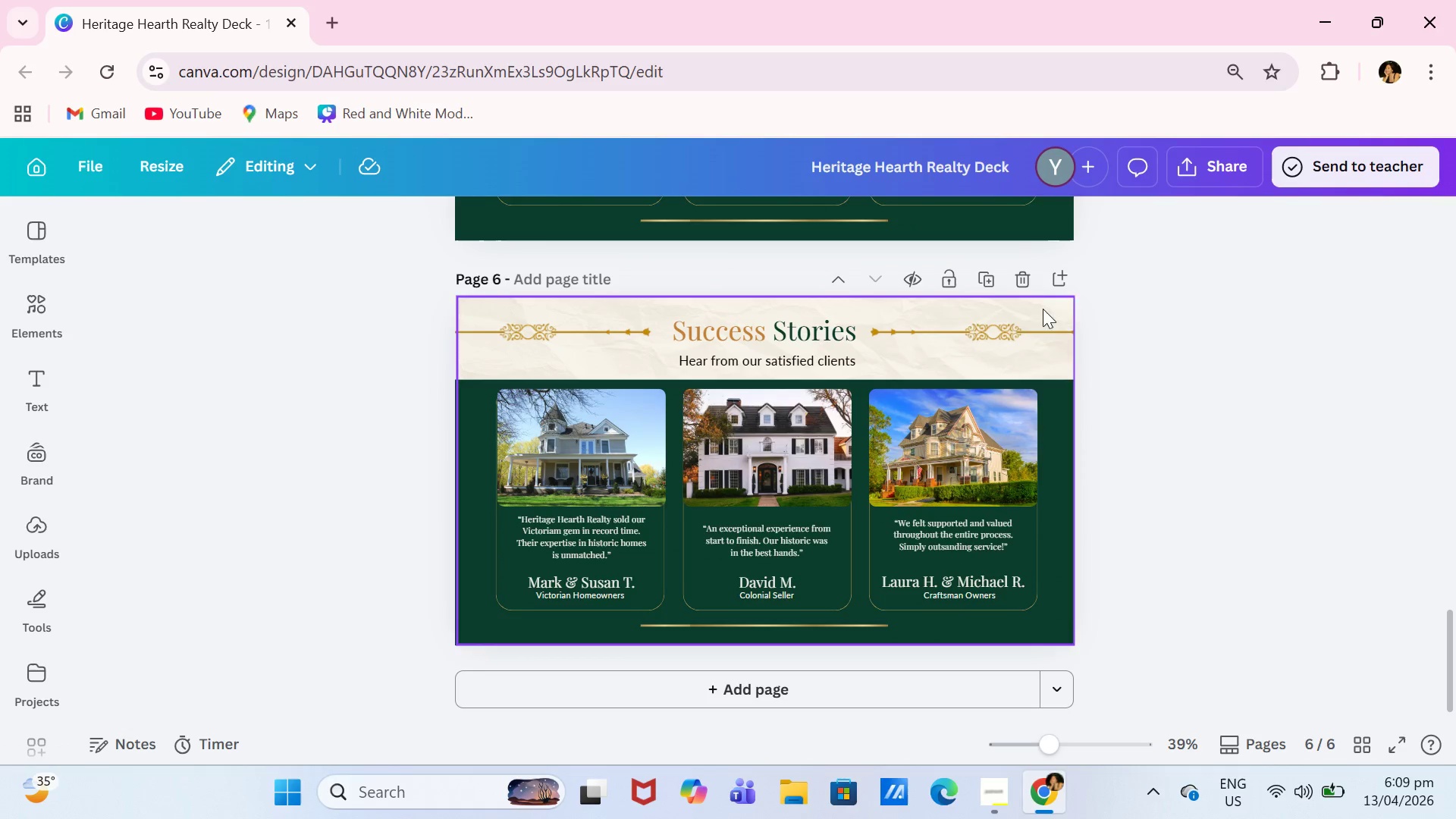 
scroll: coordinate [1185, 411], scroll_direction: up, amount: 8.0
 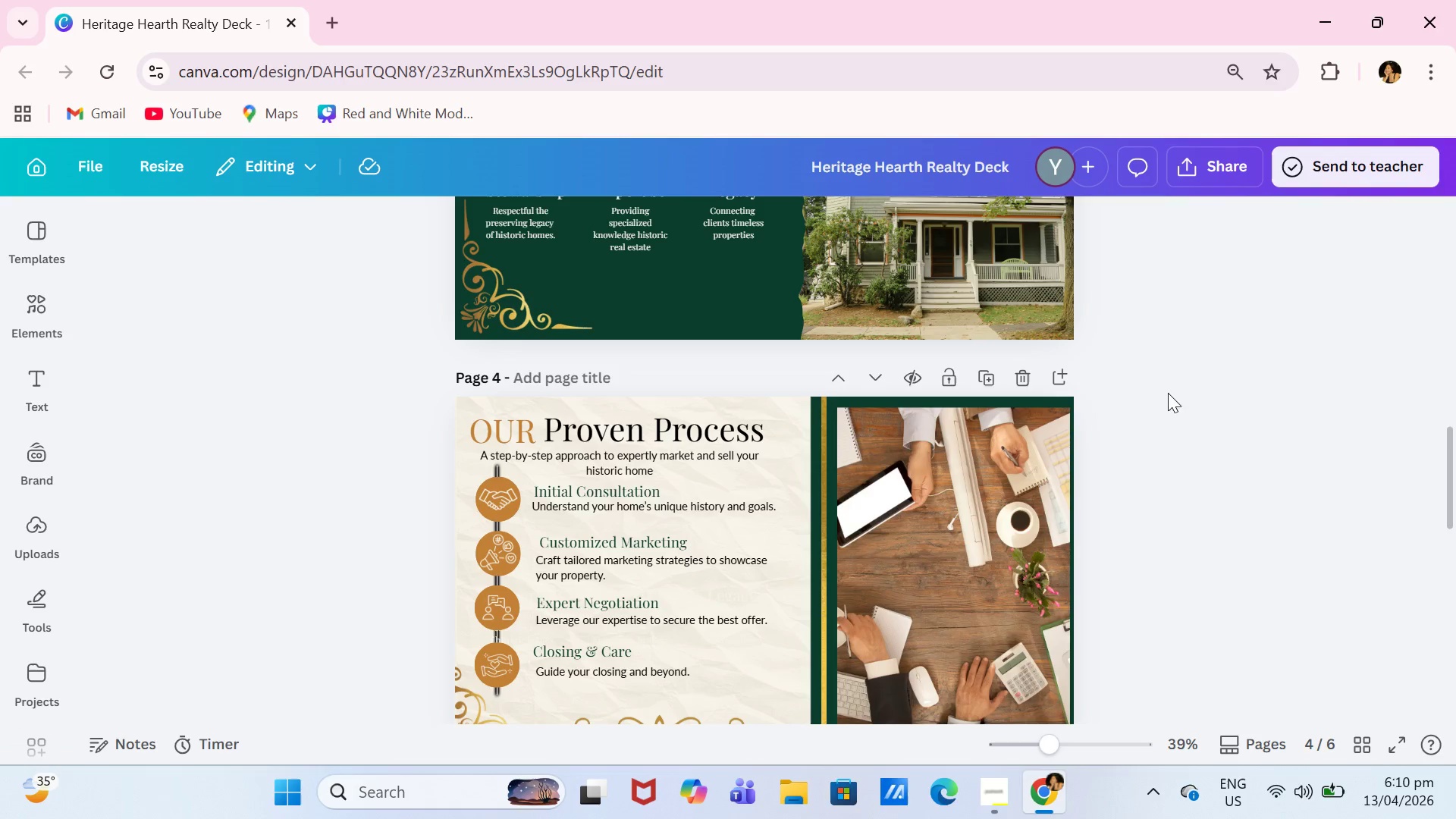 
left_click([988, 381])
 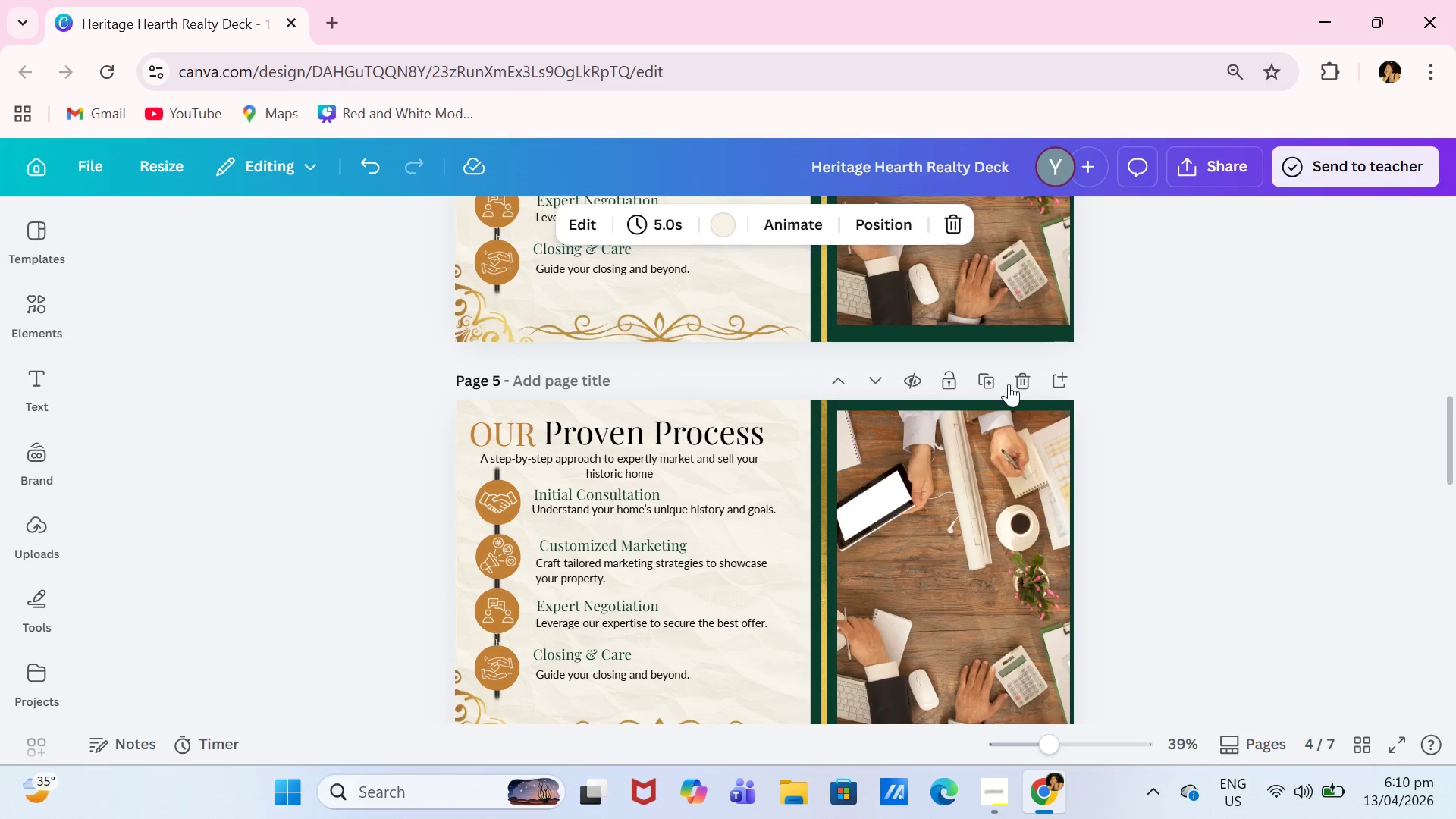 
scroll: coordinate [1104, 422], scroll_direction: none, amount: 0.0
 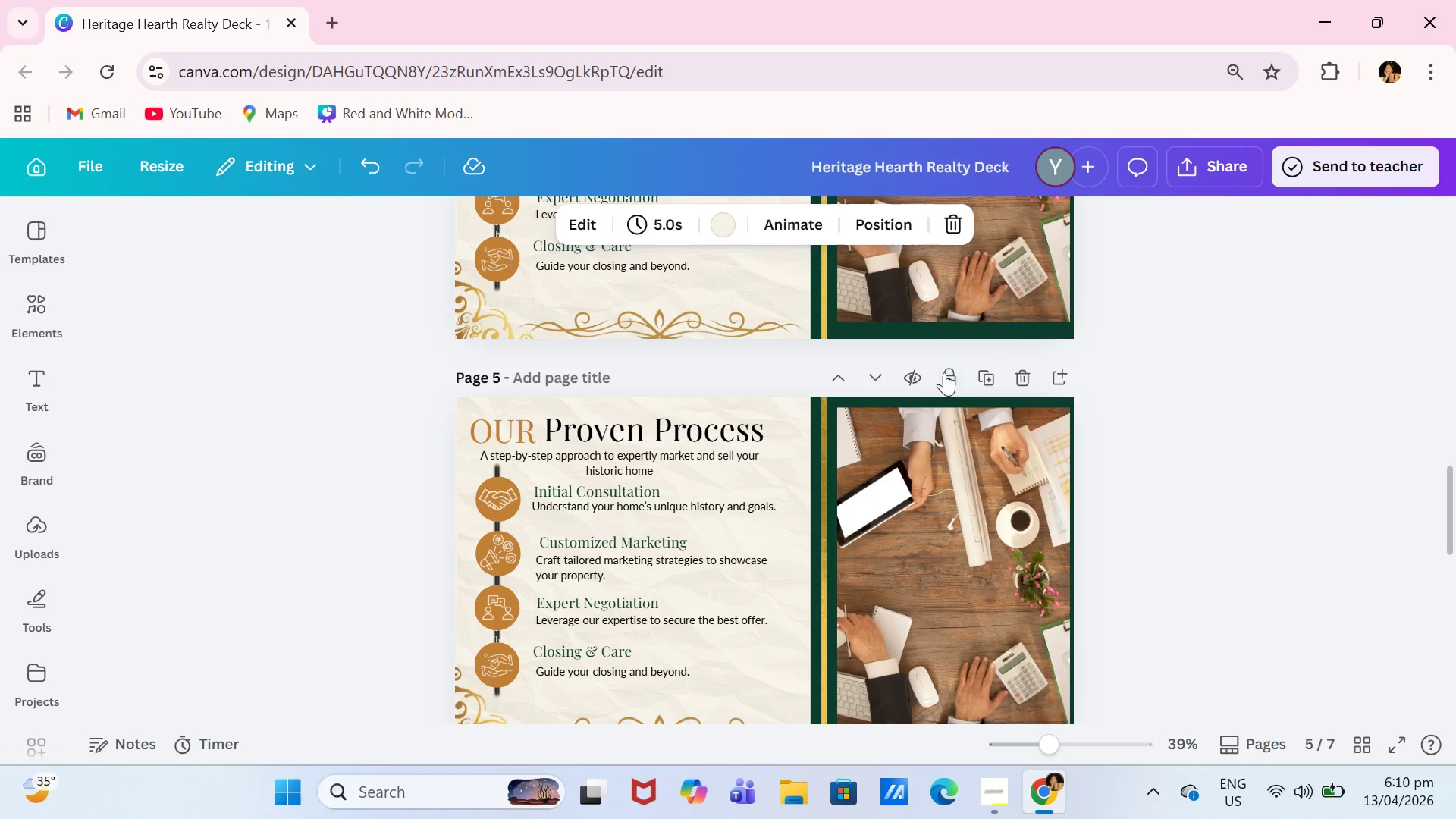 
left_click([877, 380])
 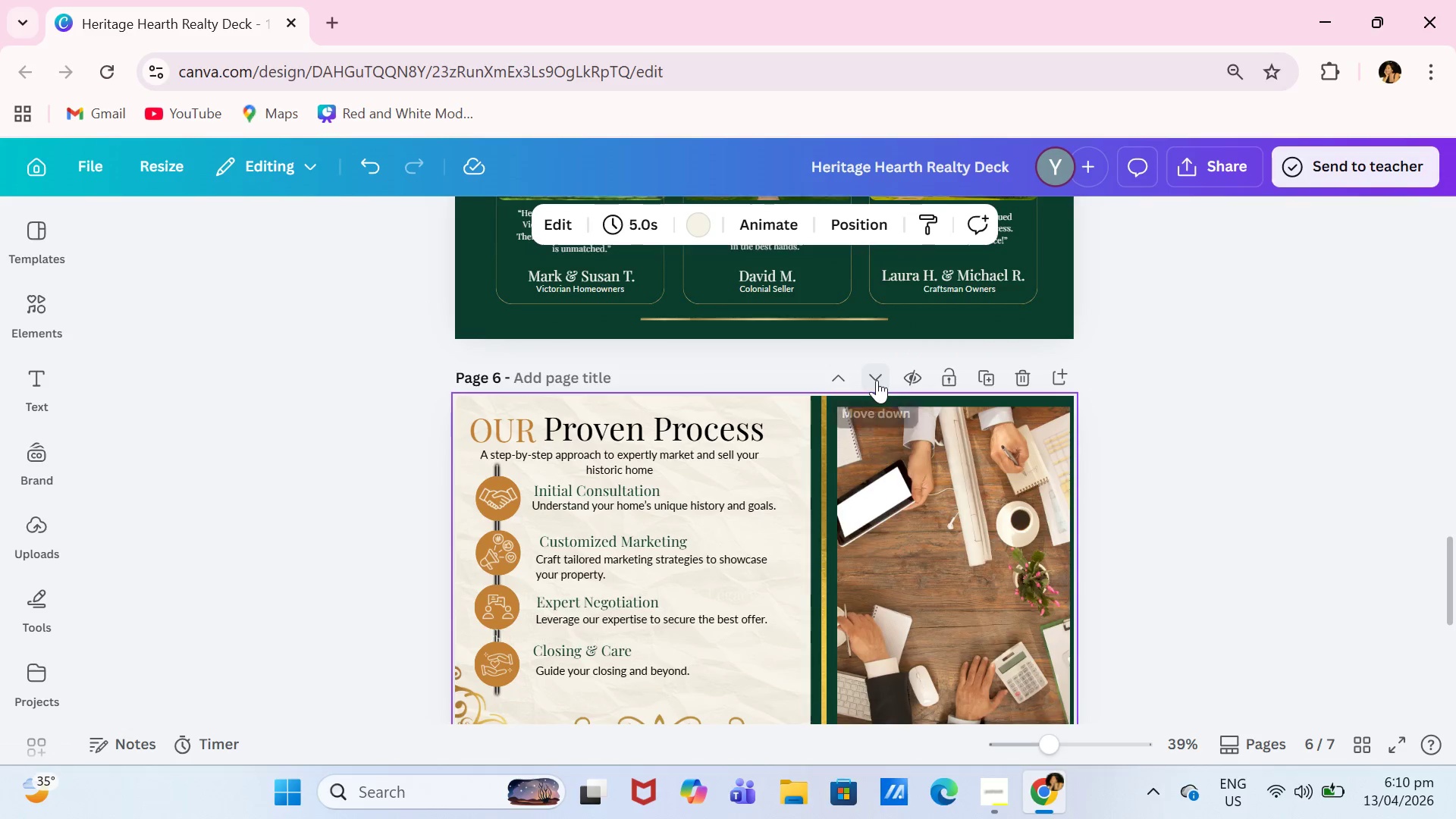 
scroll: coordinate [812, 471], scroll_direction: down, amount: 1.0
 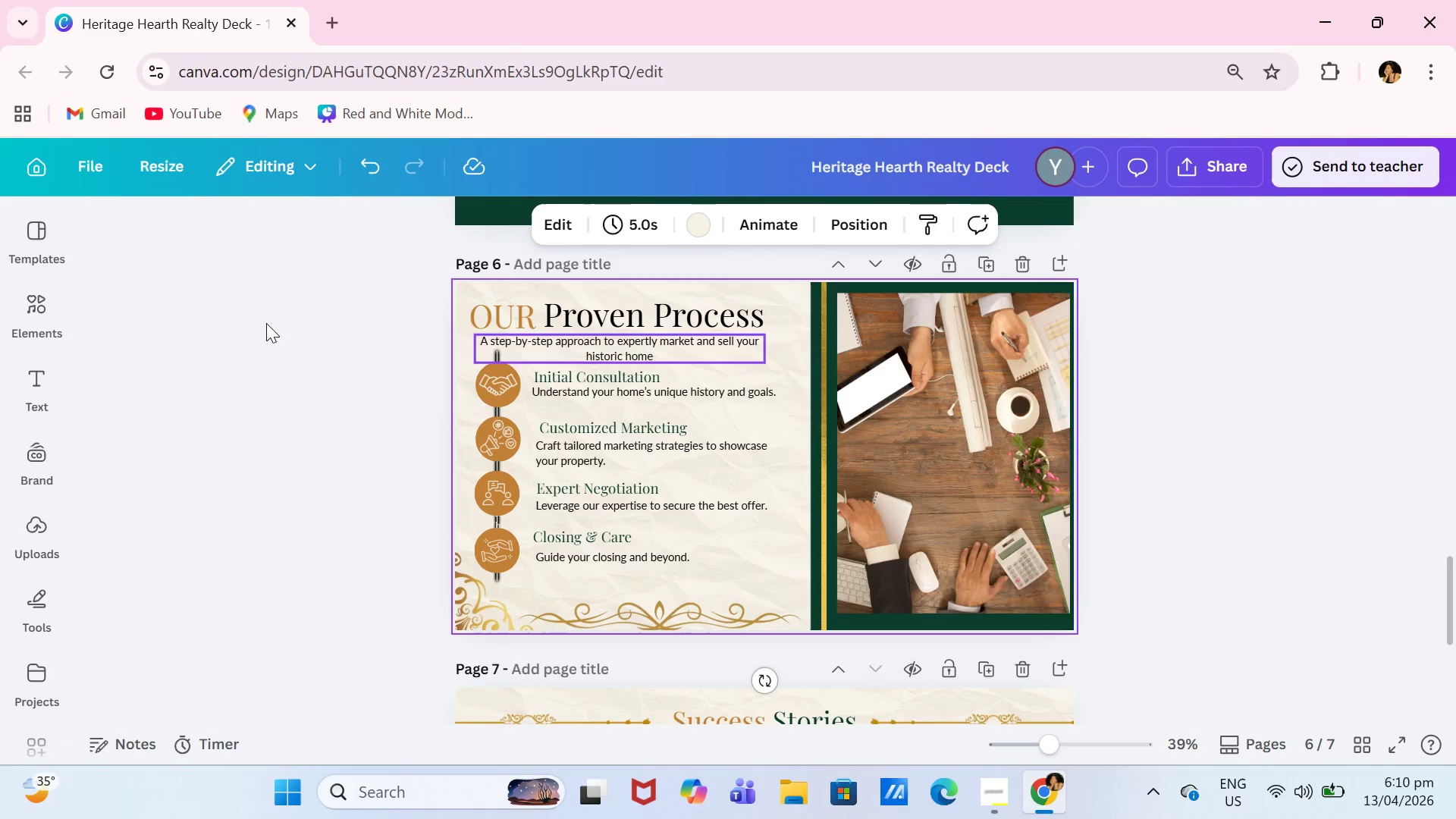 
left_click([32, 318])
 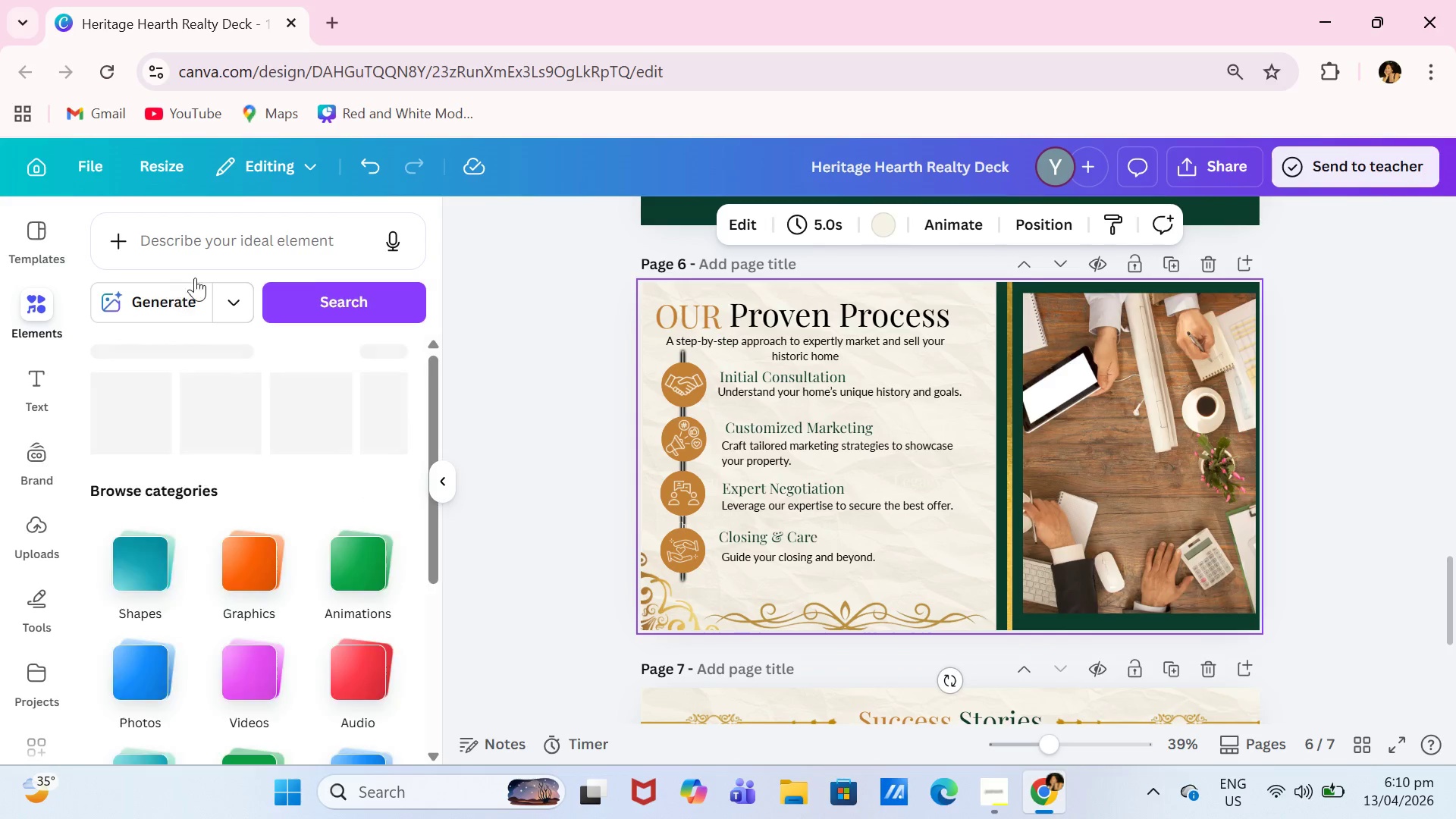 
left_click([231, 236])
 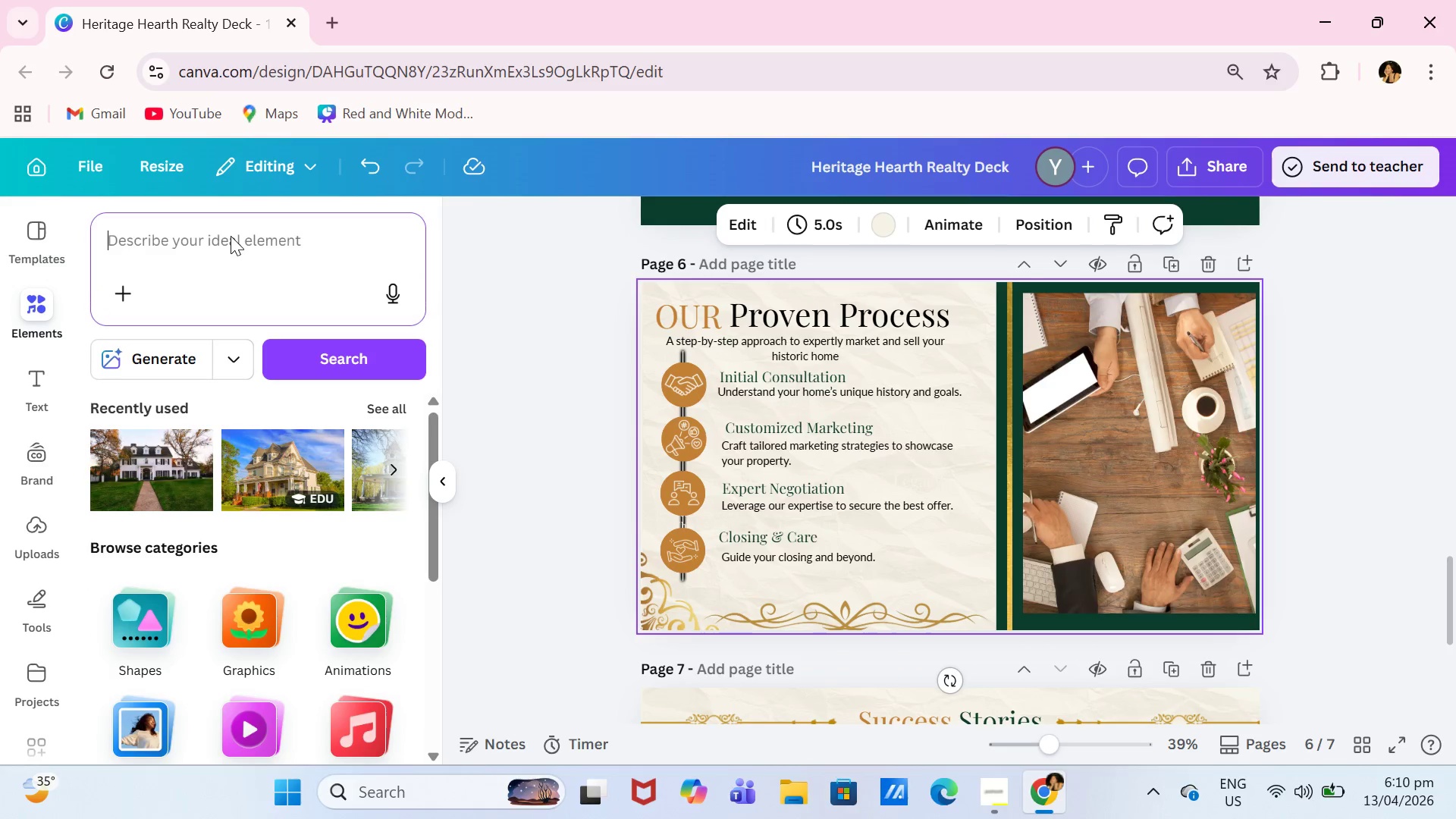 
type(businss =o)
key(Backspace)
type(woman)
 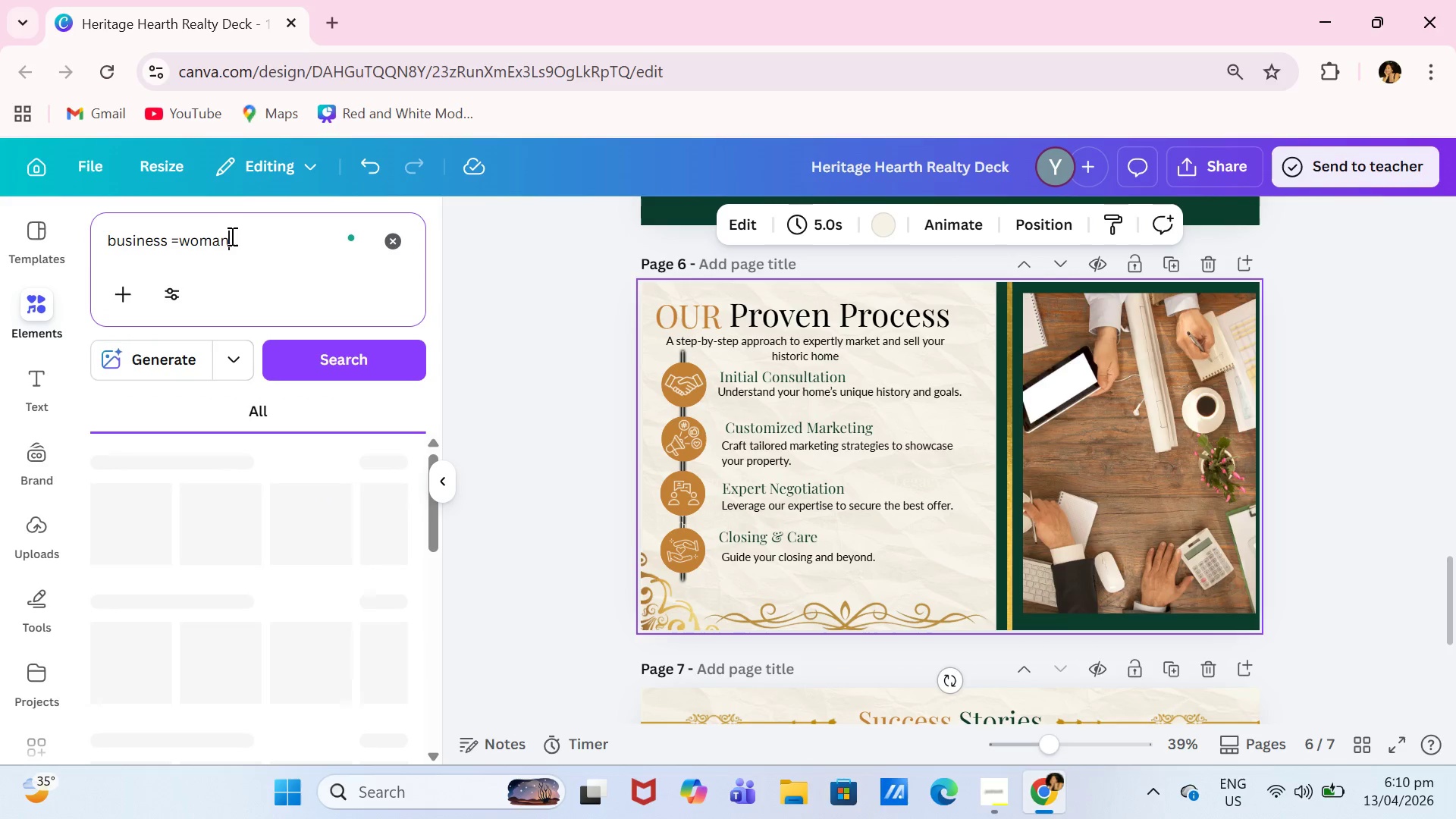 
key(Enter)
 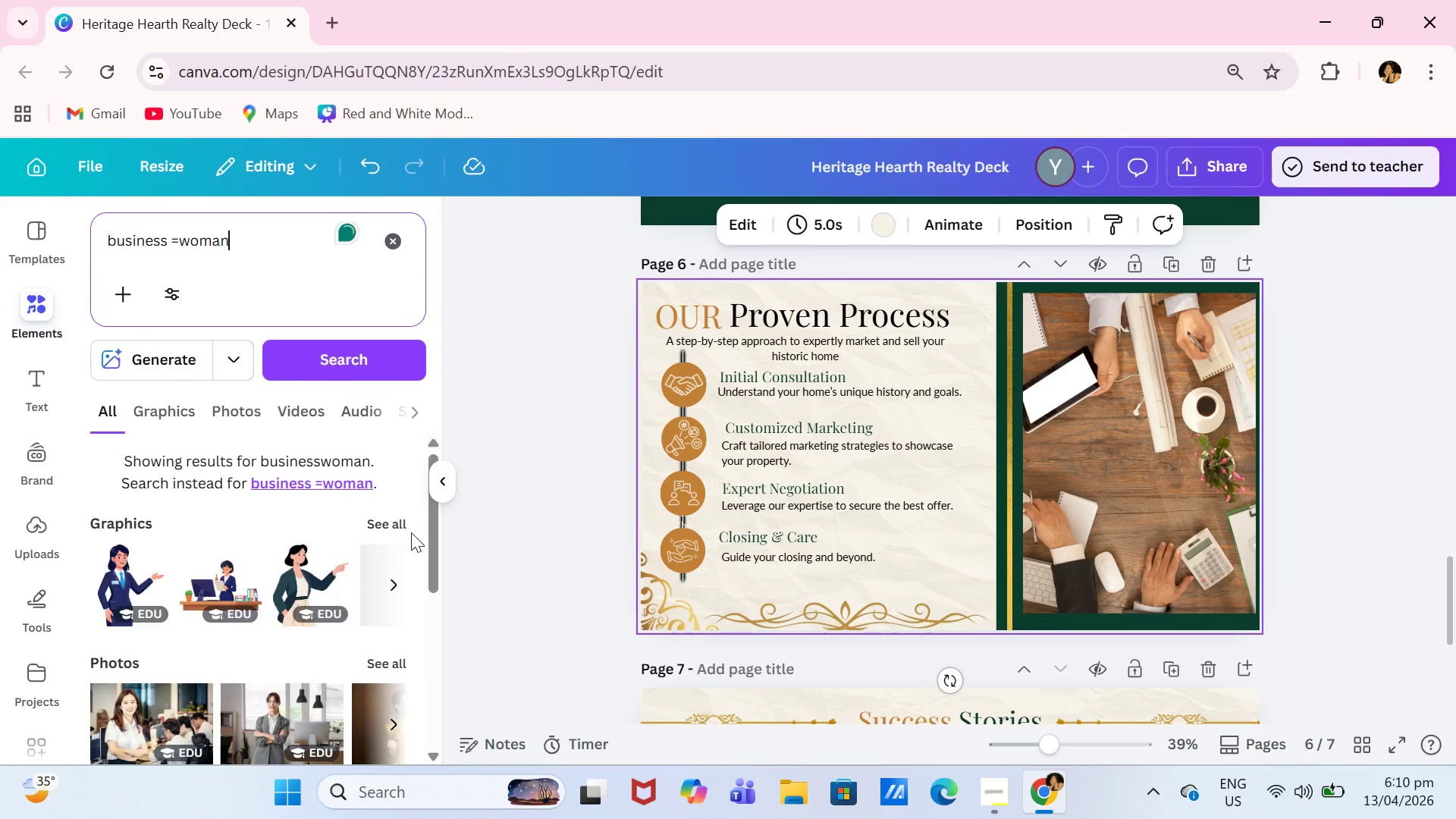 
scroll: coordinate [187, 601], scroll_direction: down, amount: 4.0
 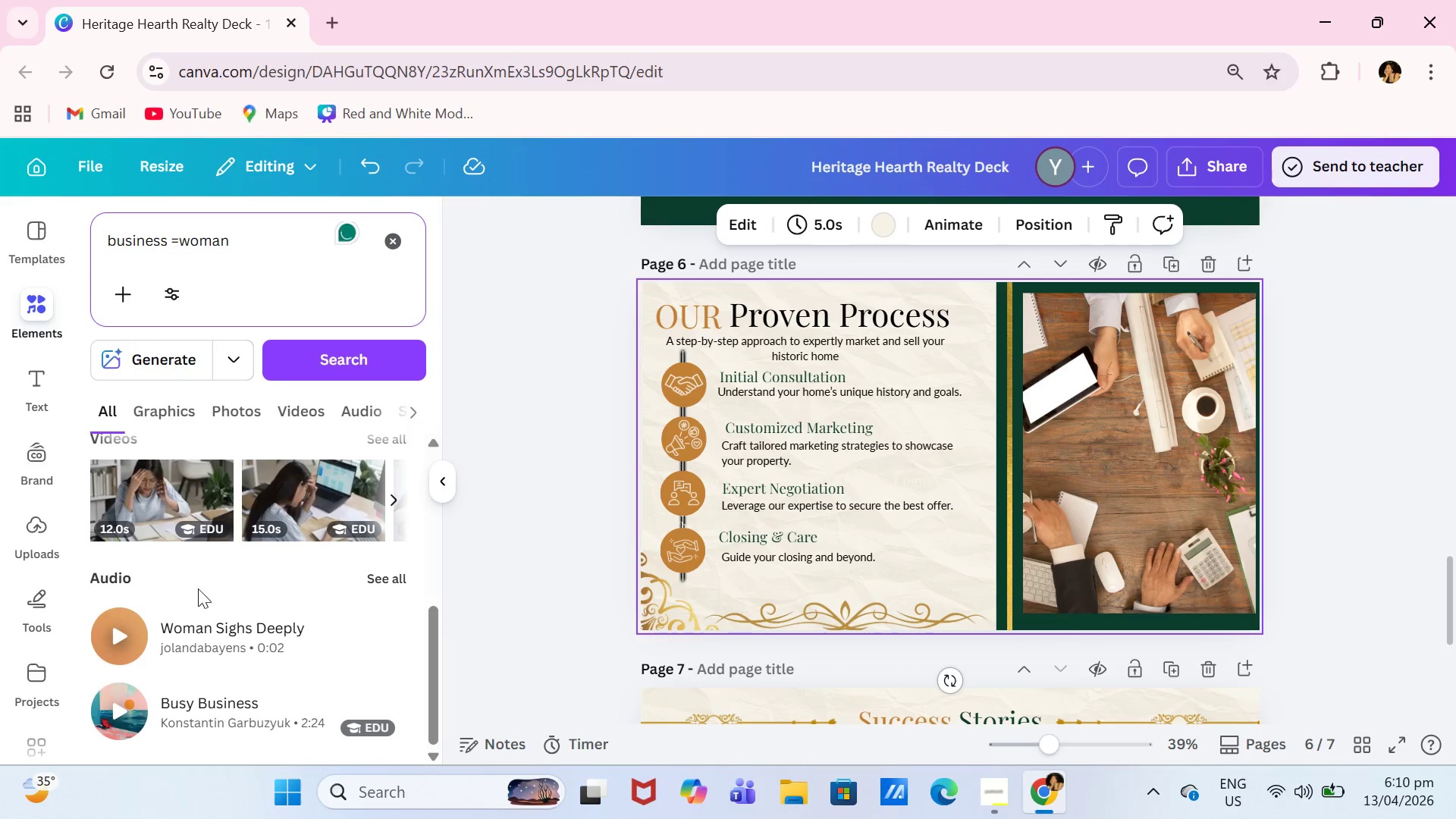 
scroll: coordinate [241, 546], scroll_direction: up, amount: 2.0
 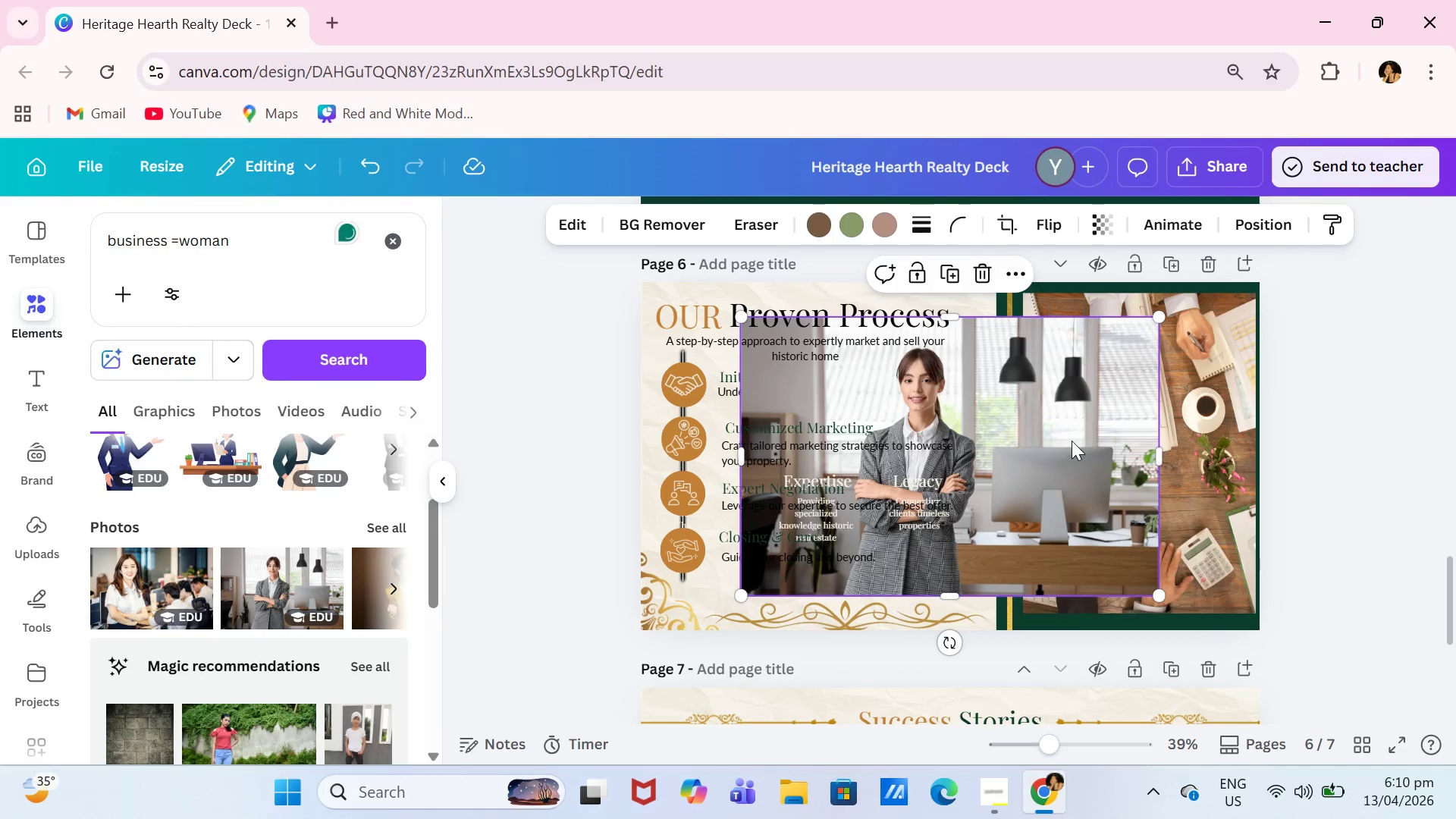 
scroll: coordinate [293, 676], scroll_direction: down, amount: 1.0
 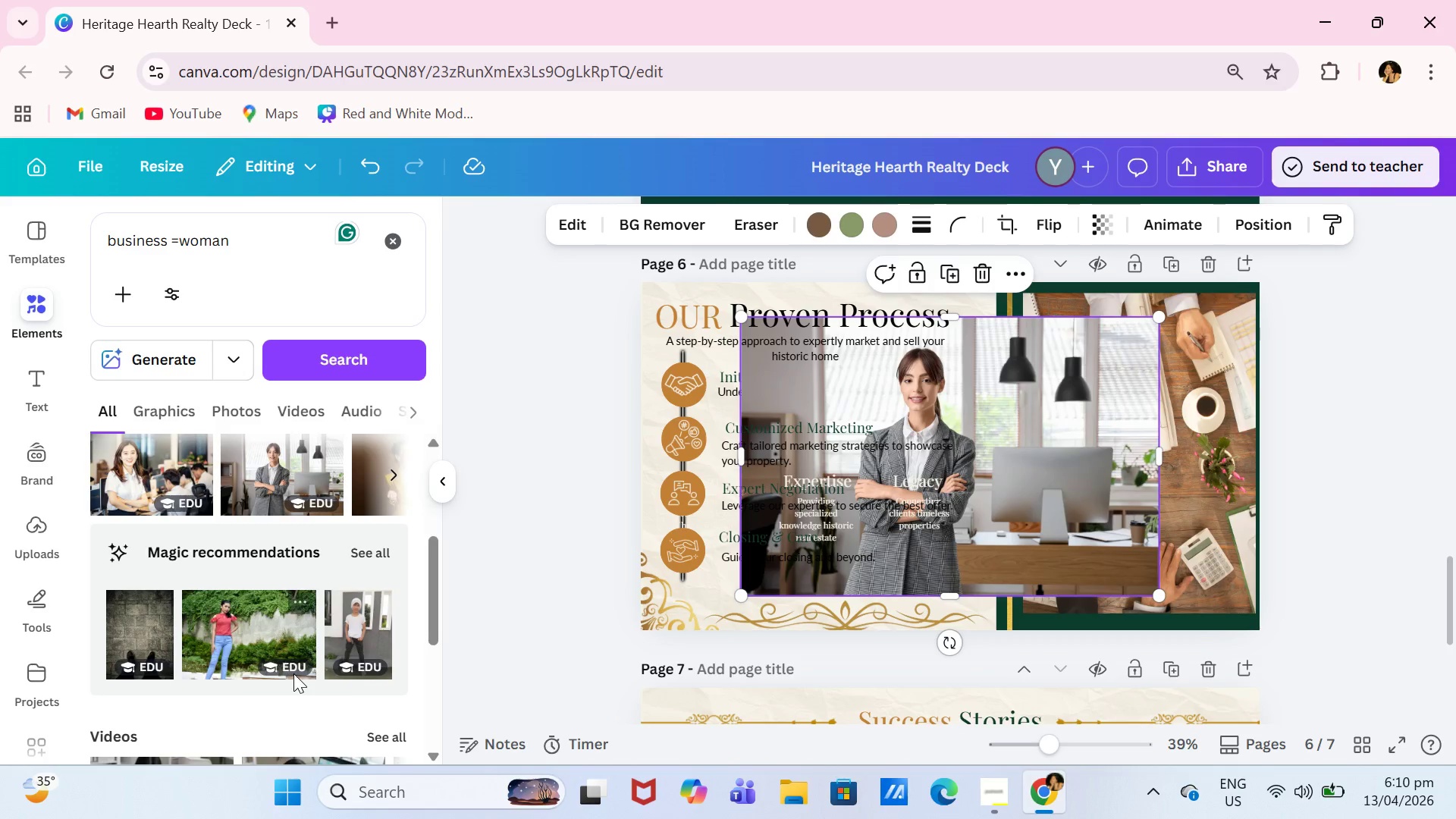 
scroll: coordinate [296, 665], scroll_direction: up, amount: 1.0
 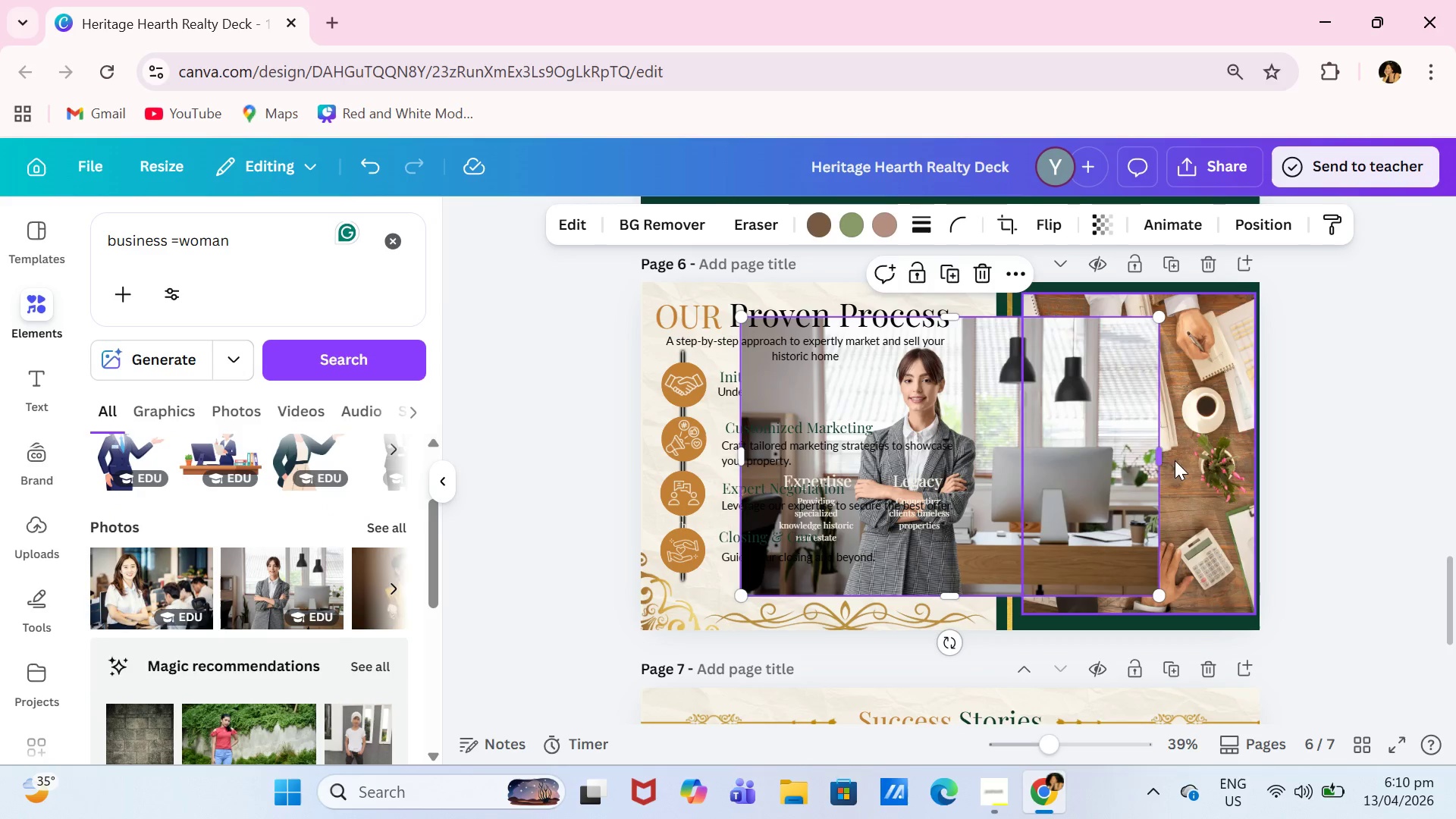 
left_click_drag(start_coordinate=[1156, 461], to_coordinate=[987, 468])
 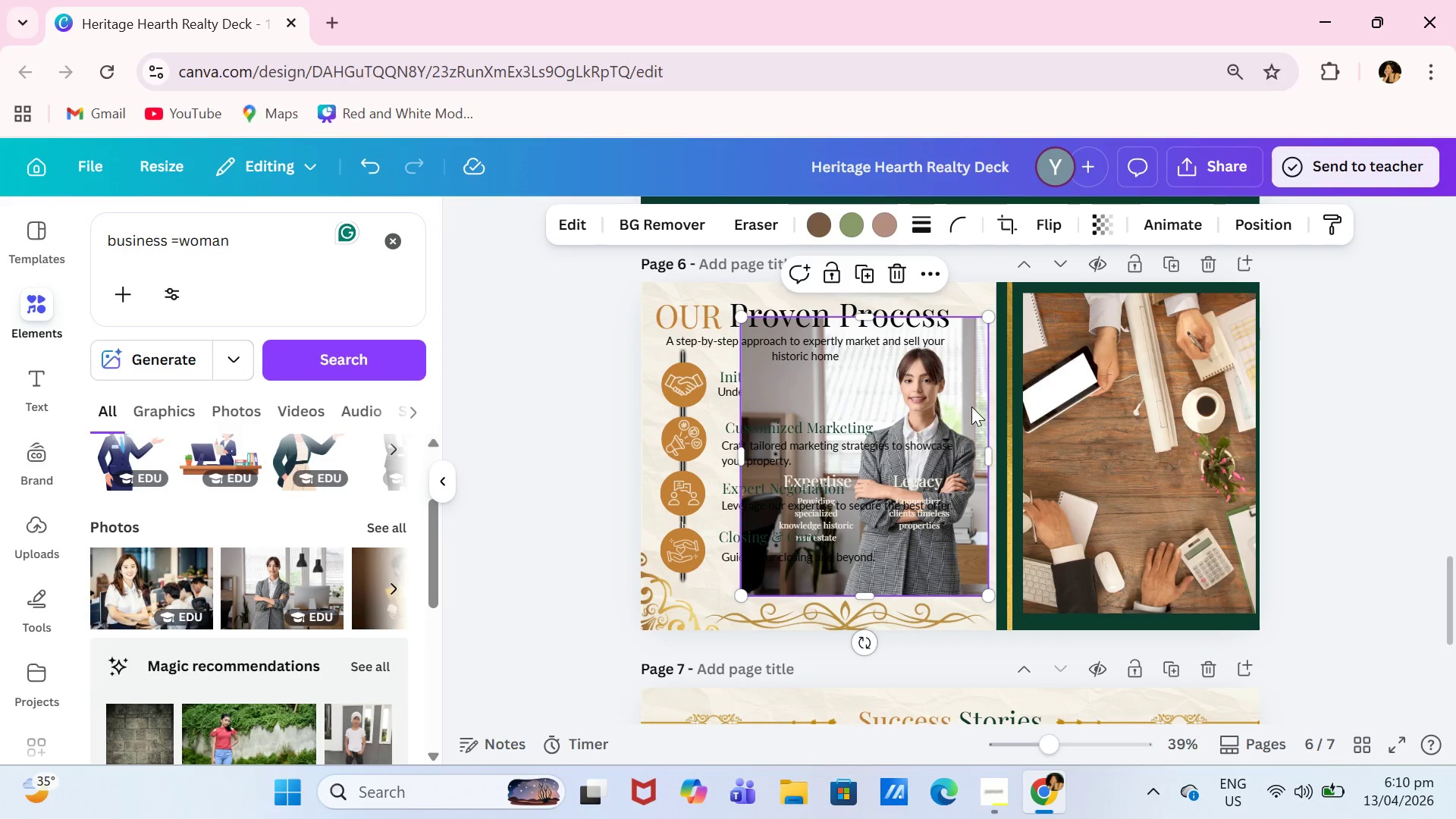 
left_click_drag(start_coordinate=[971, 406], to_coordinate=[1049, 404])
 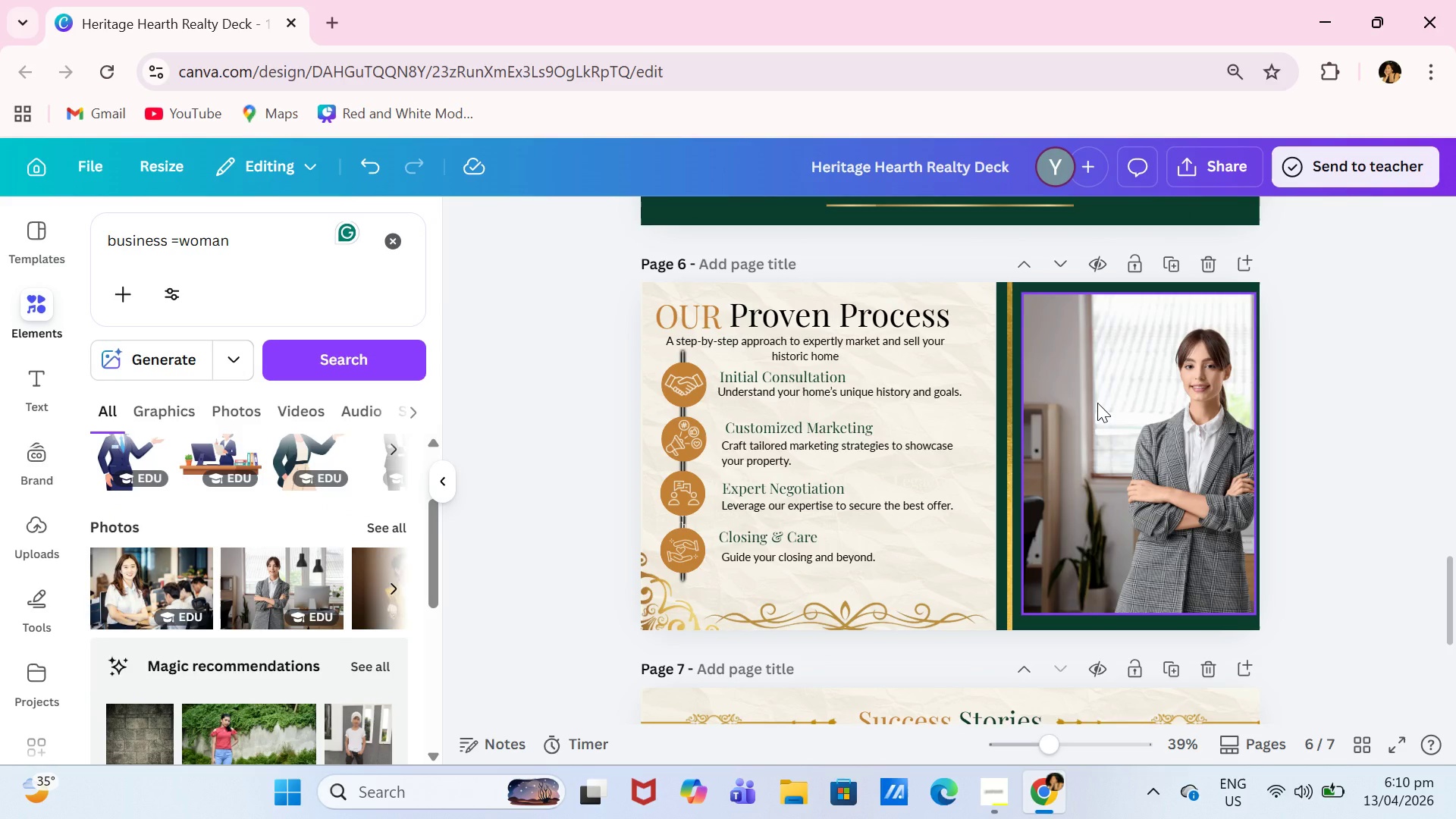 
key(Control+Z)
 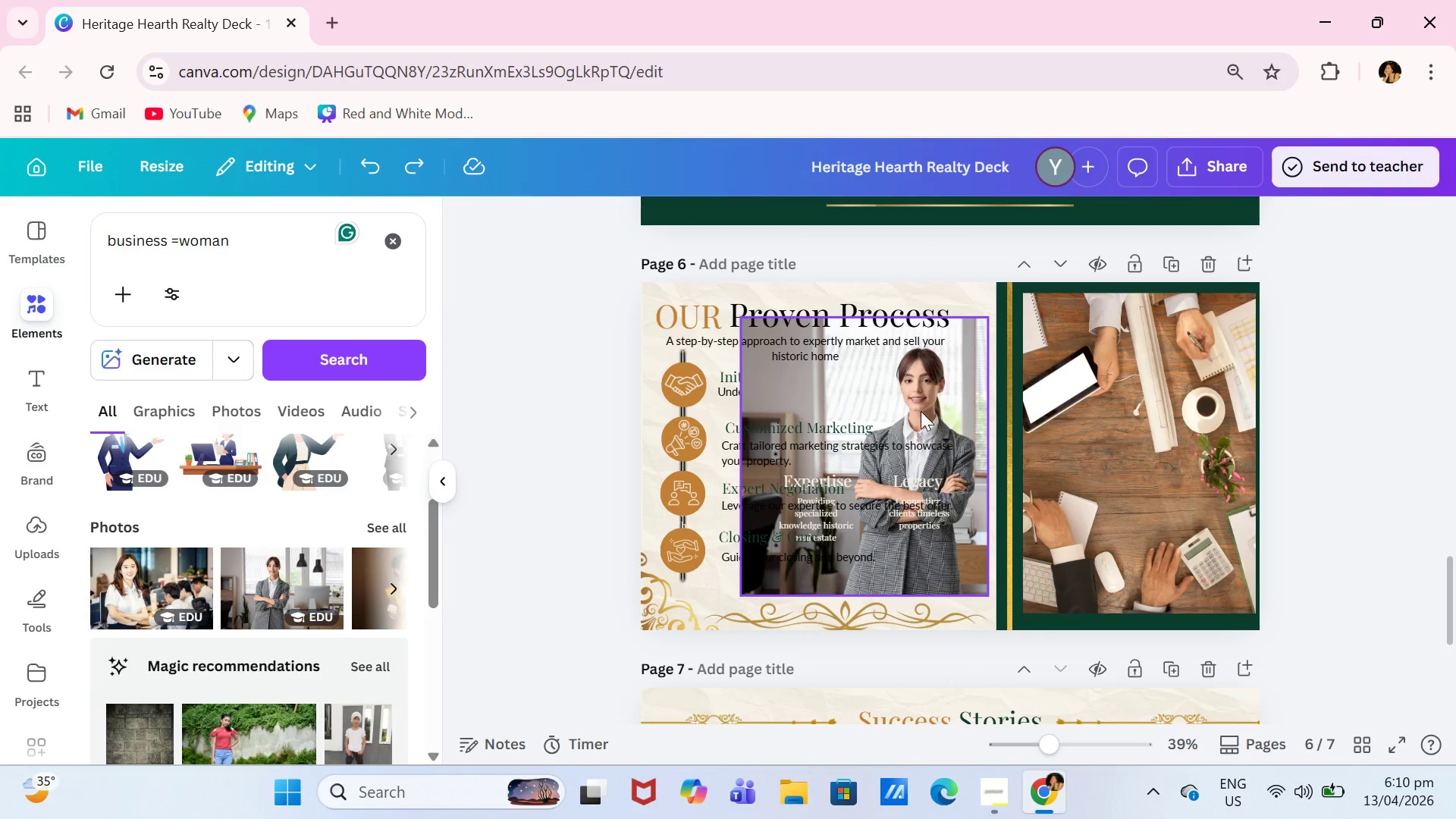 
left_click([932, 399])
 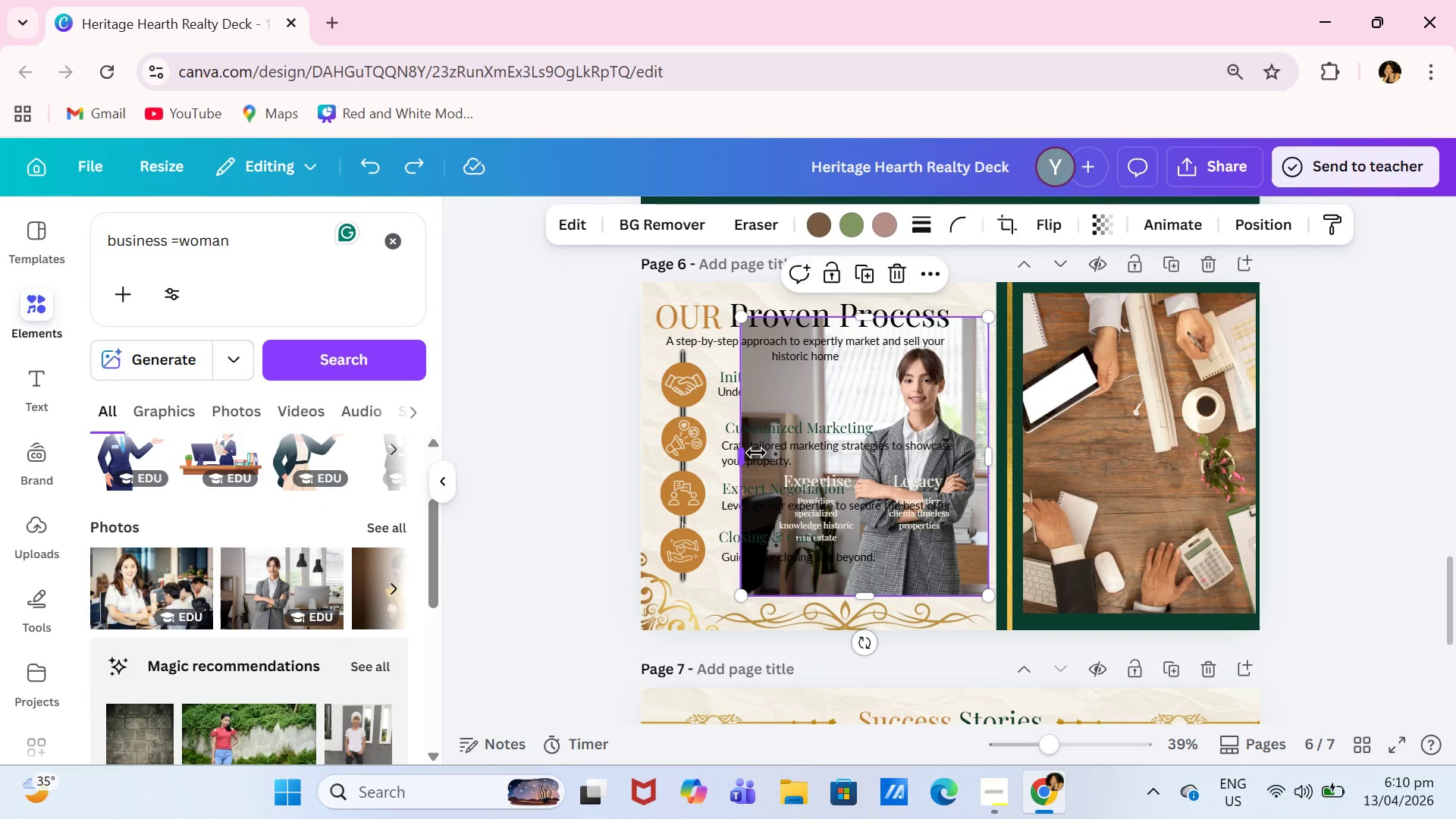 
left_click_drag(start_coordinate=[813, 457], to_coordinate=[824, 459])
 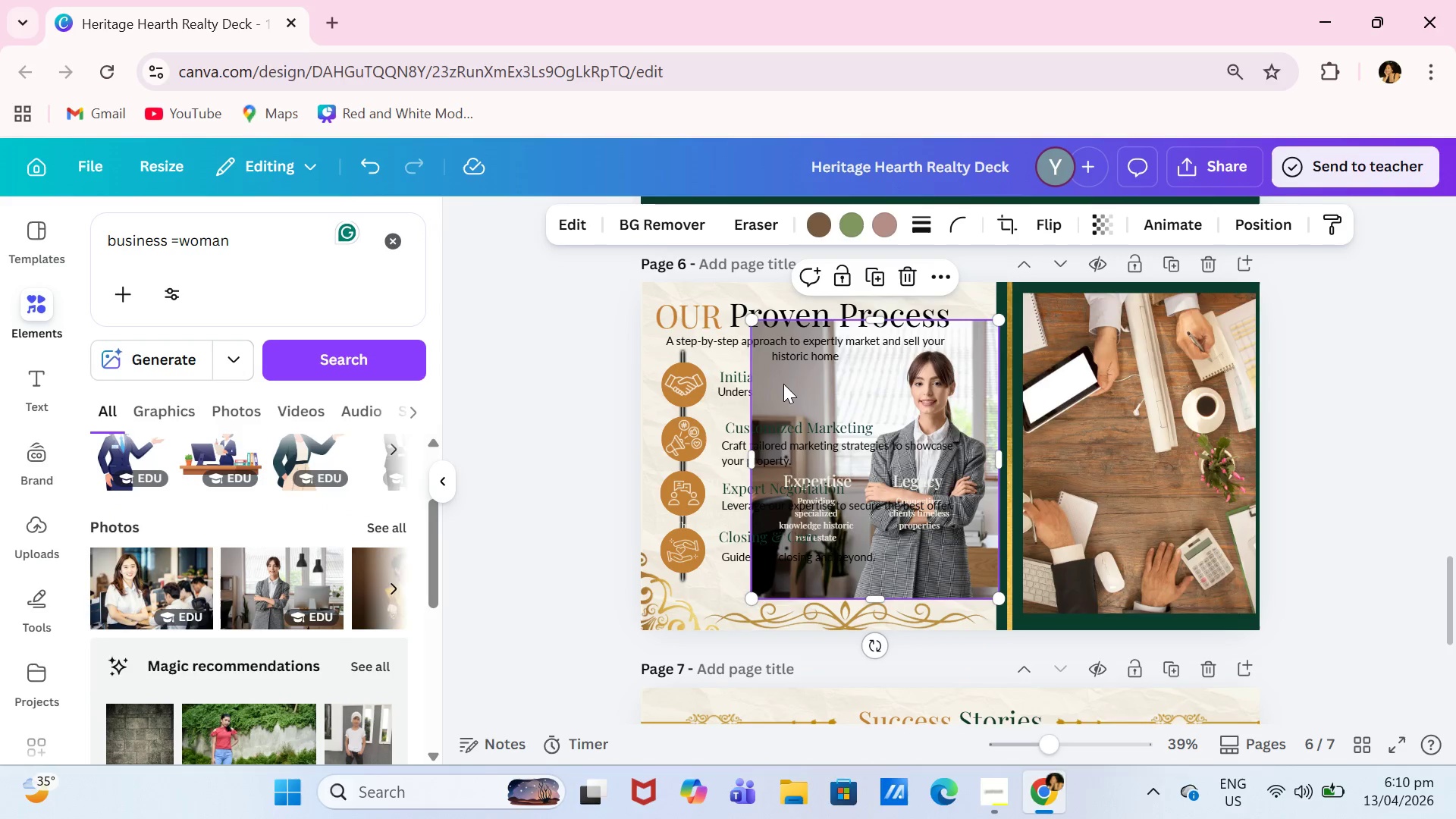 
left_click([785, 377])
 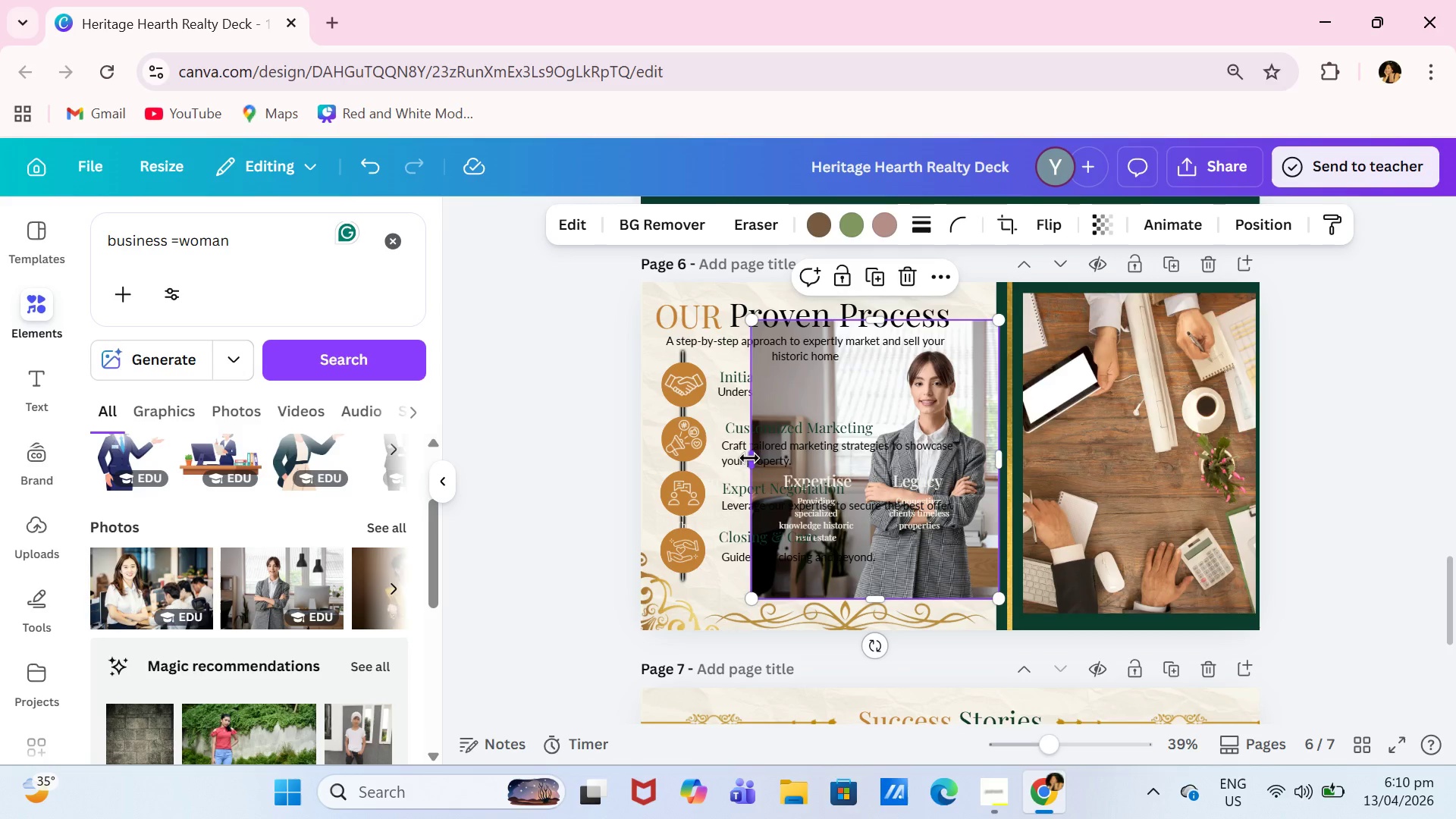 
left_click_drag(start_coordinate=[752, 460], to_coordinate=[774, 460])
 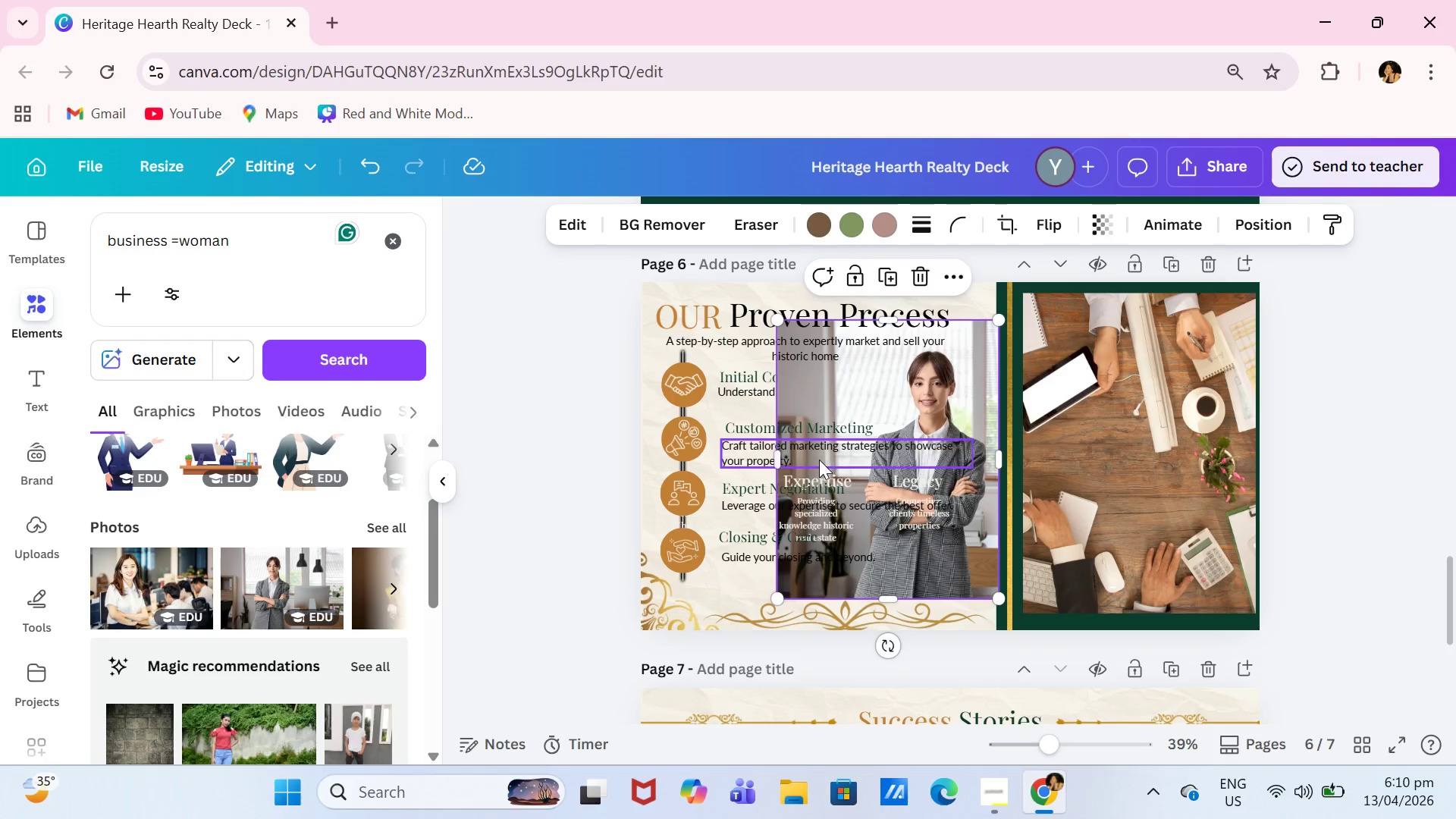 
left_click_drag(start_coordinate=[819, 460], to_coordinate=[845, 463])
 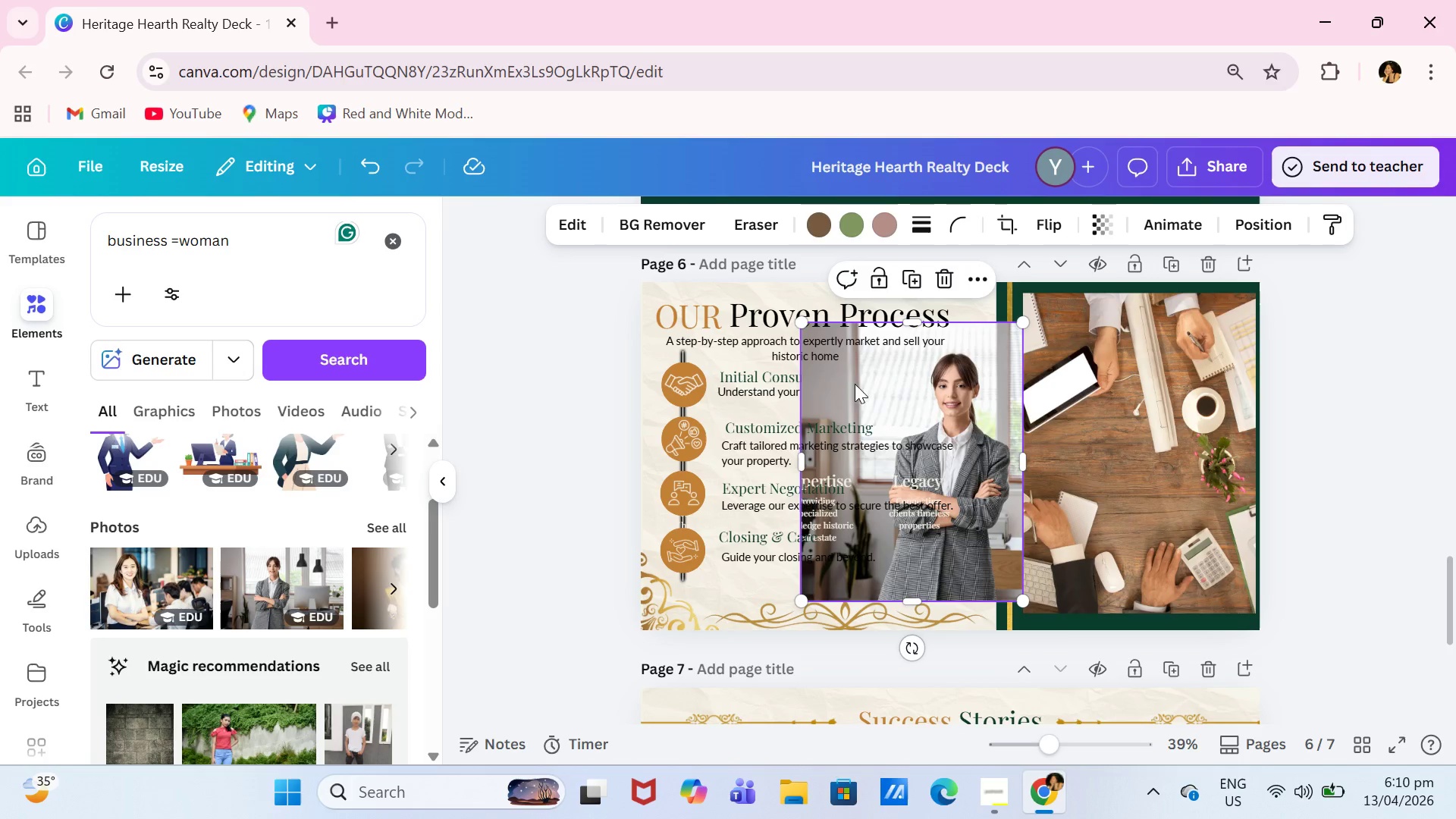 
left_click([858, 375])
 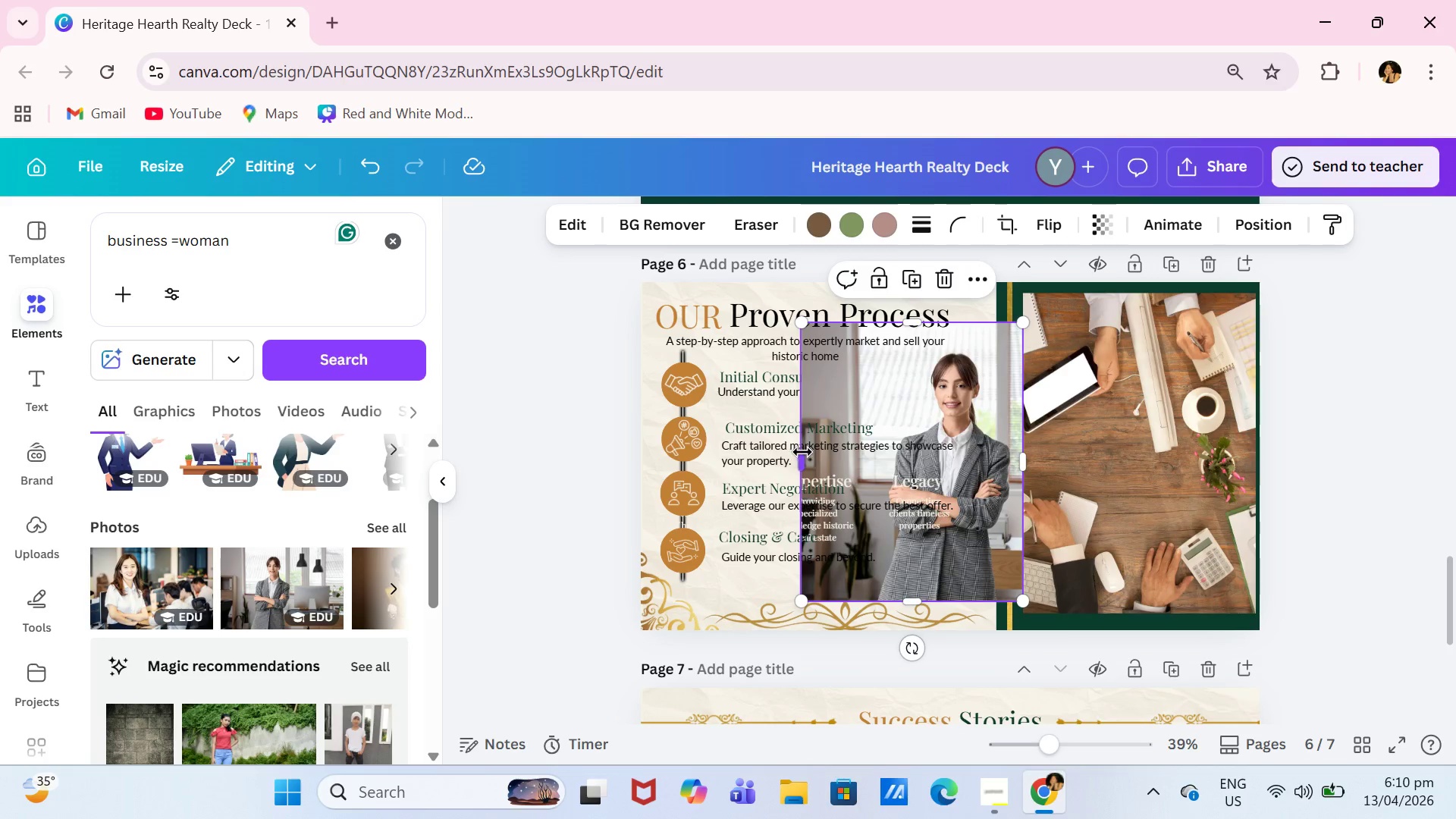 
left_click_drag(start_coordinate=[802, 457], to_coordinate=[868, 457])
 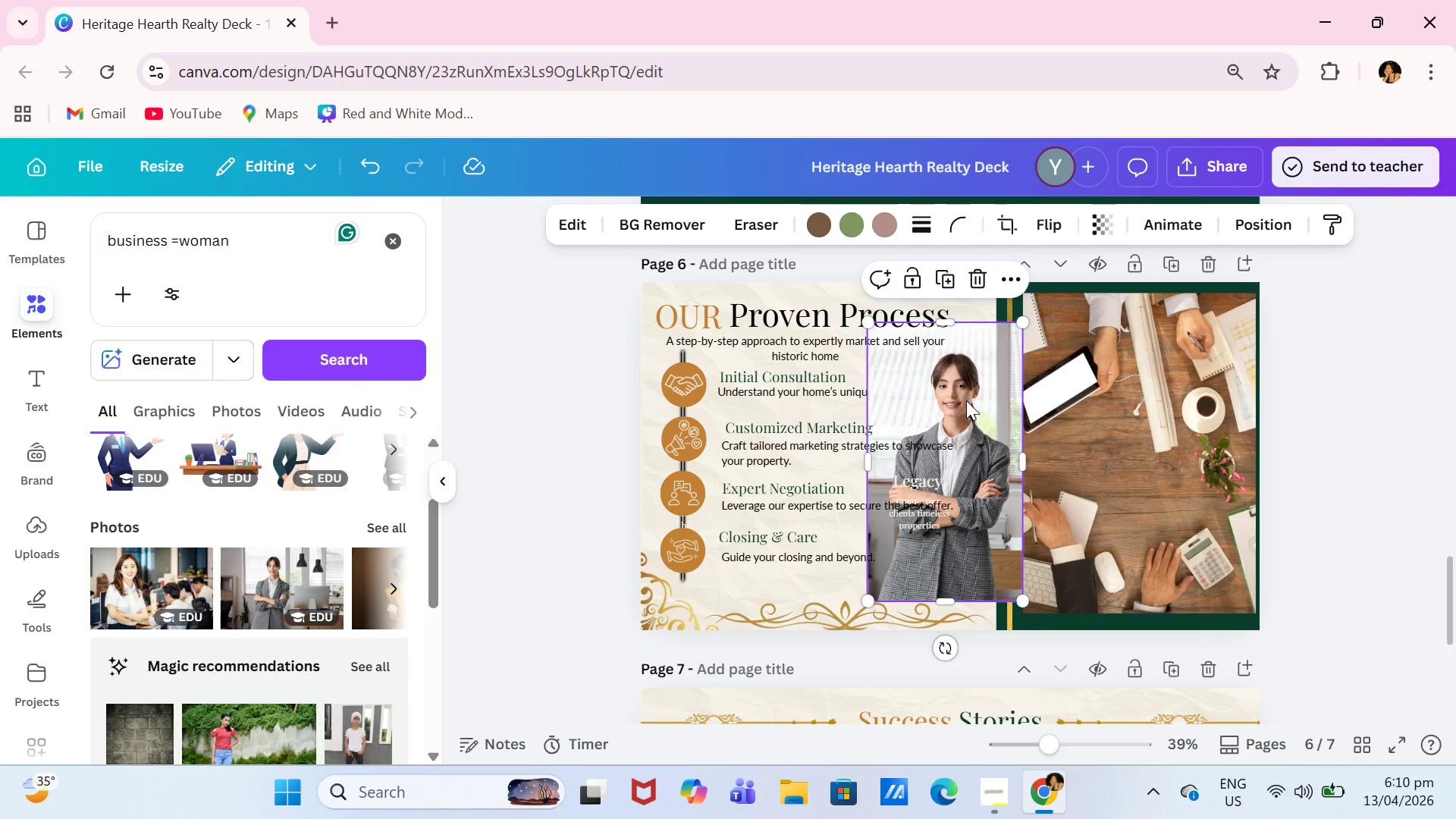 
left_click_drag(start_coordinate=[966, 400], to_coordinate=[1068, 399])
 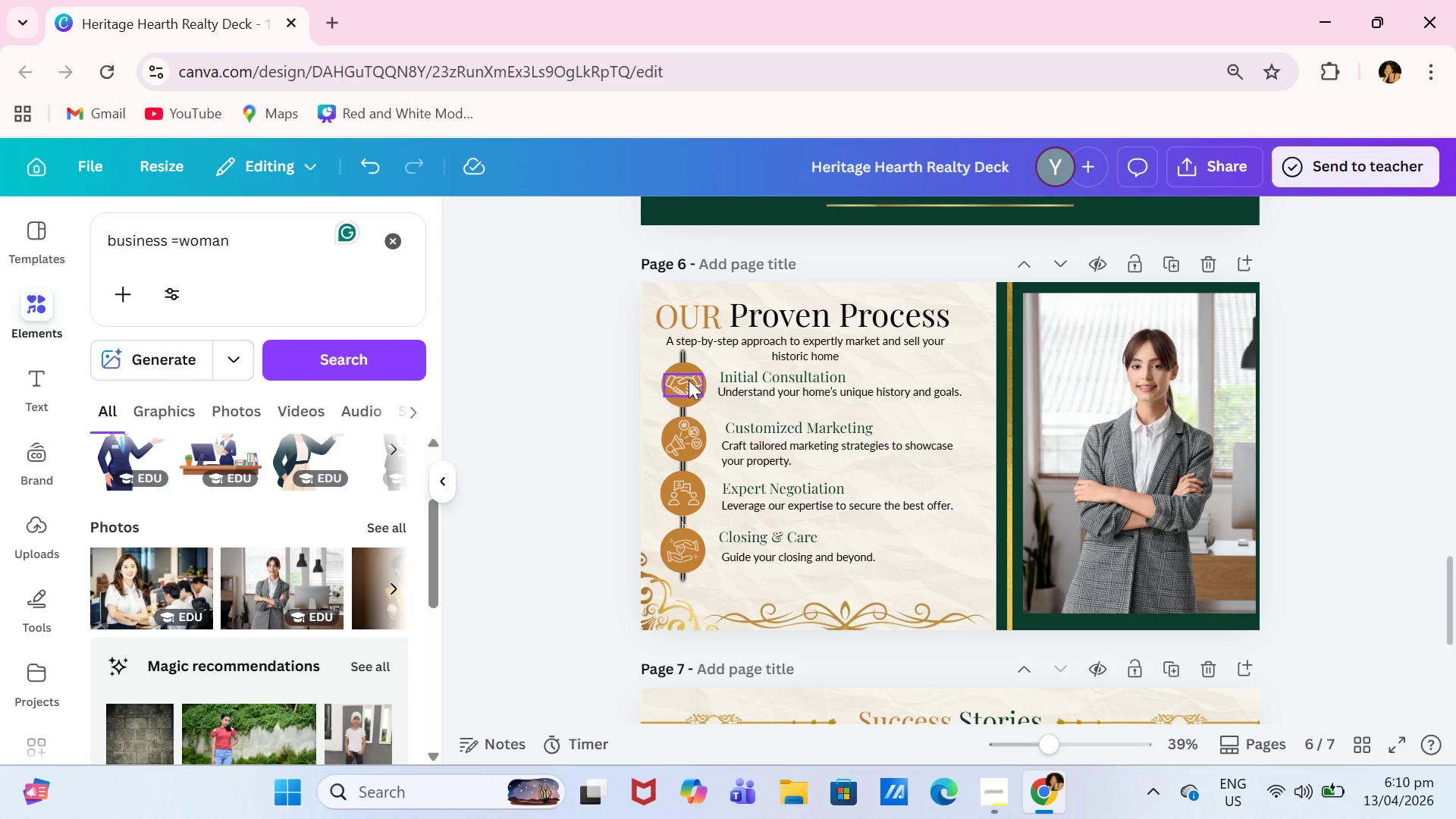 
left_click([689, 380])
 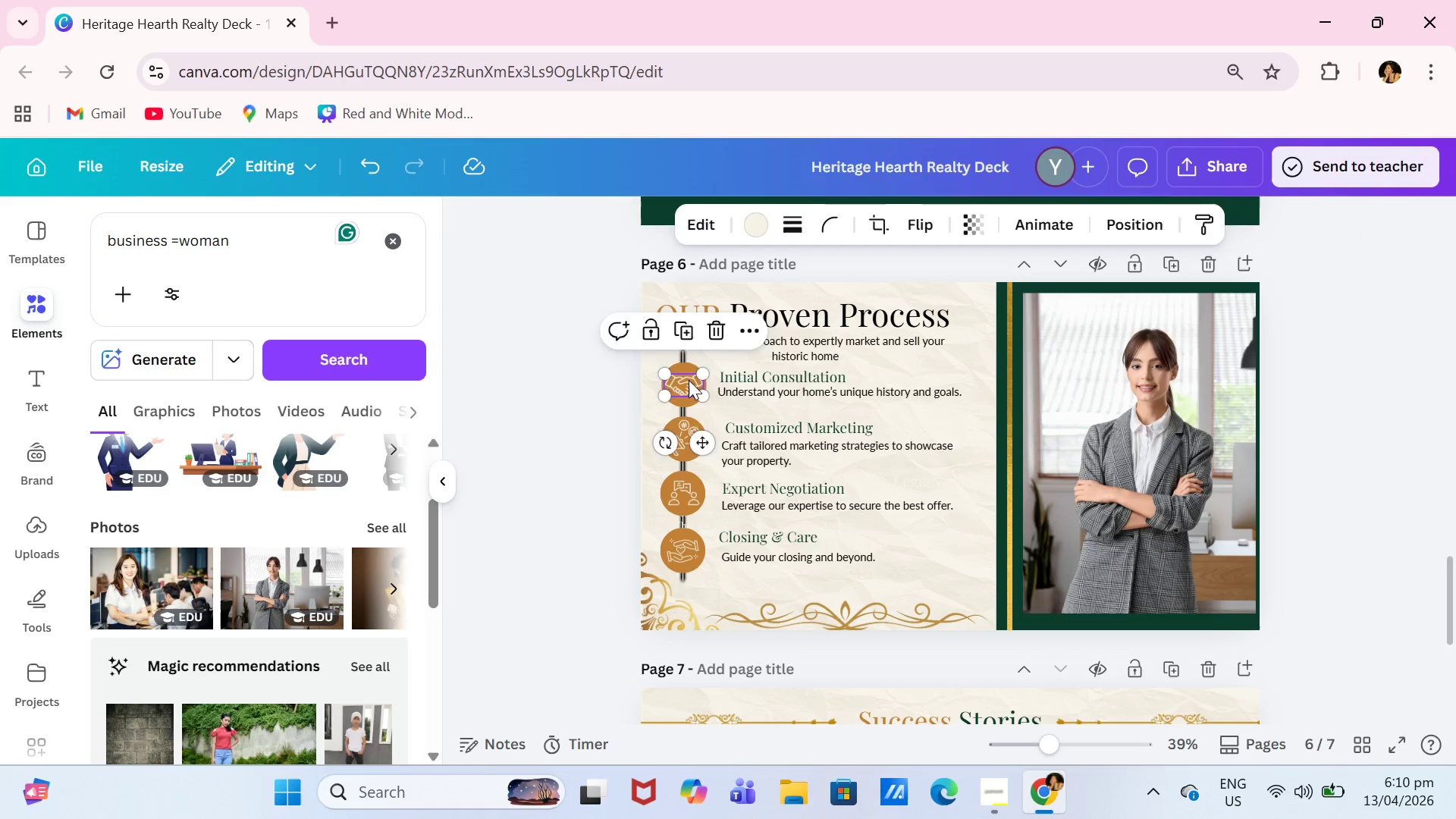 
key(Backspace)
 